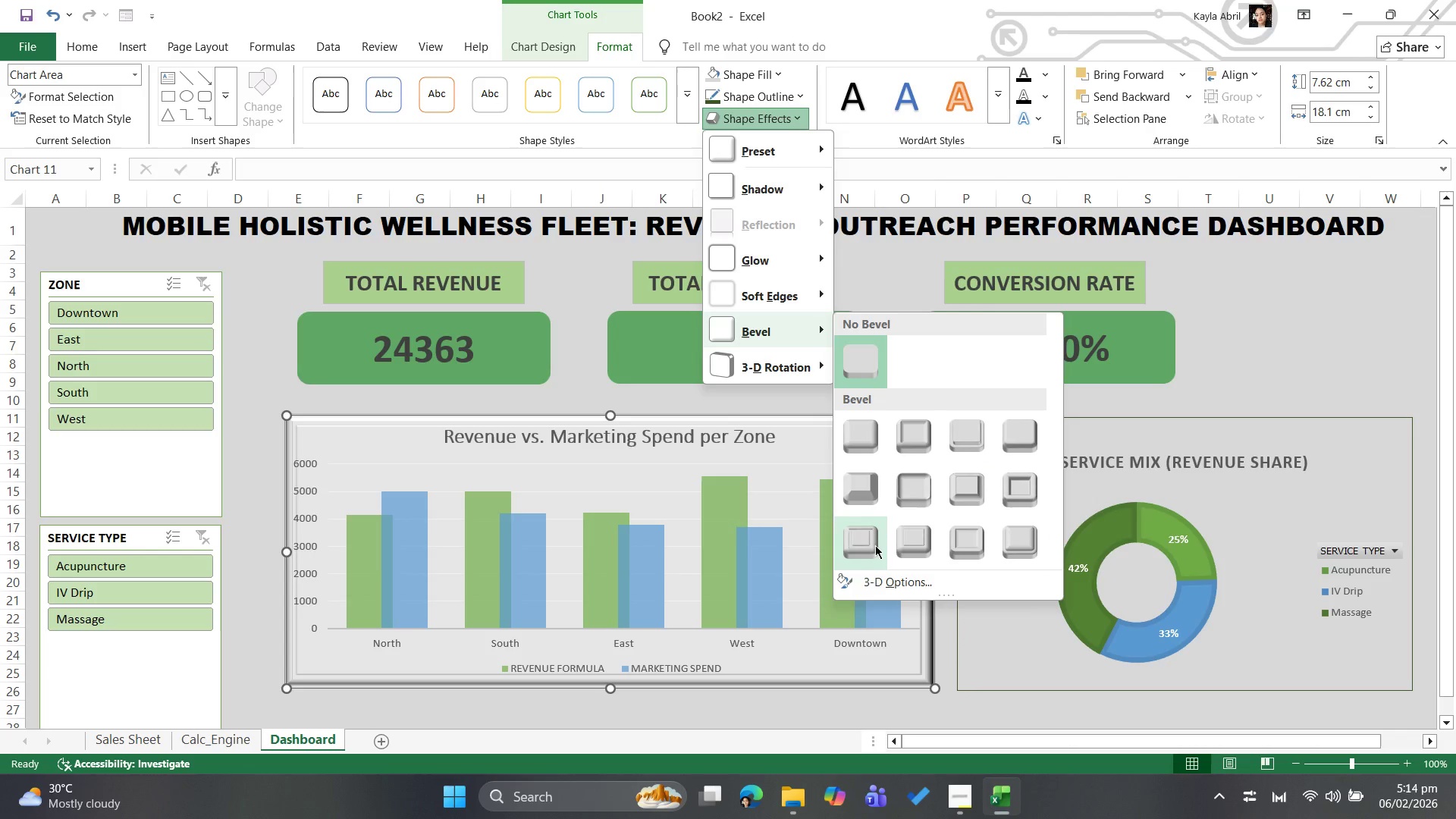 
left_click([846, 439])
 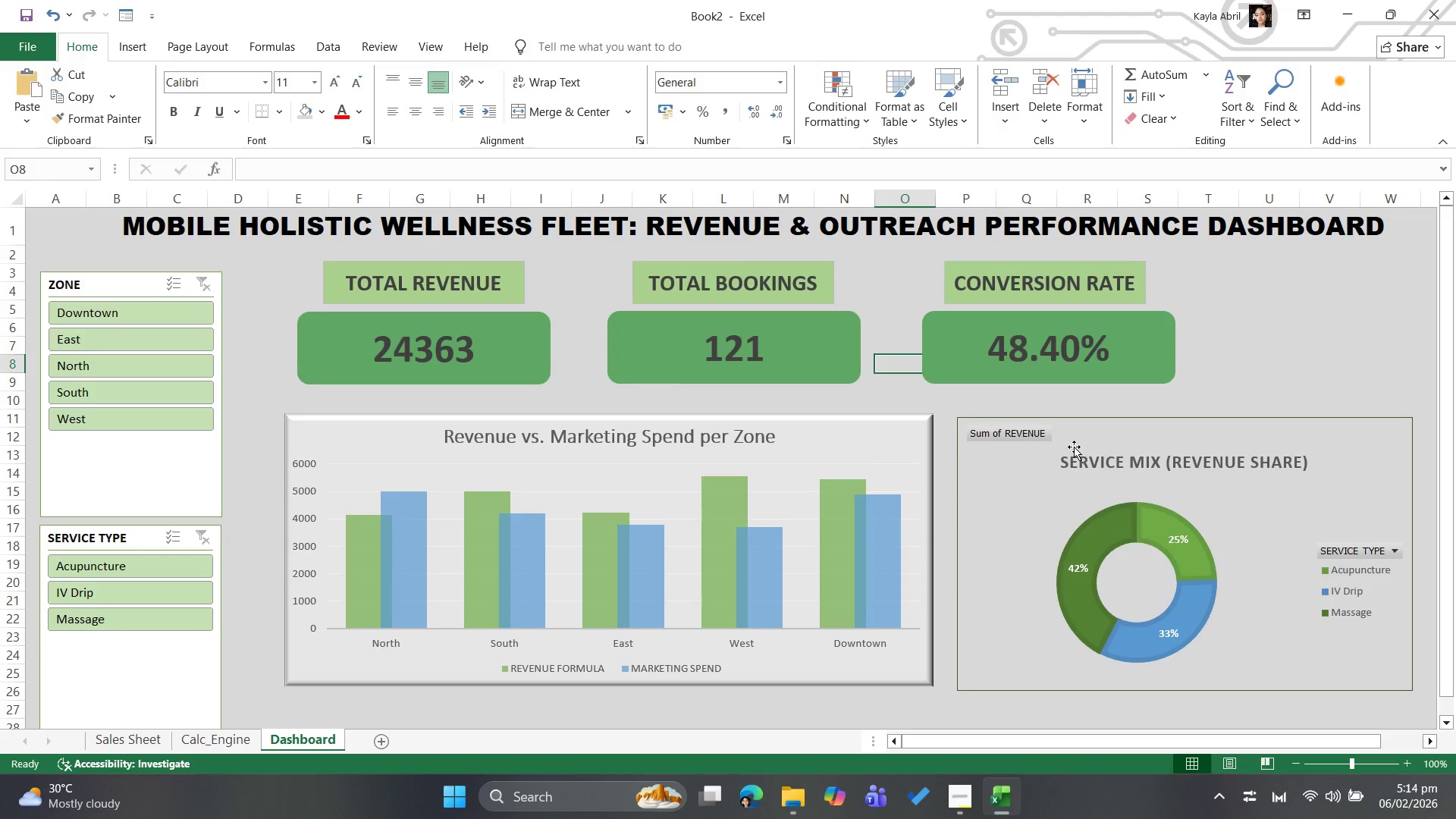 
left_click([1021, 513])
 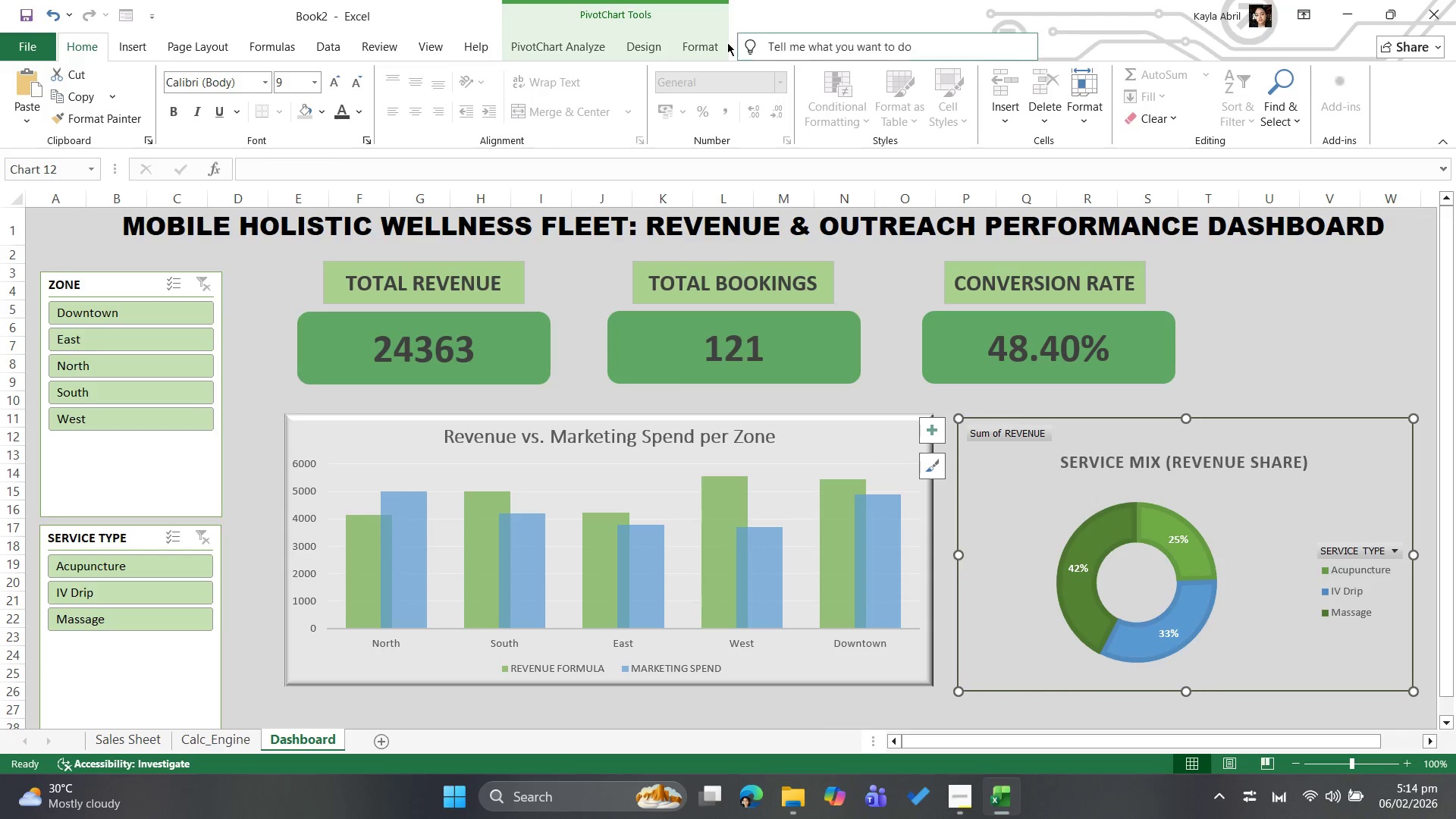 
left_click([712, 48])
 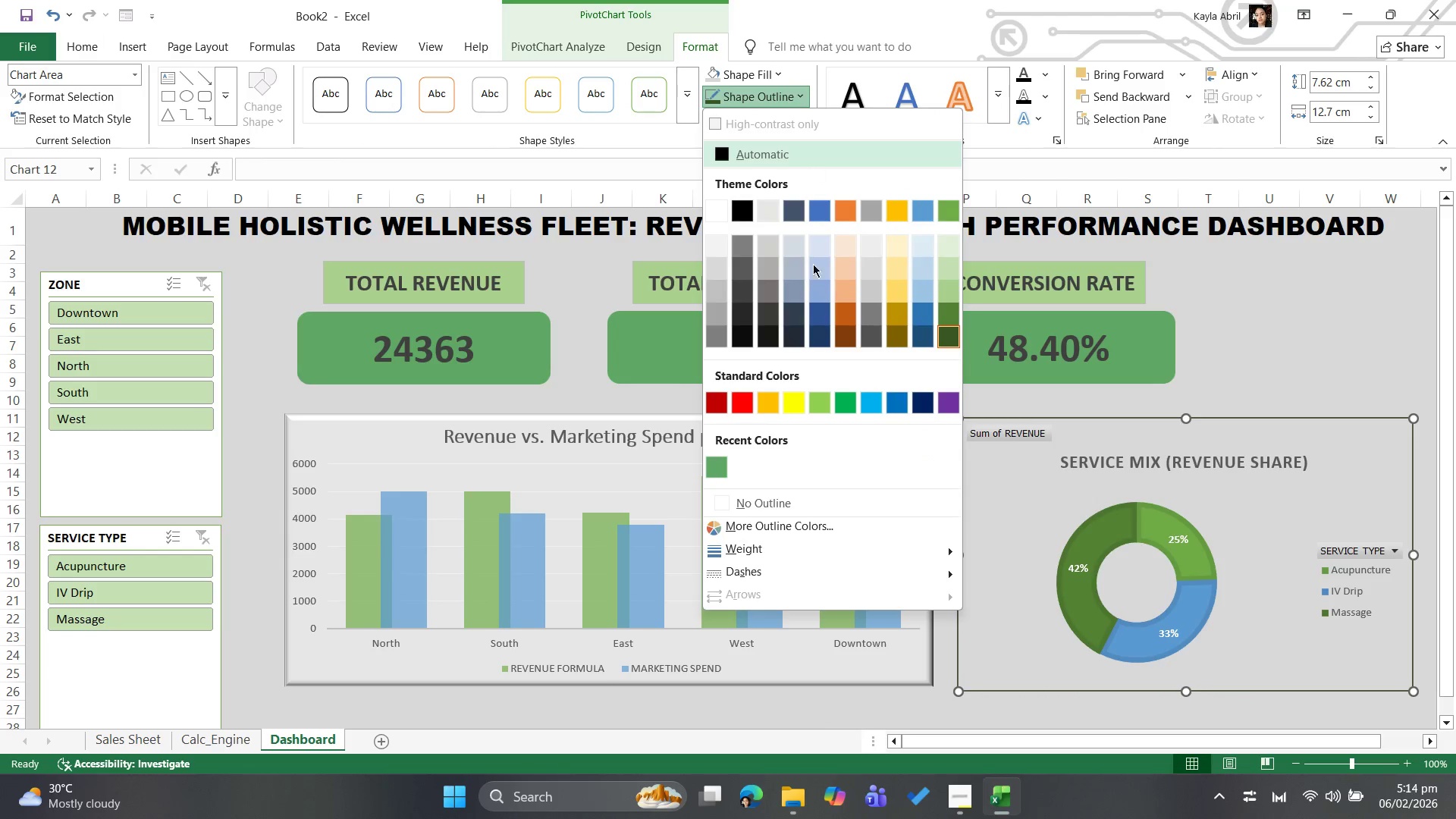 
left_click([753, 497])
 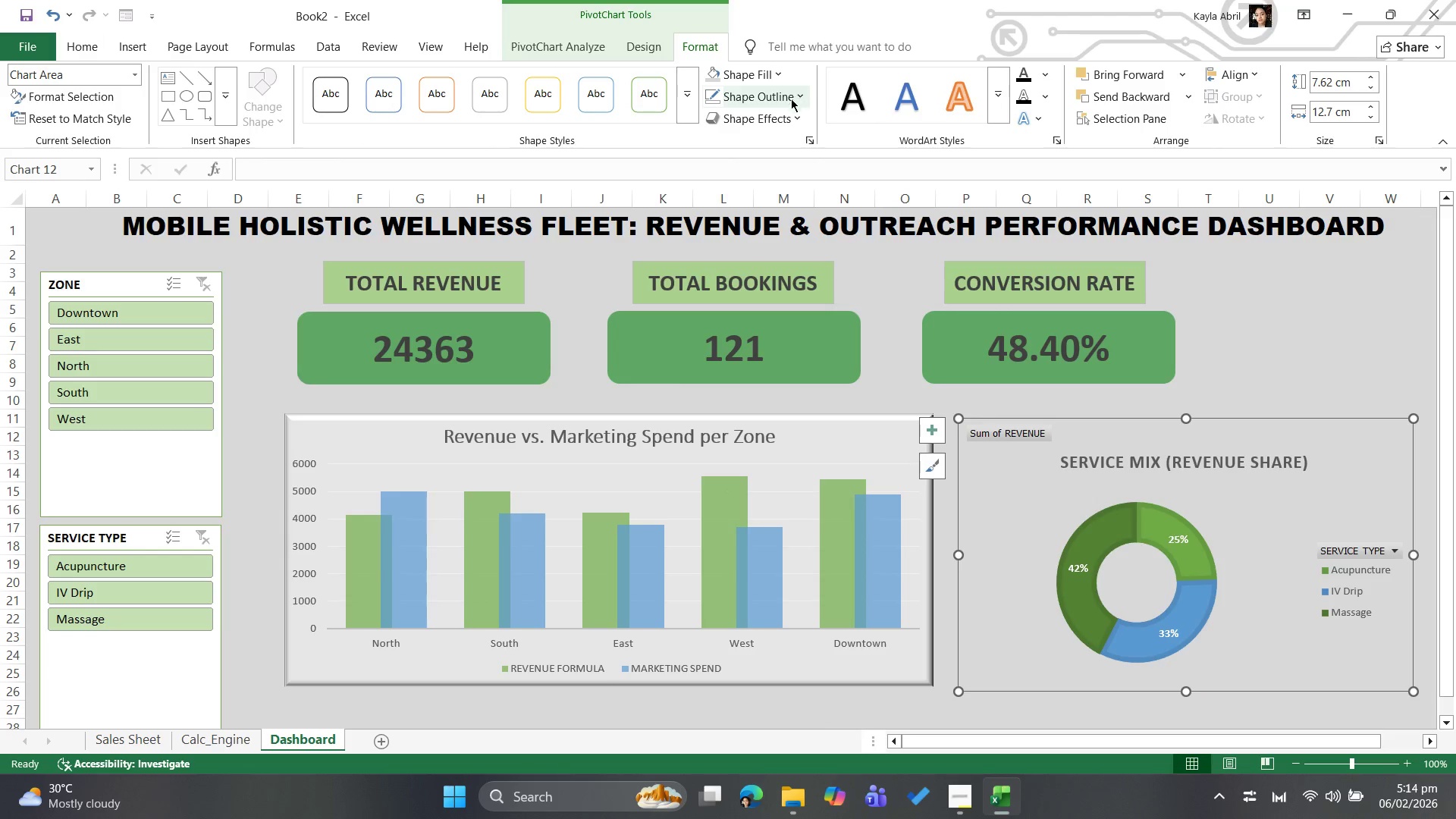 
left_click([786, 116])
 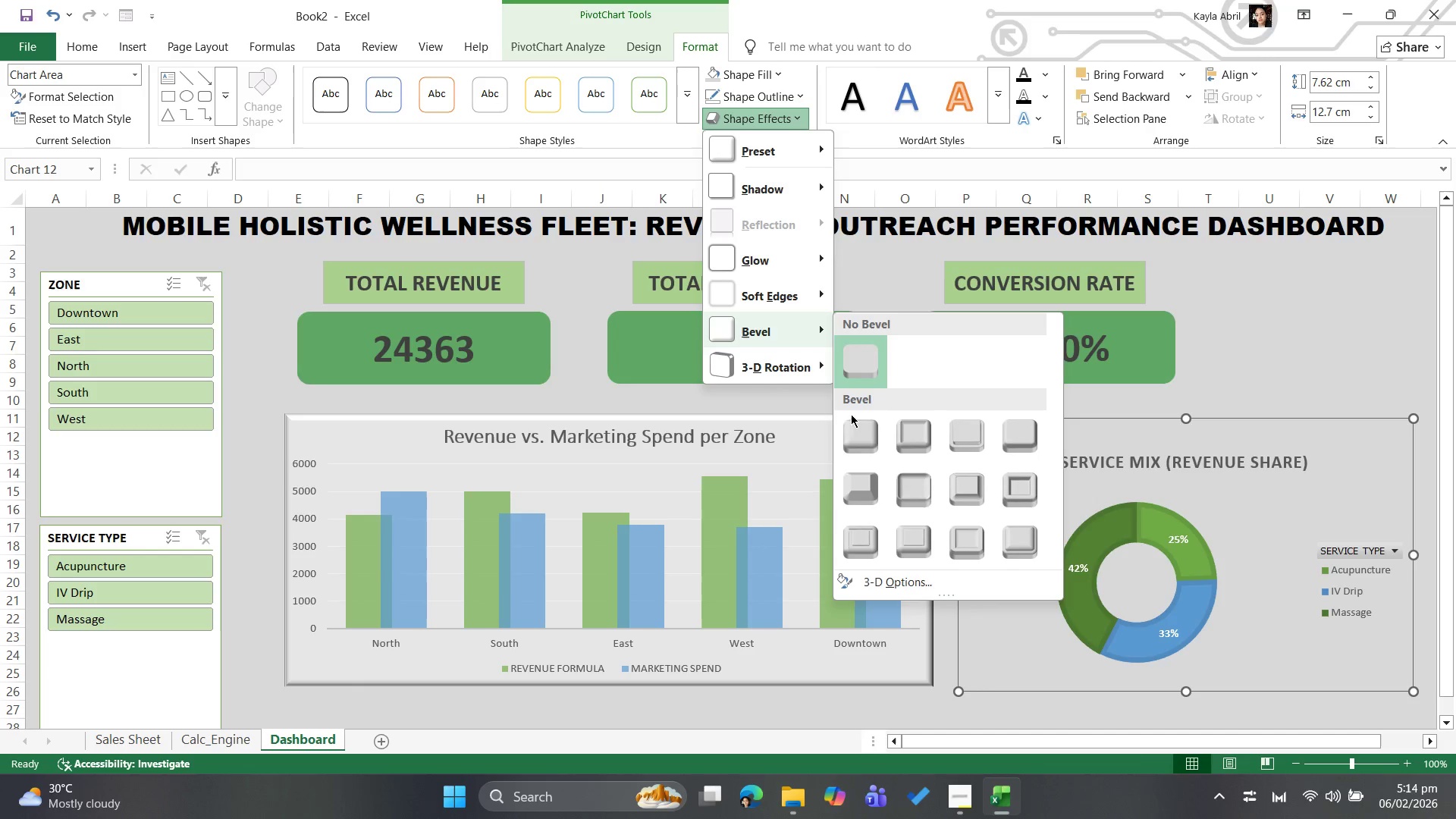 
left_click([850, 444])
 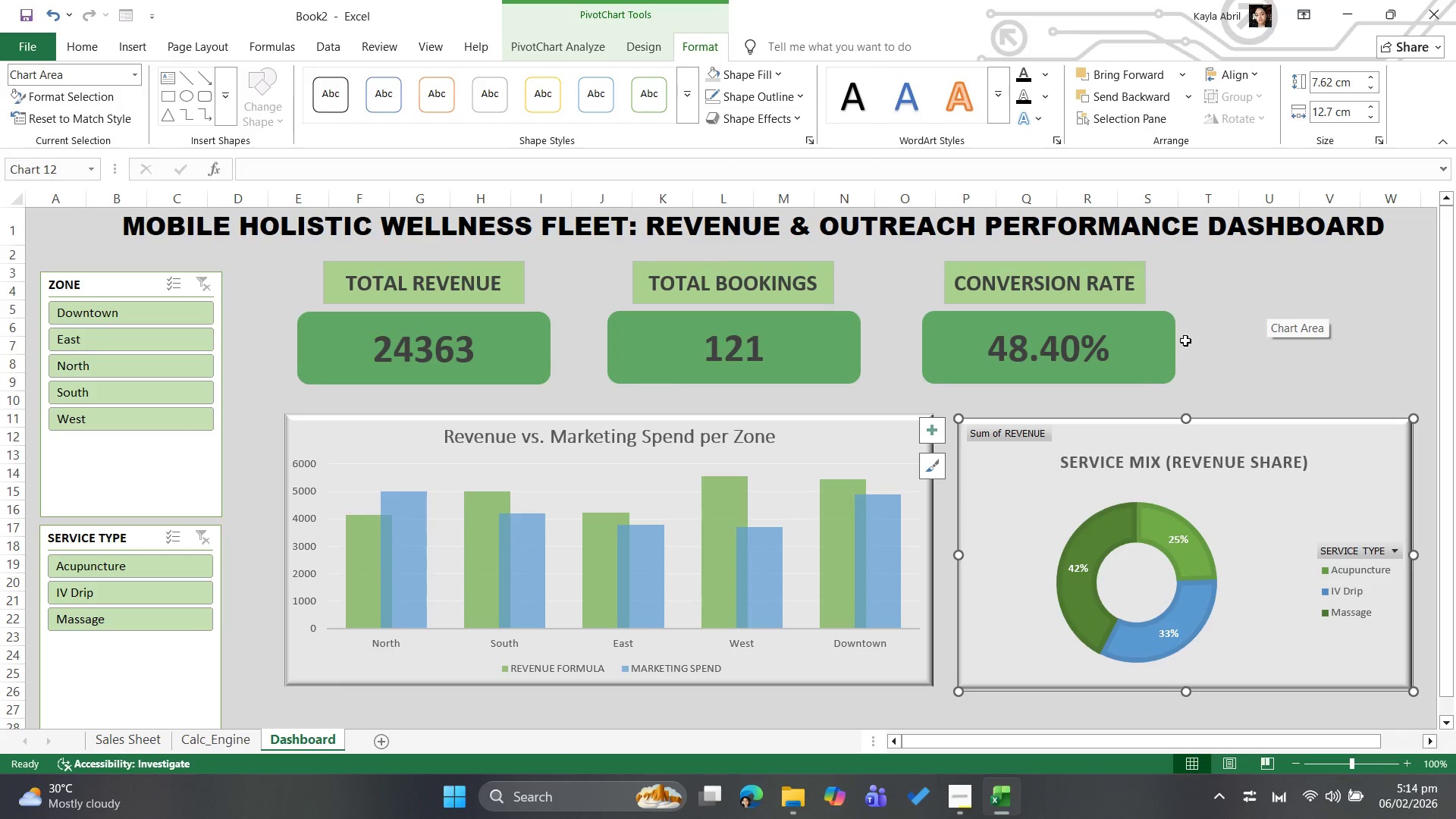 
left_click([1164, 350])
 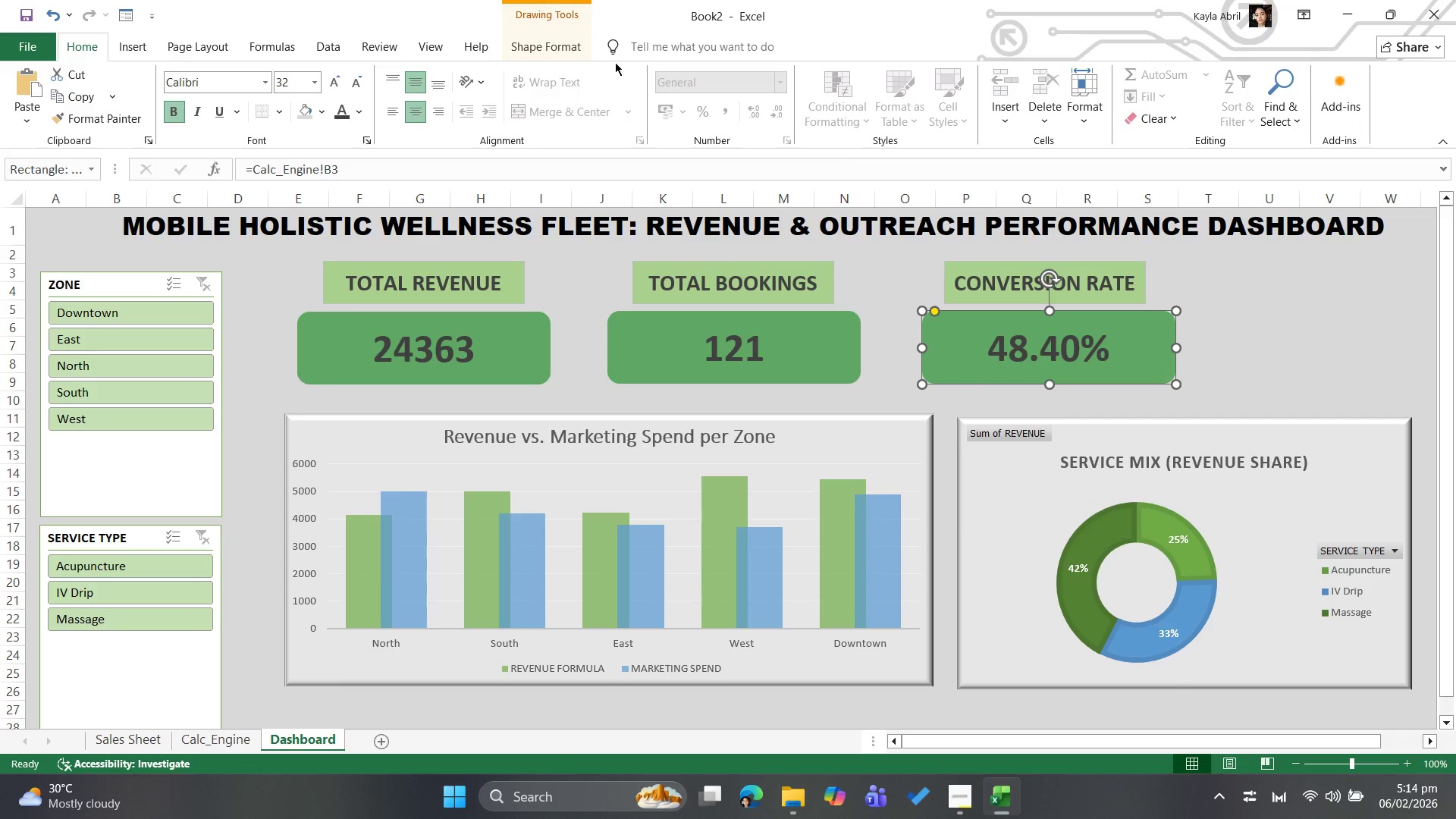 
left_click([564, 33])
 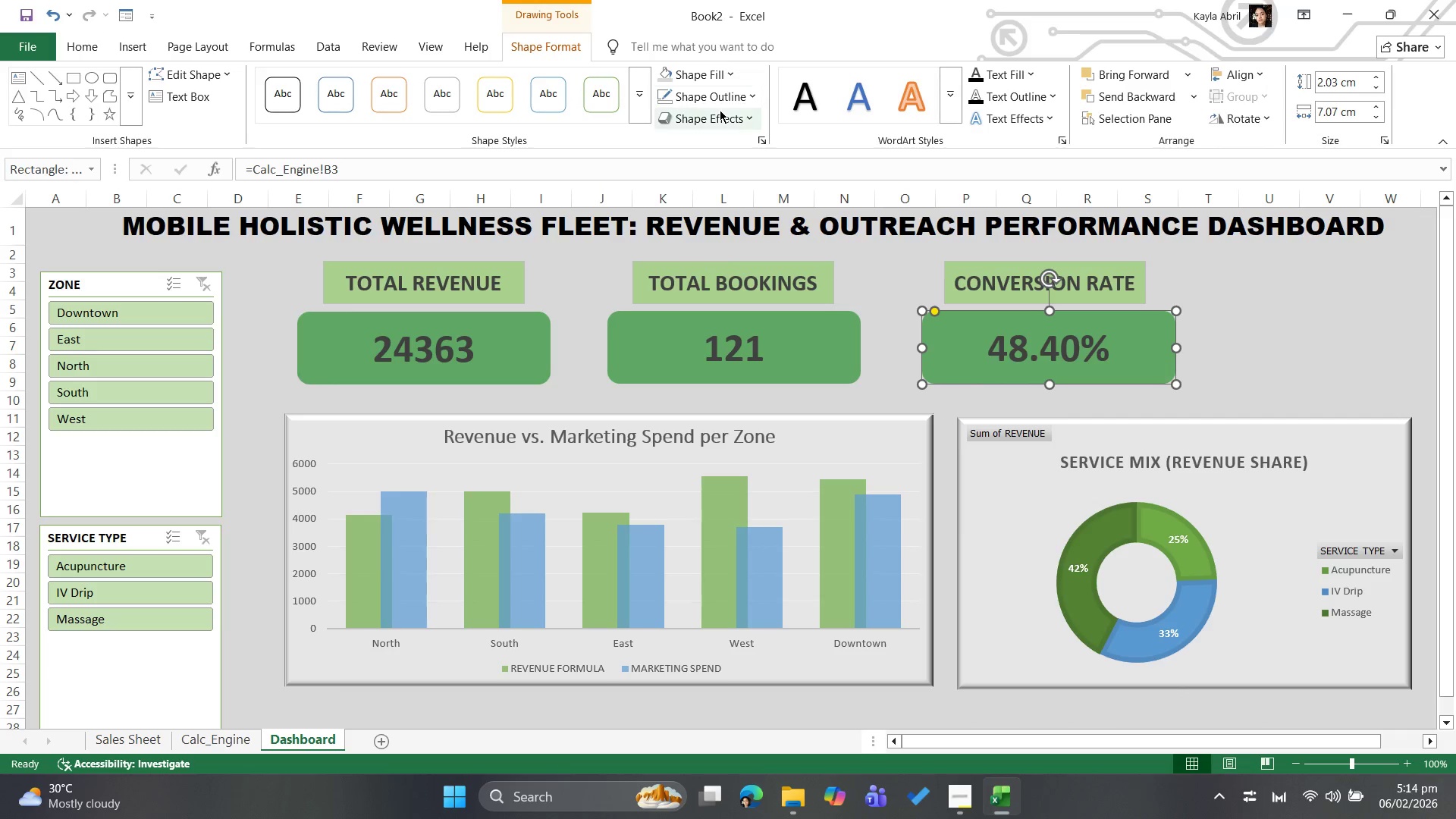 
left_click([721, 118])
 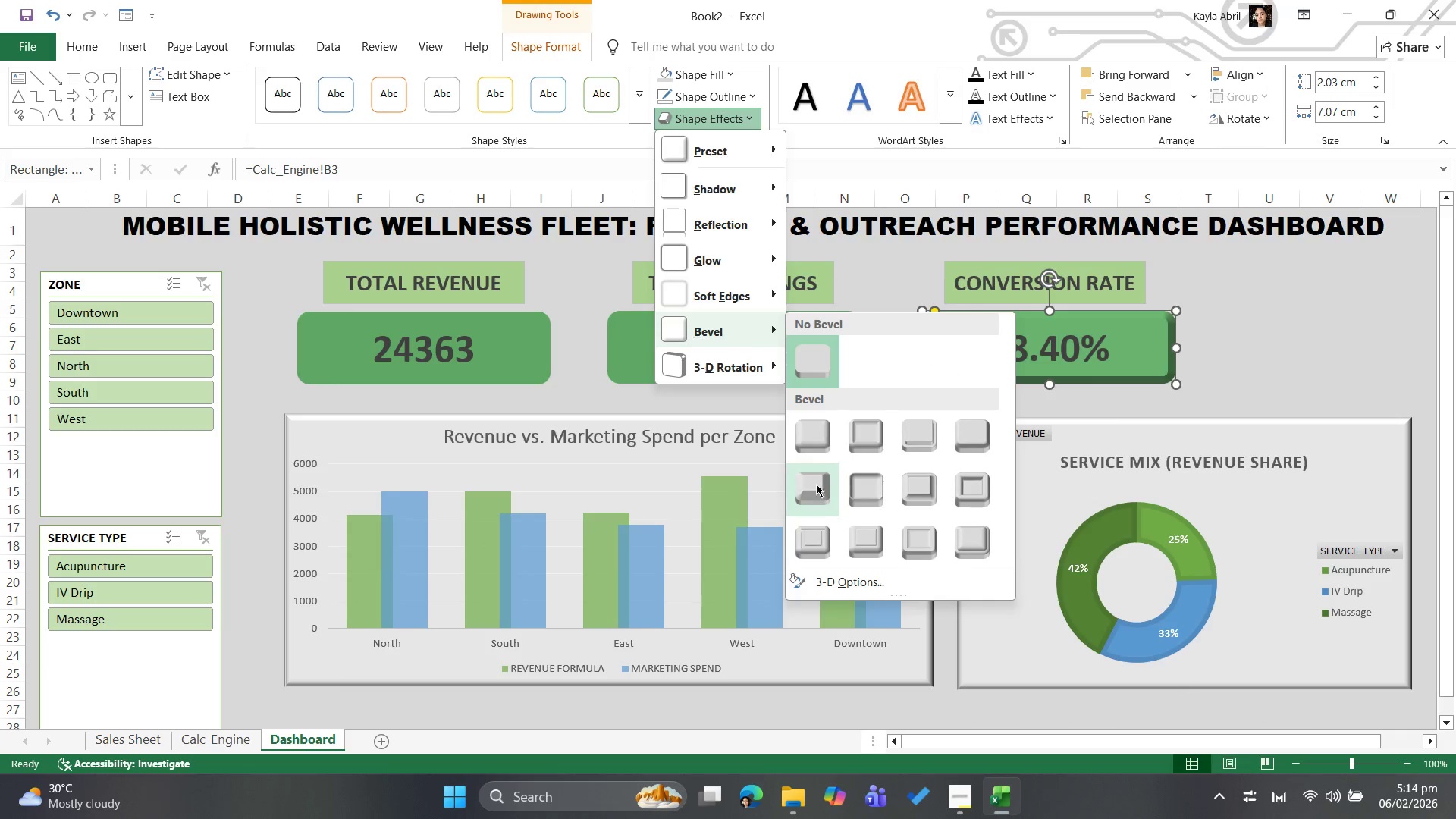 
left_click([814, 420])
 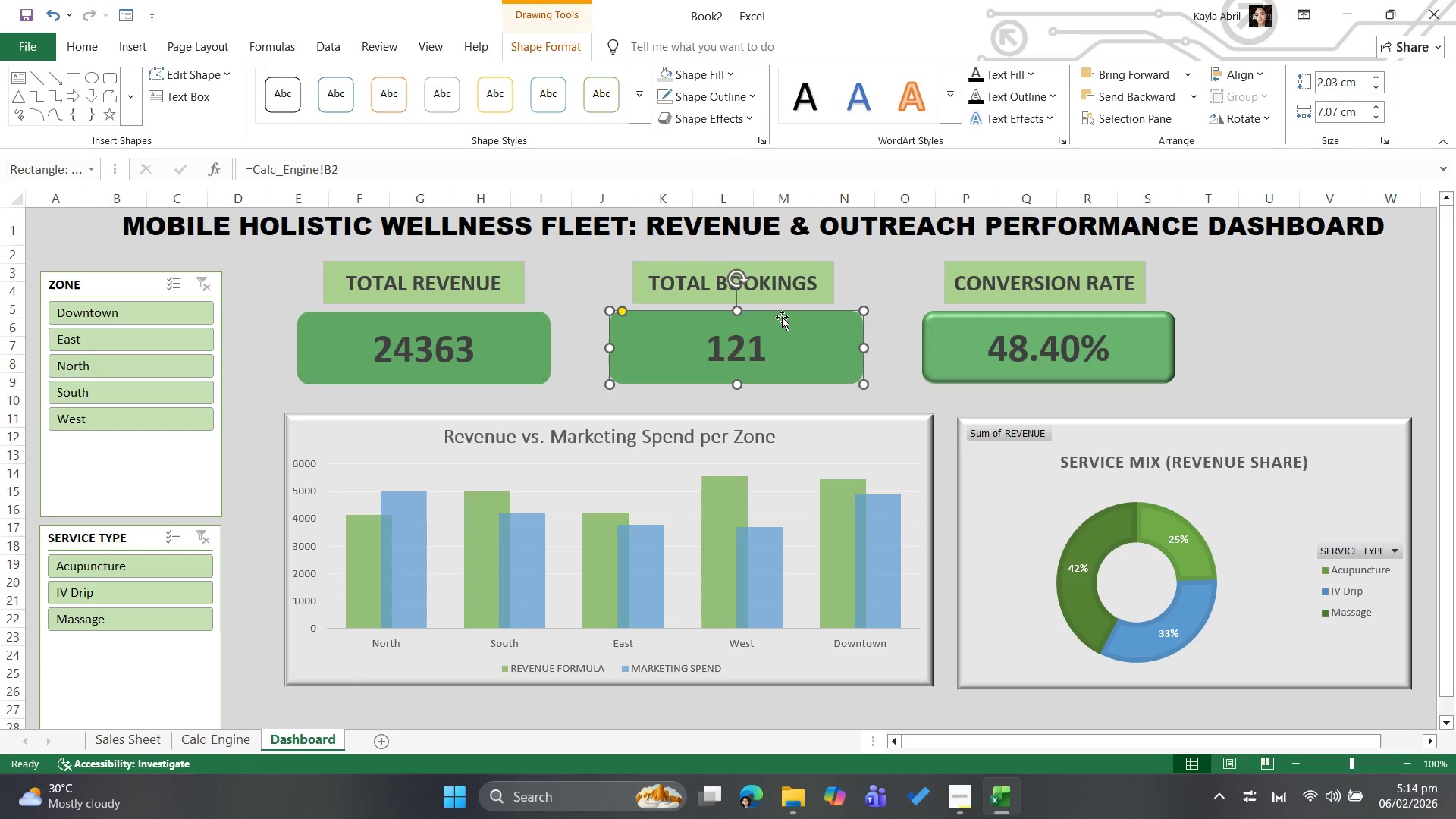 
key(Control+Z)
 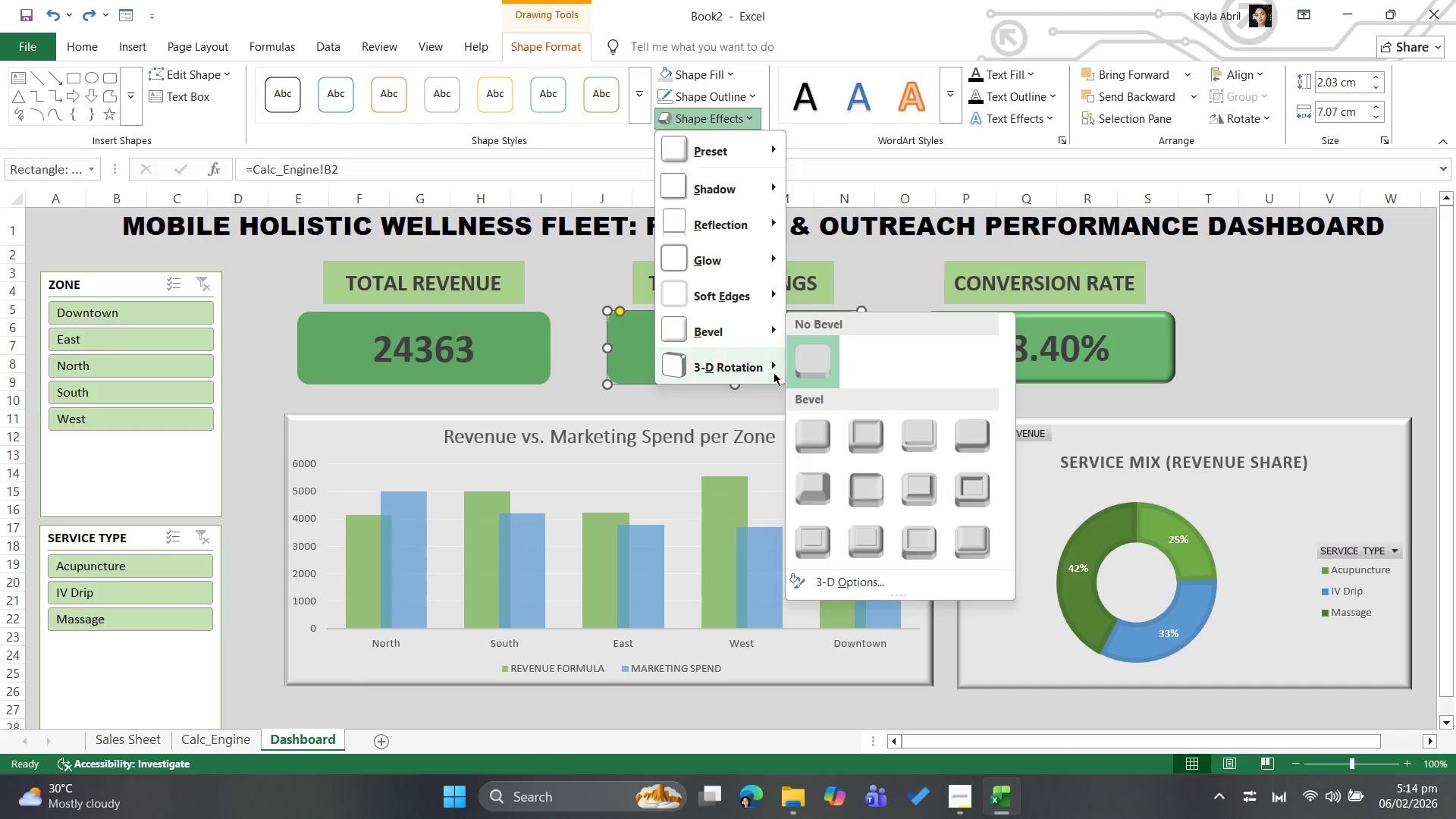 
left_click([812, 441])
 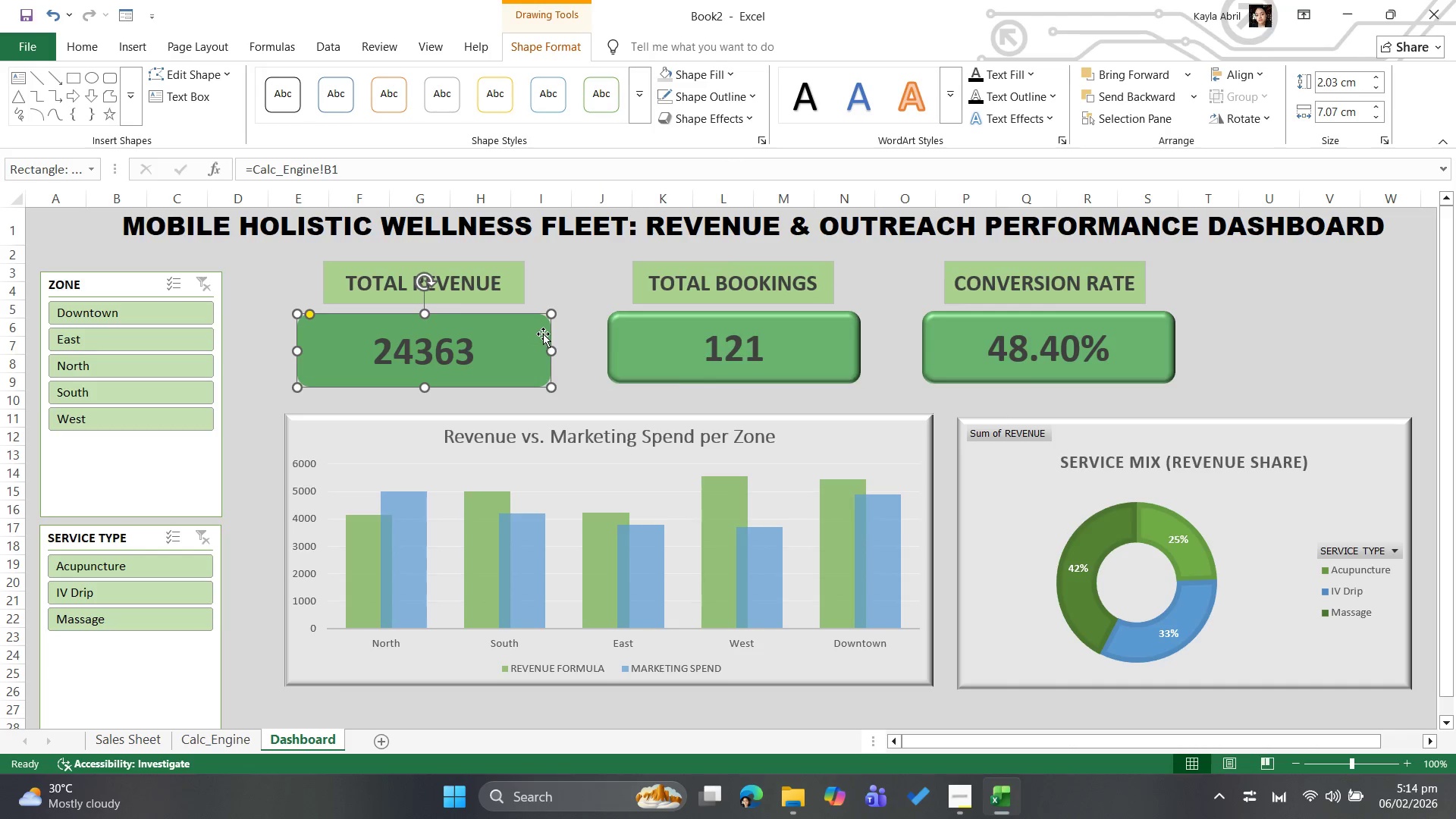 
key(Control+Z)
 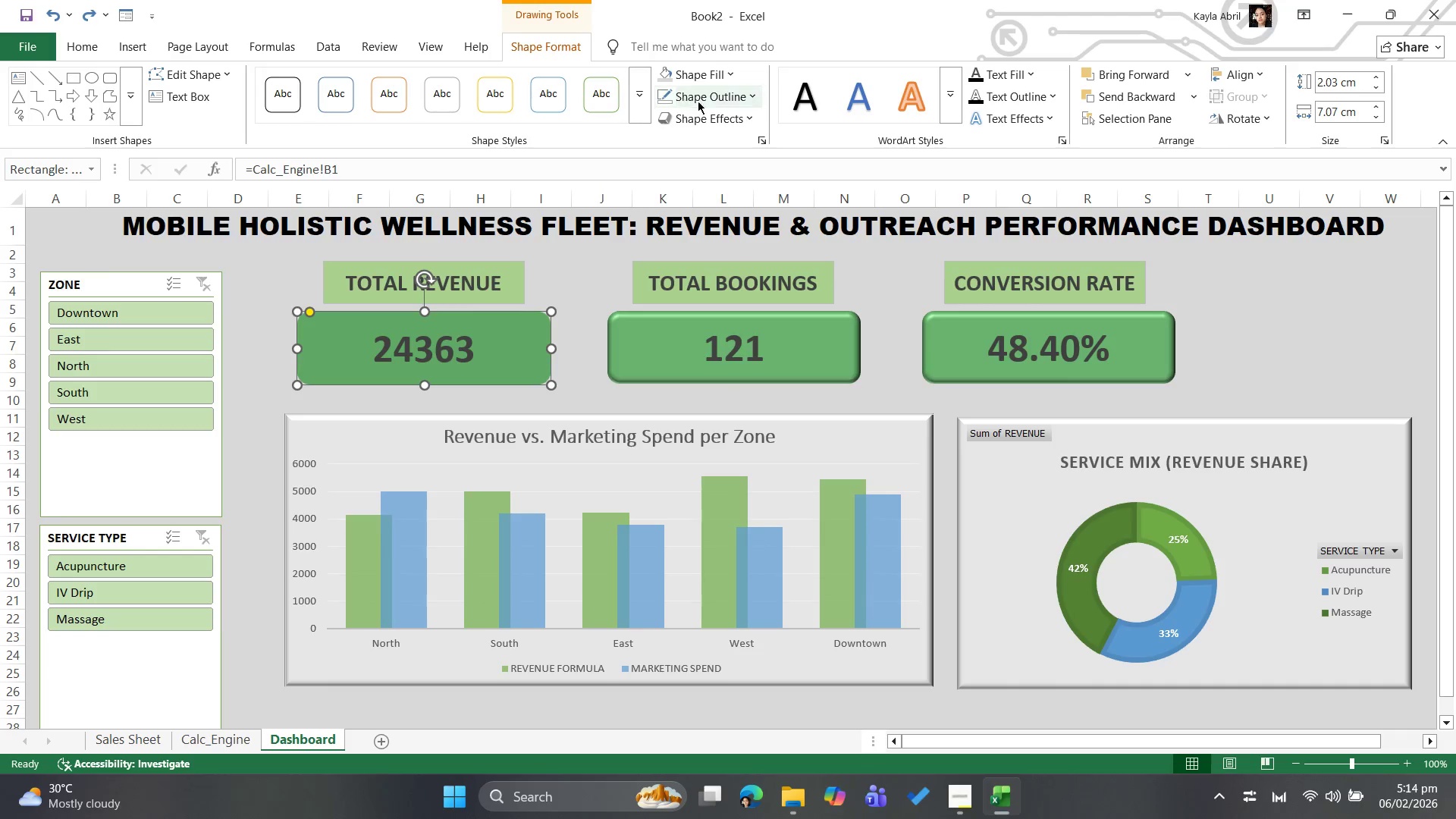 
left_click([706, 113])
 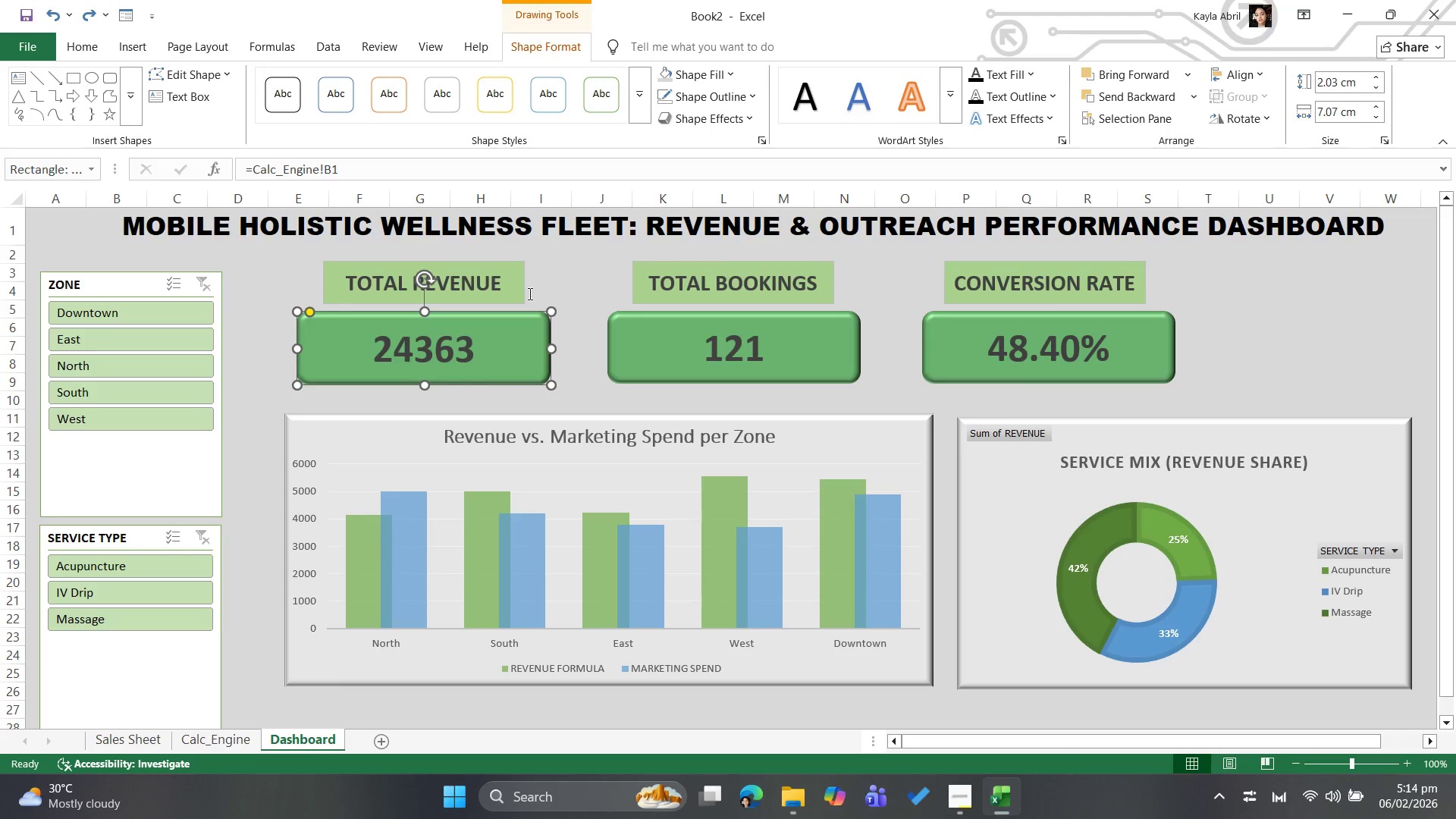 
left_click([582, 271])
 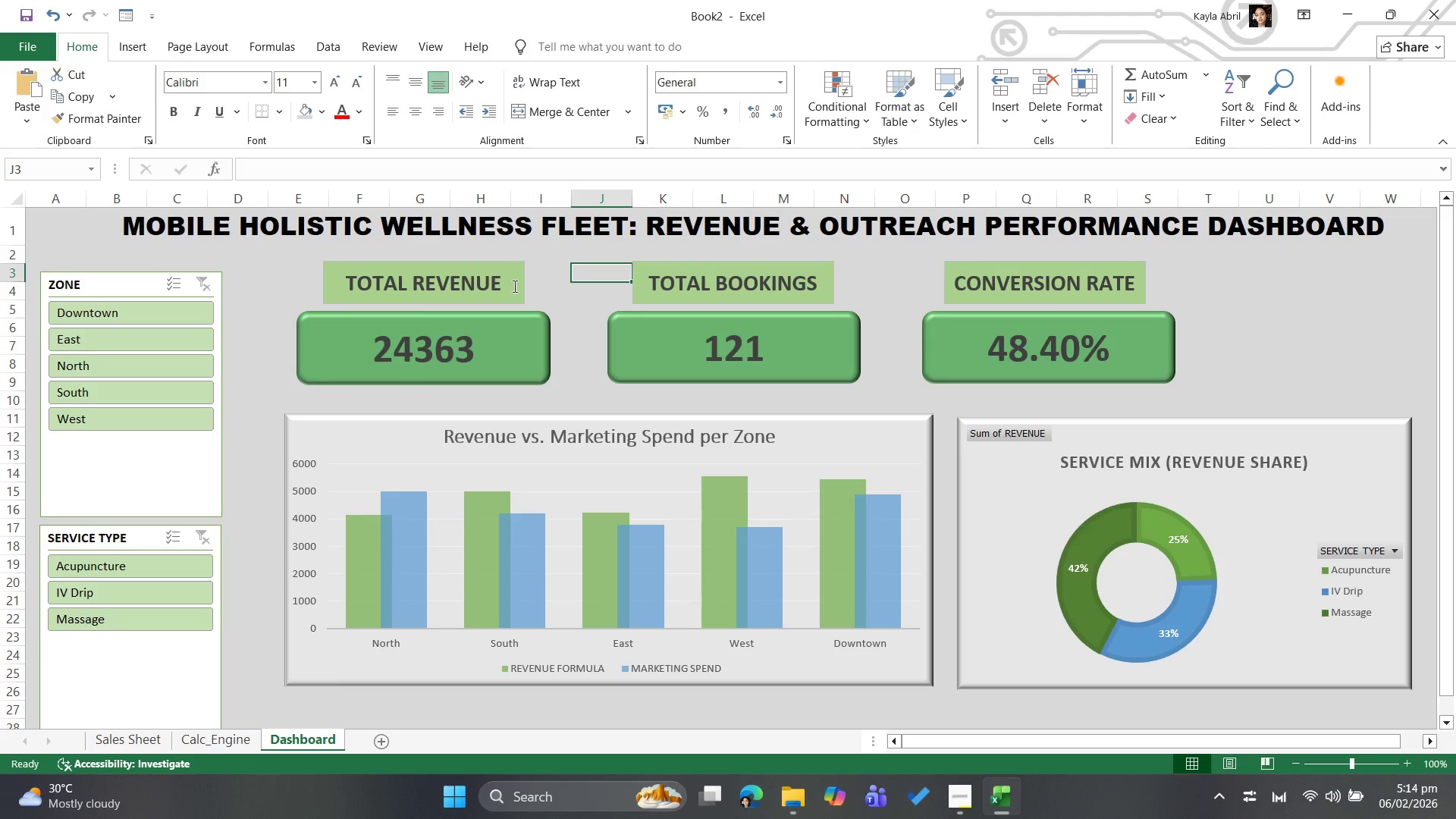 
left_click([516, 293])
 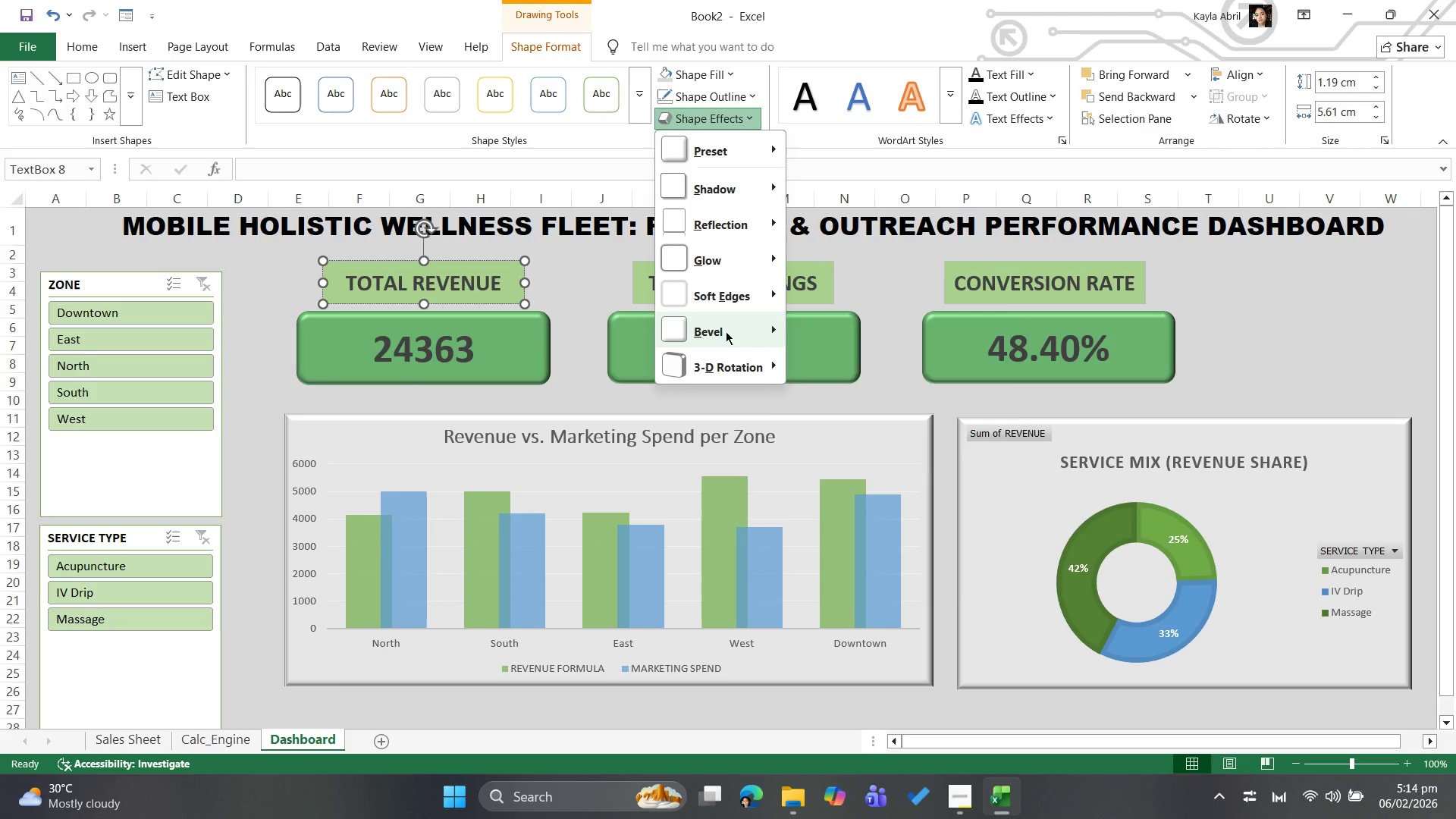 
left_click([800, 435])
 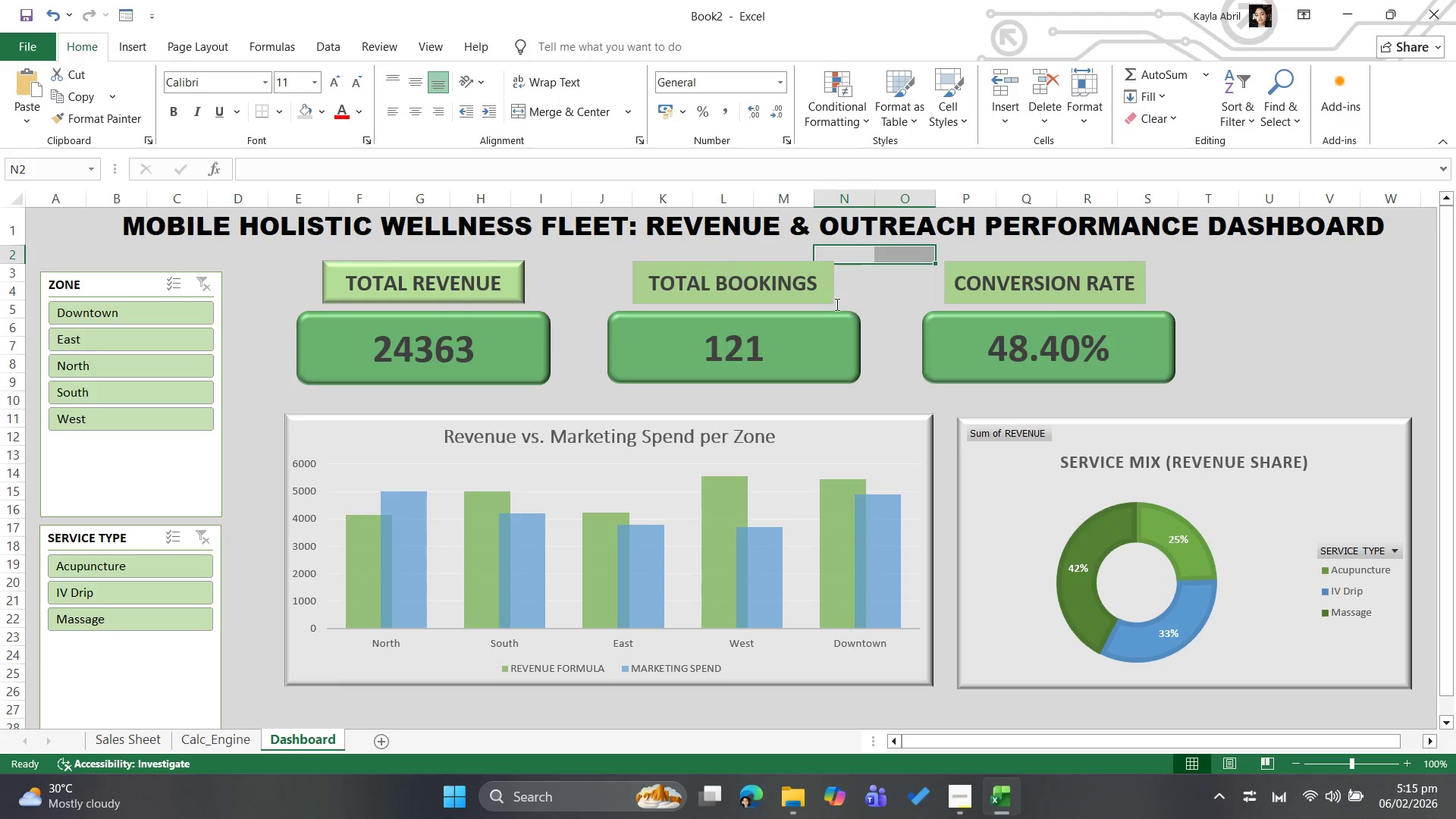 
left_click([821, 290])
 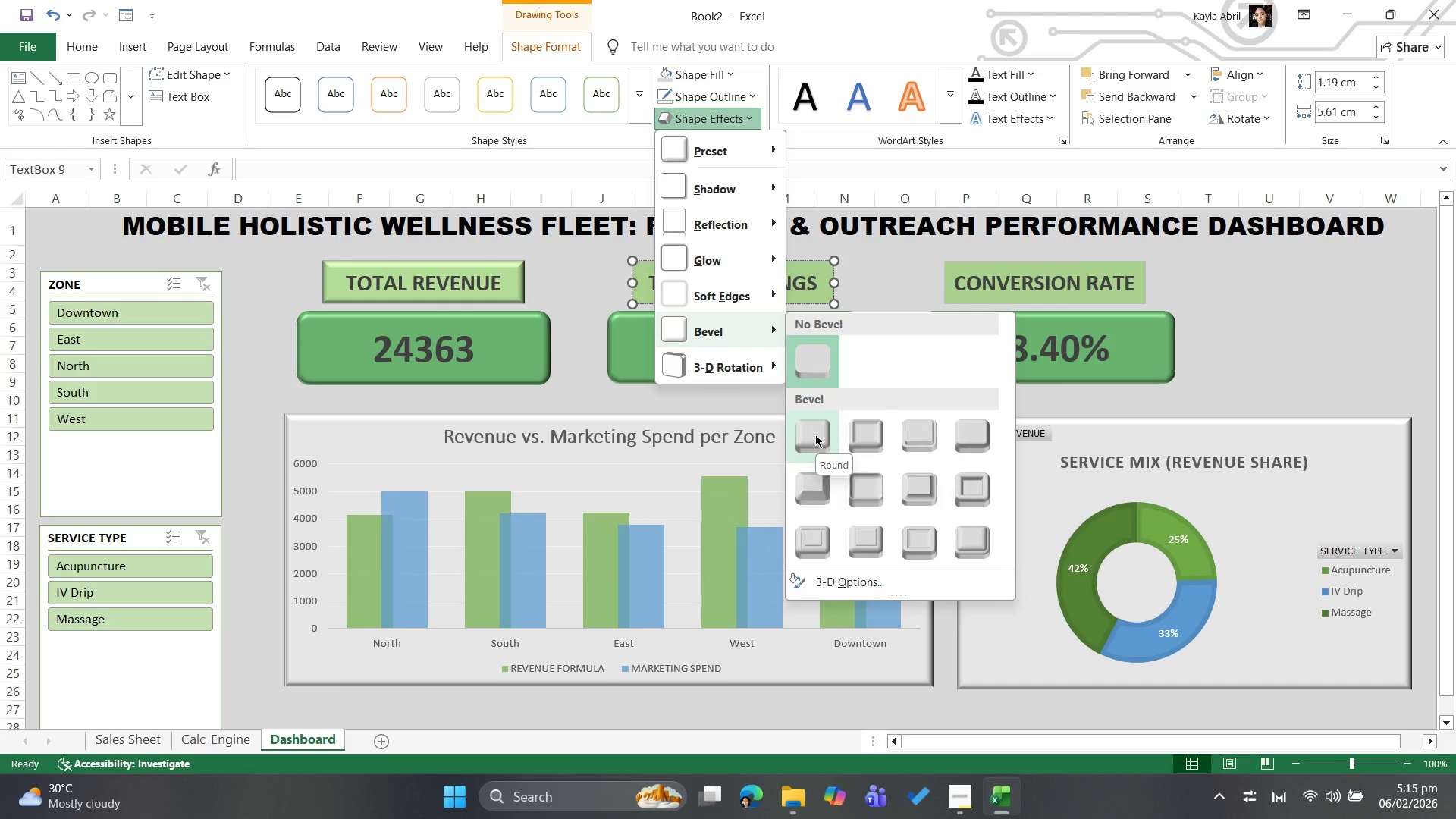 
wait(6.58)
 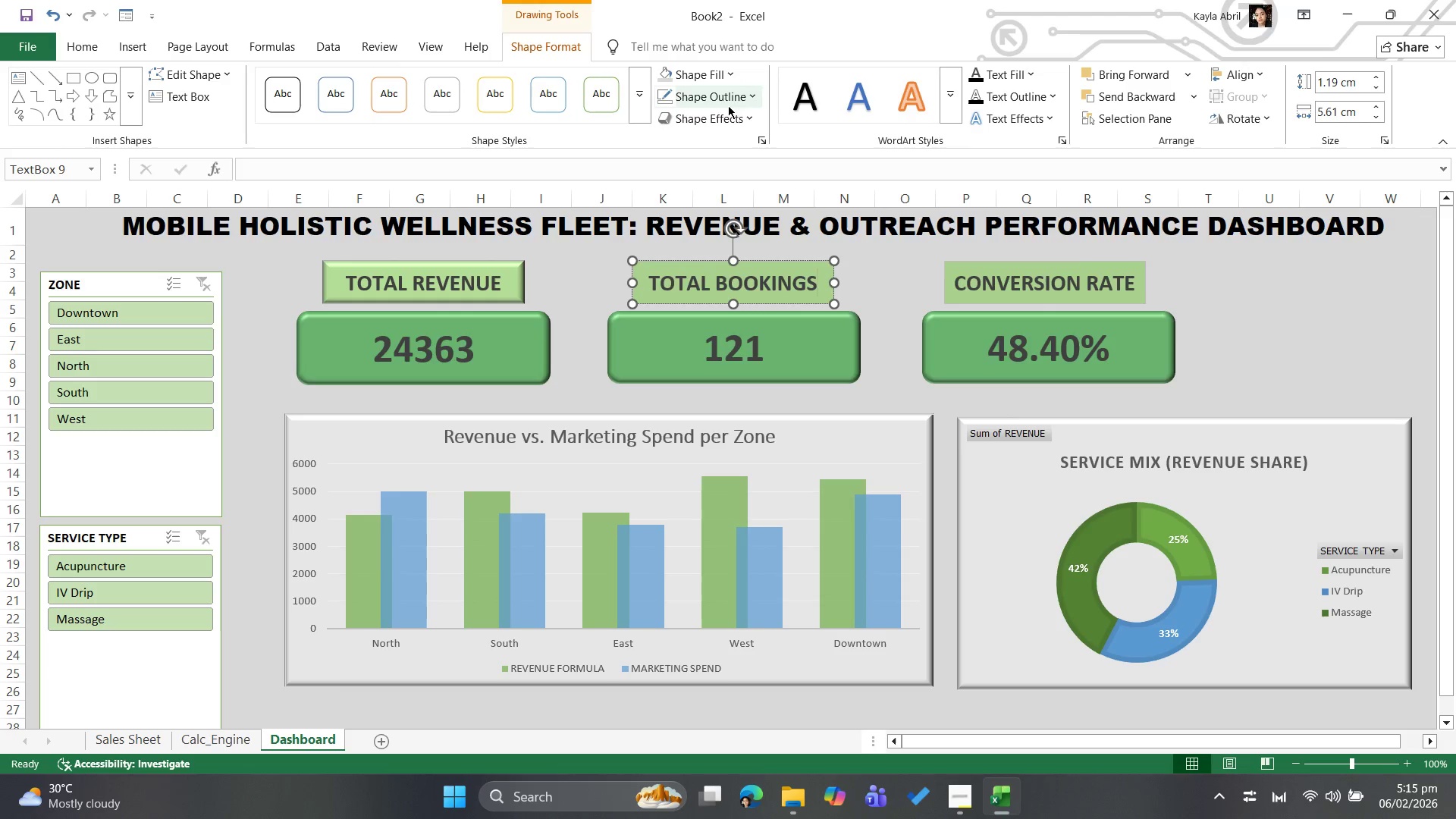 
left_click([808, 439])
 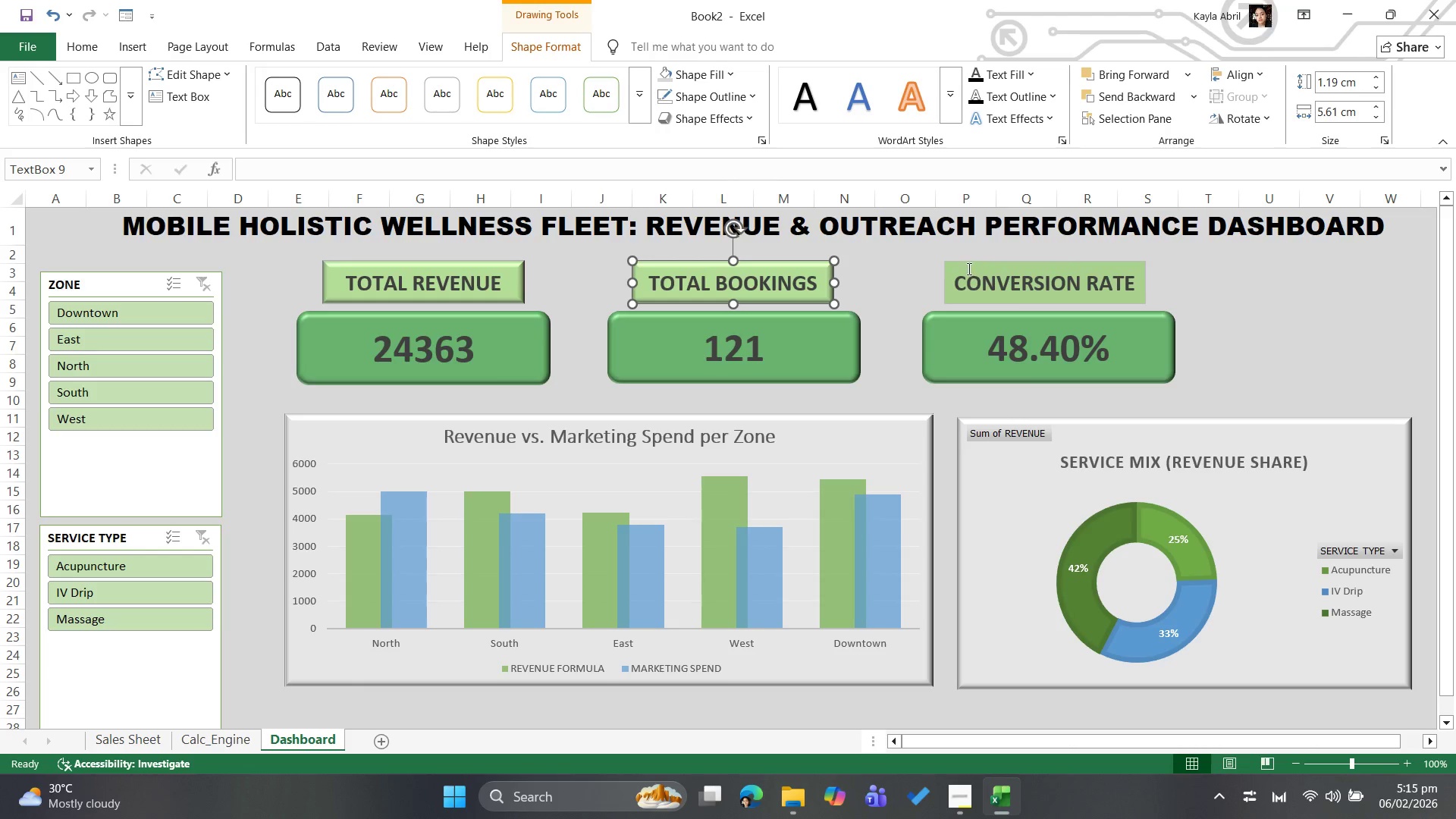 
left_click([971, 266])
 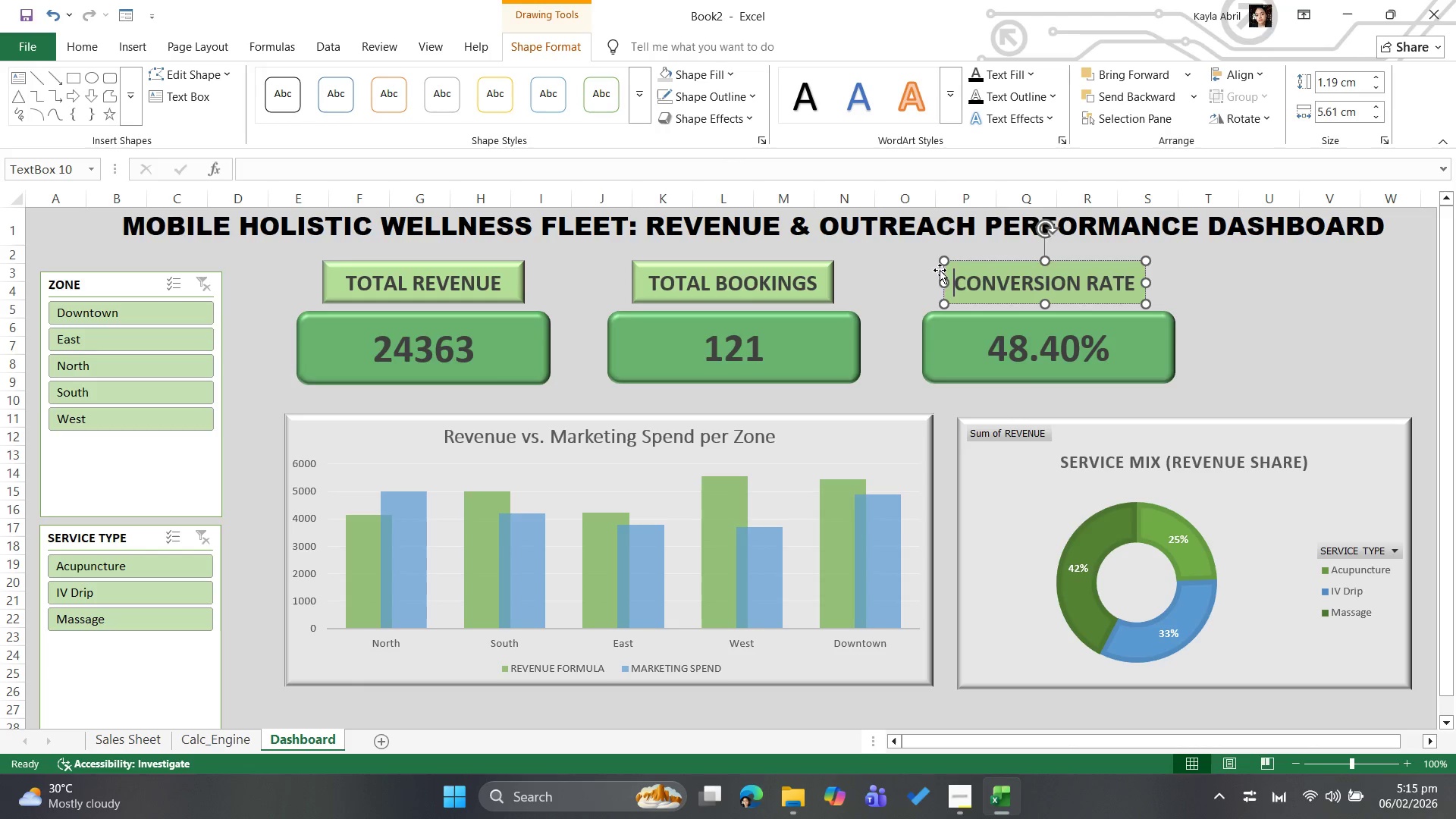 
left_click([910, 270])
 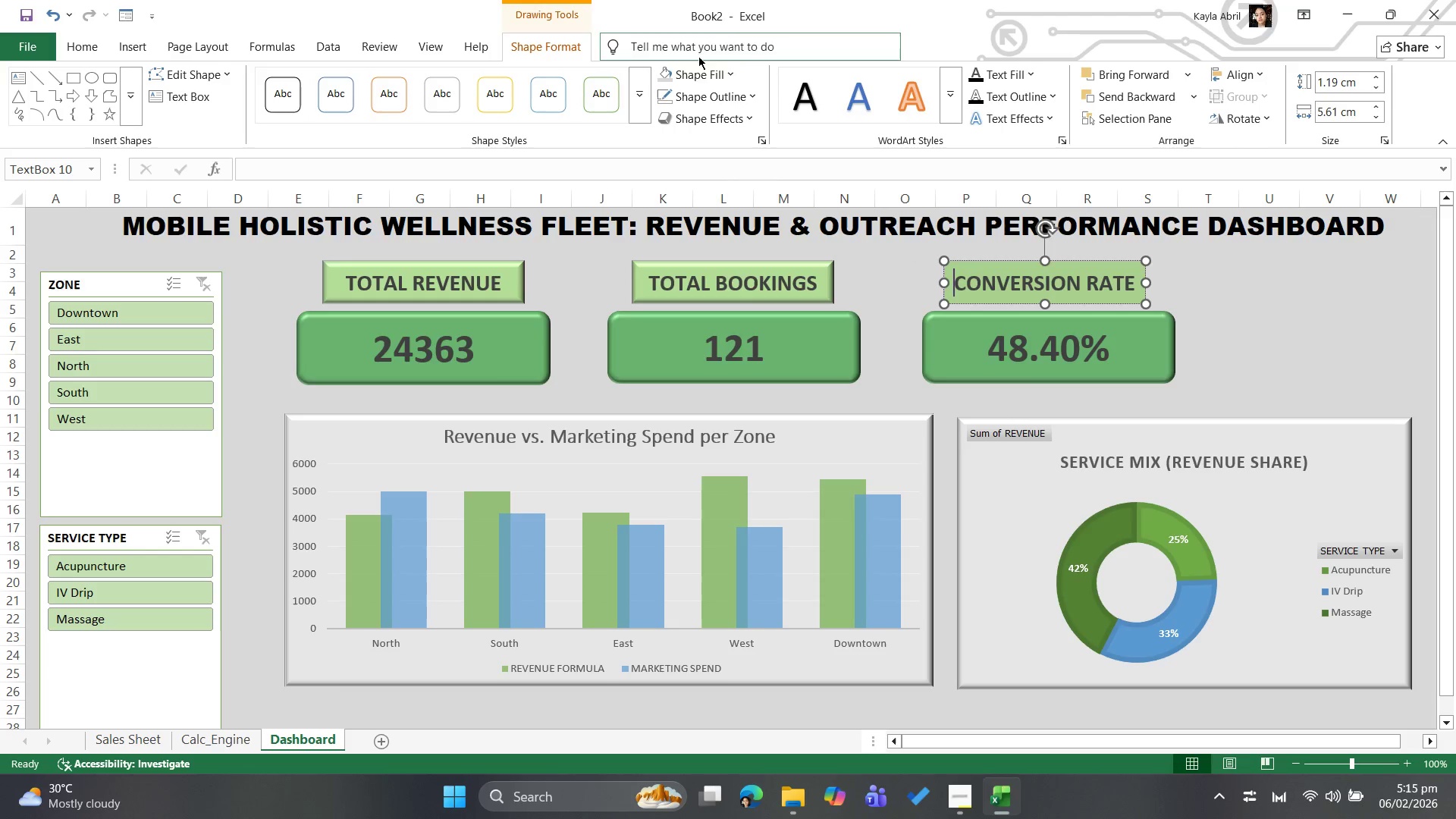 
left_click([726, 122])
 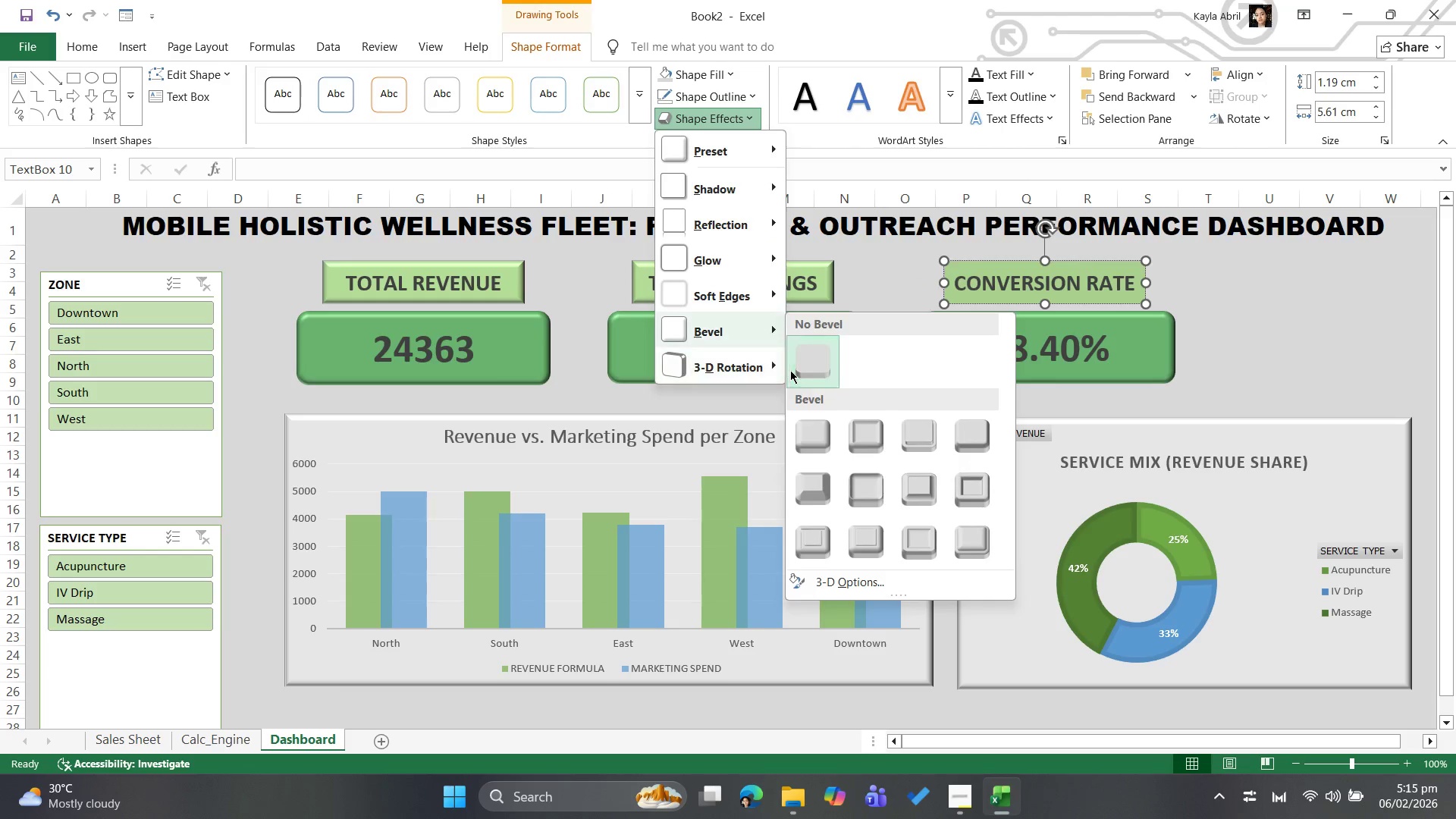 
left_click([822, 439])
 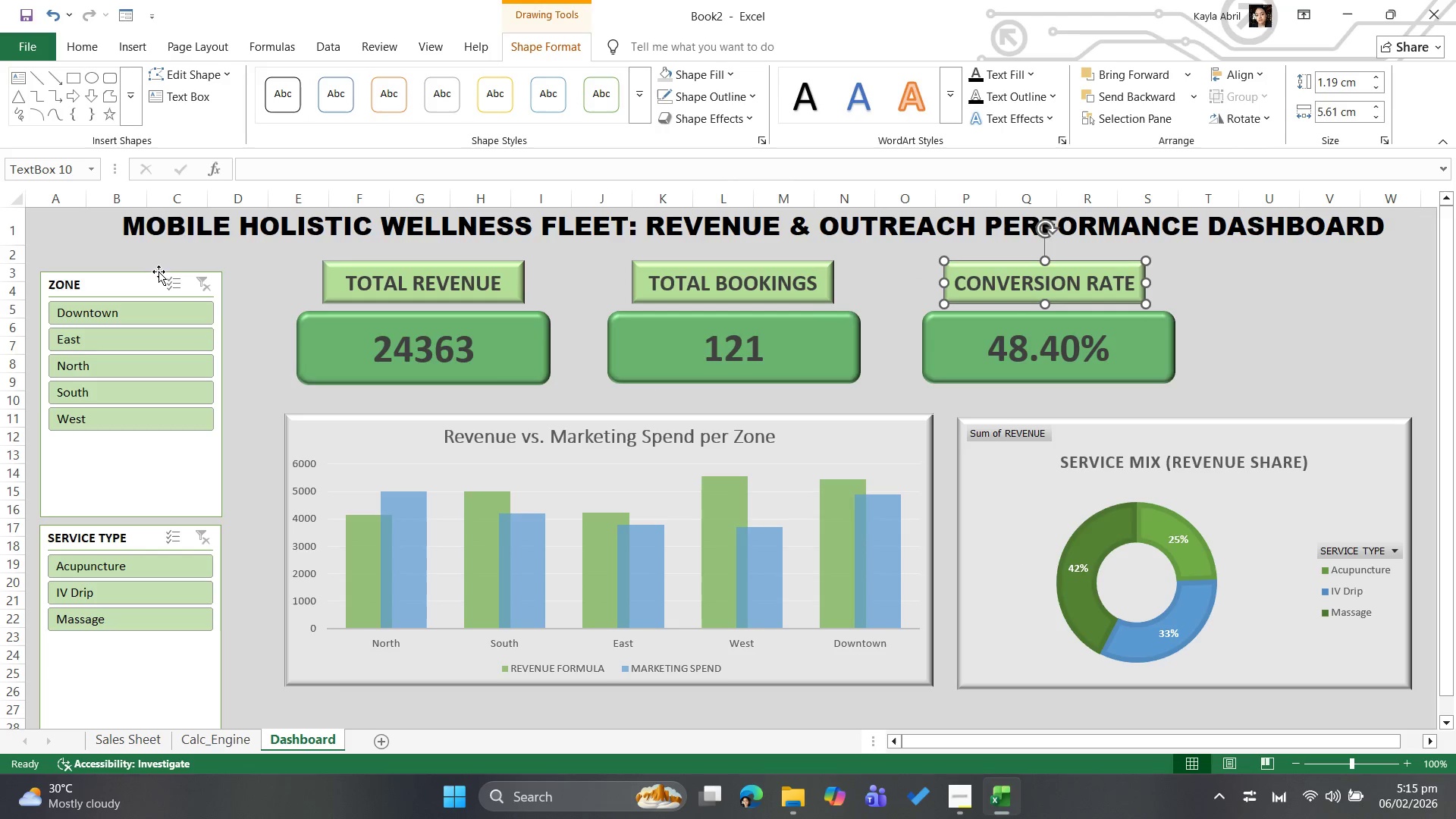 
left_click([149, 280])
 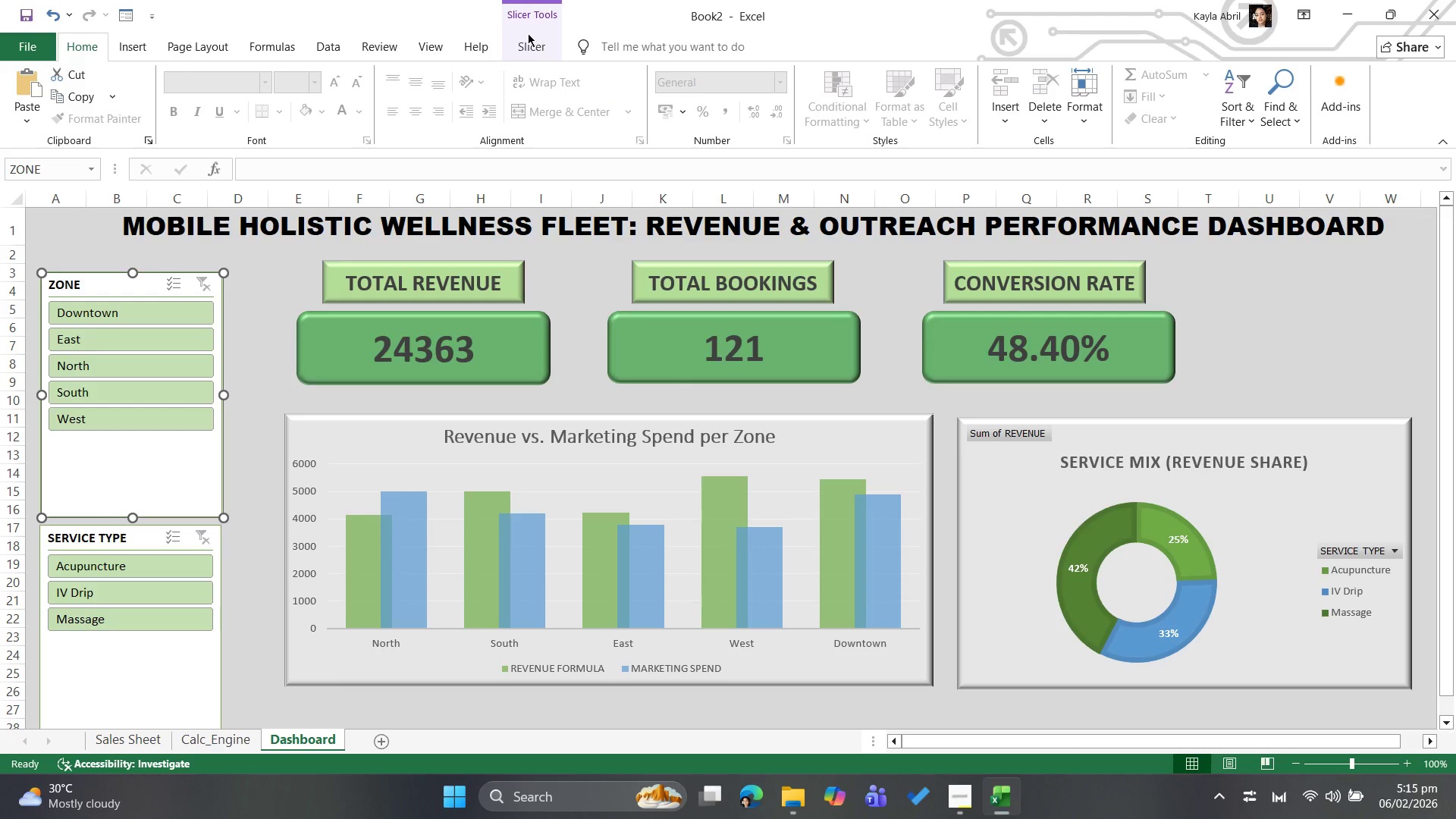 
left_click([516, 42])
 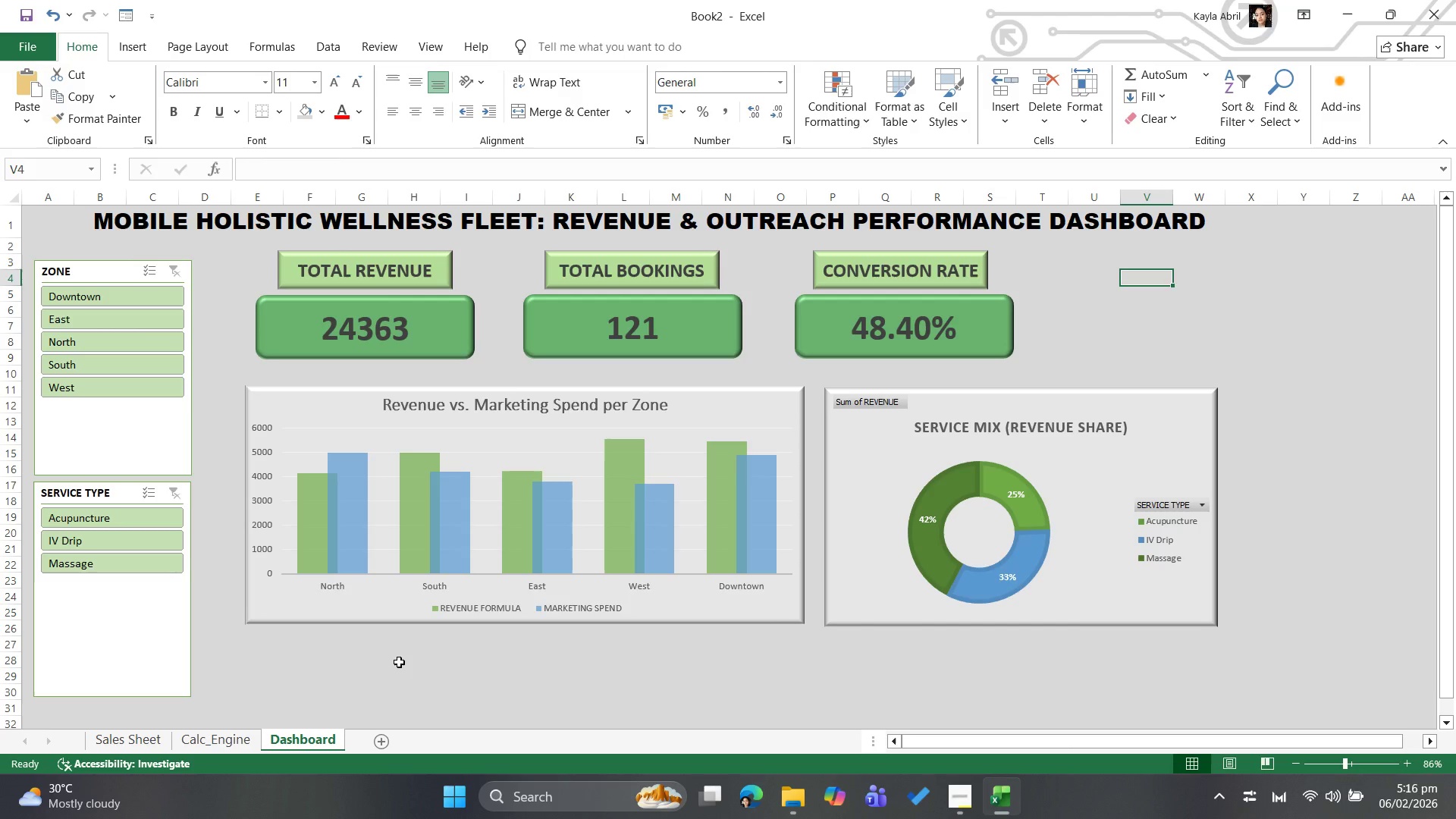 
wait(47.88)
 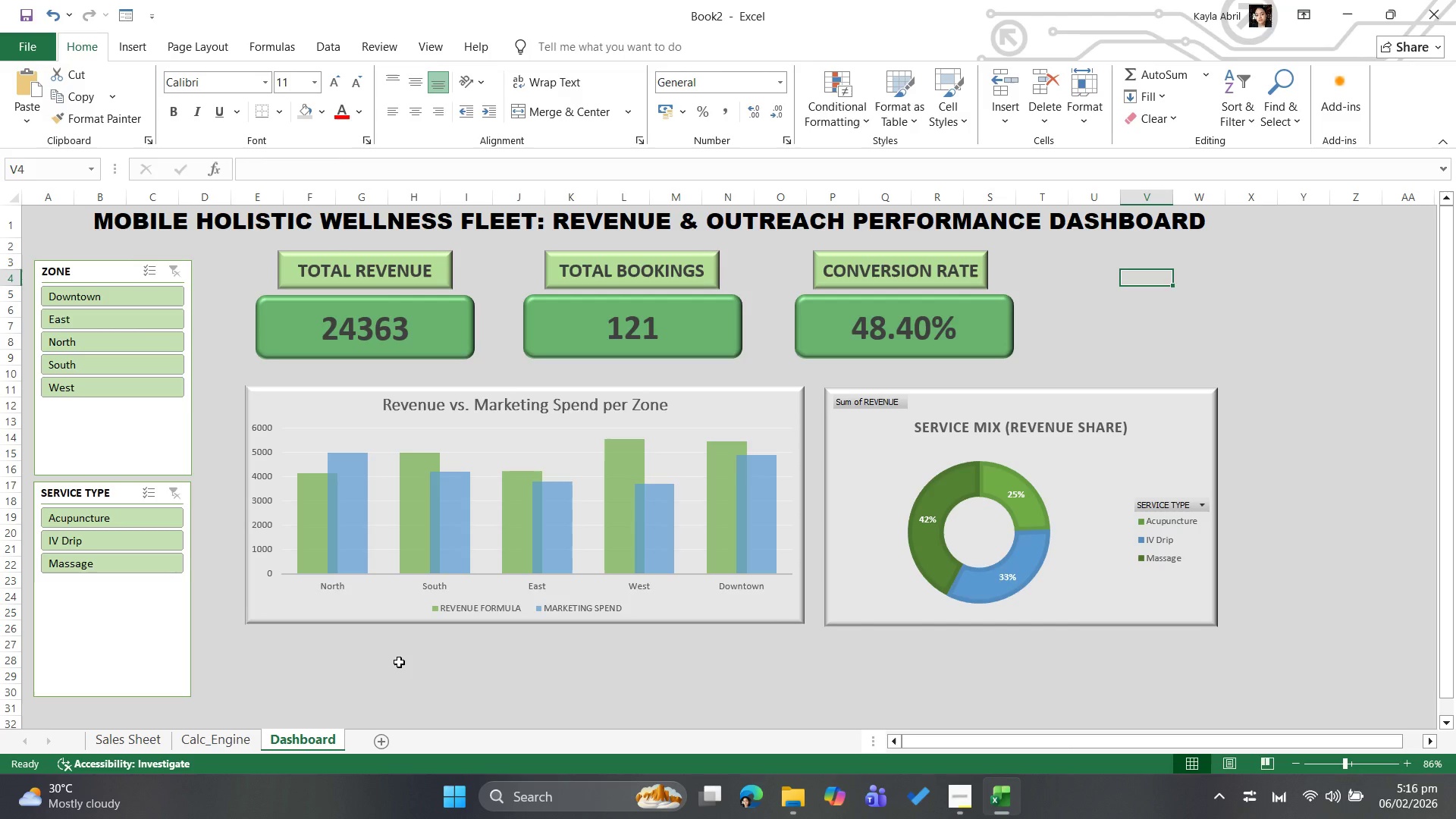 
left_click([253, 741])
 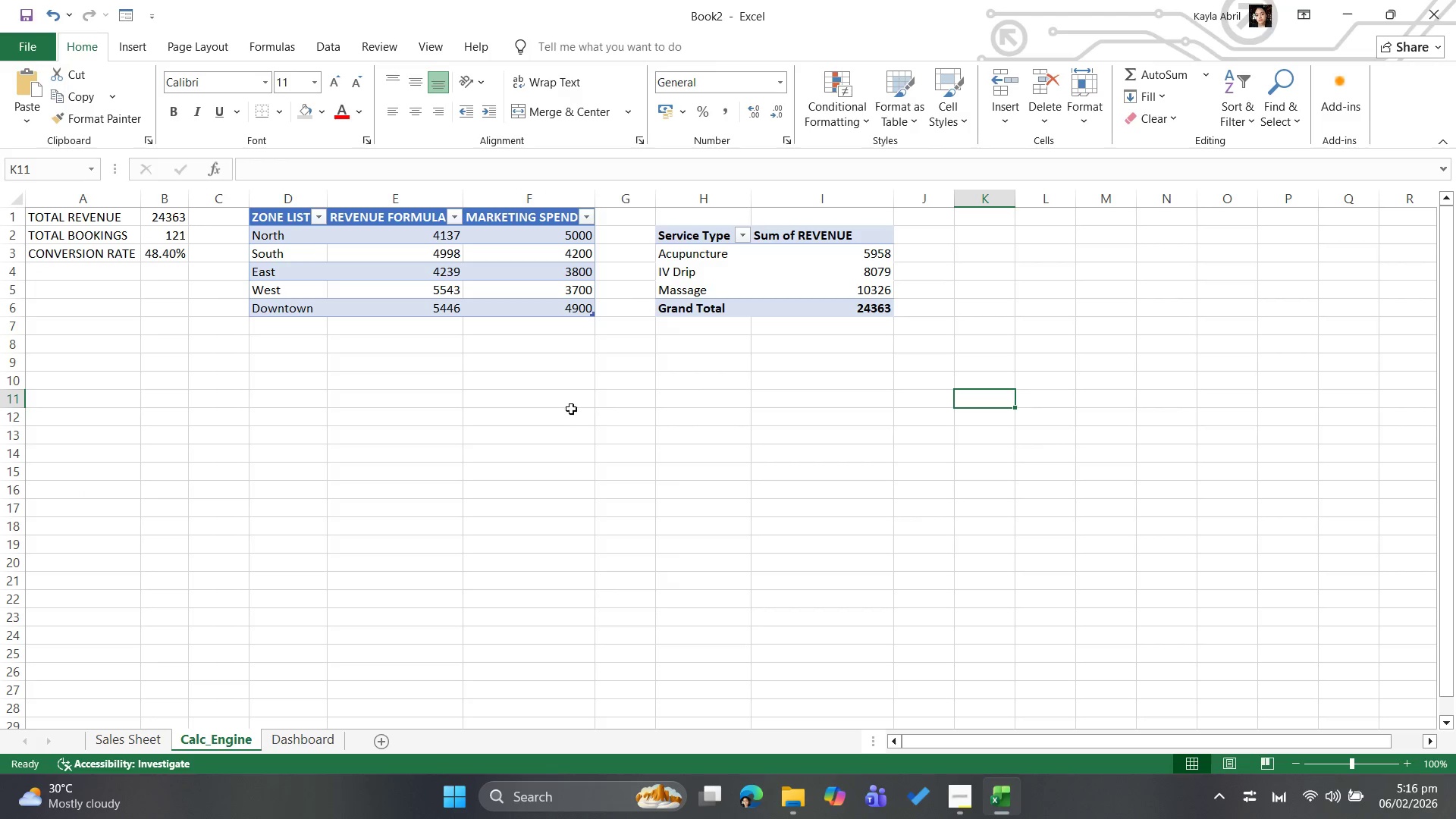 
left_click([588, 397])
 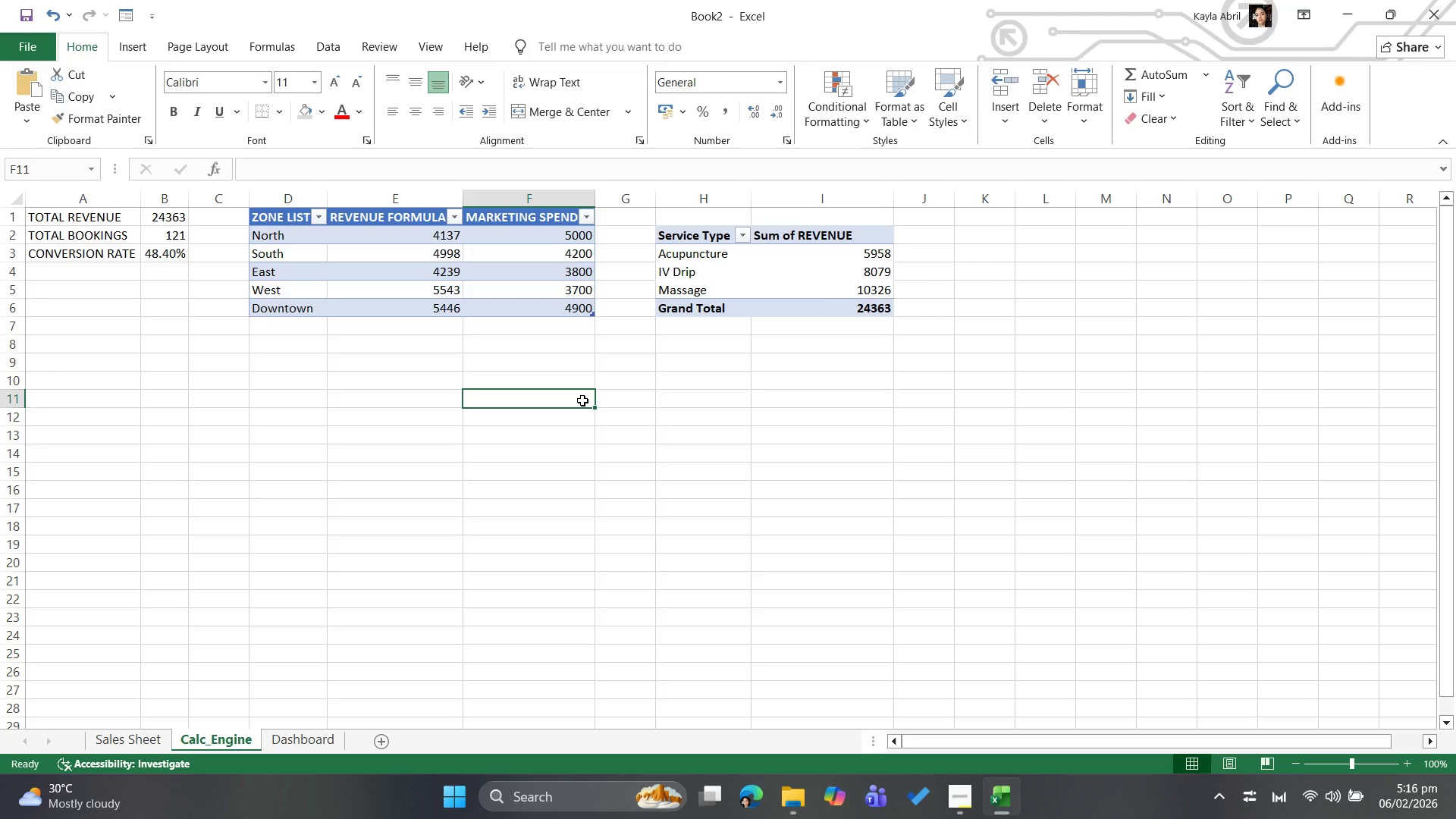 
wait(35.86)
 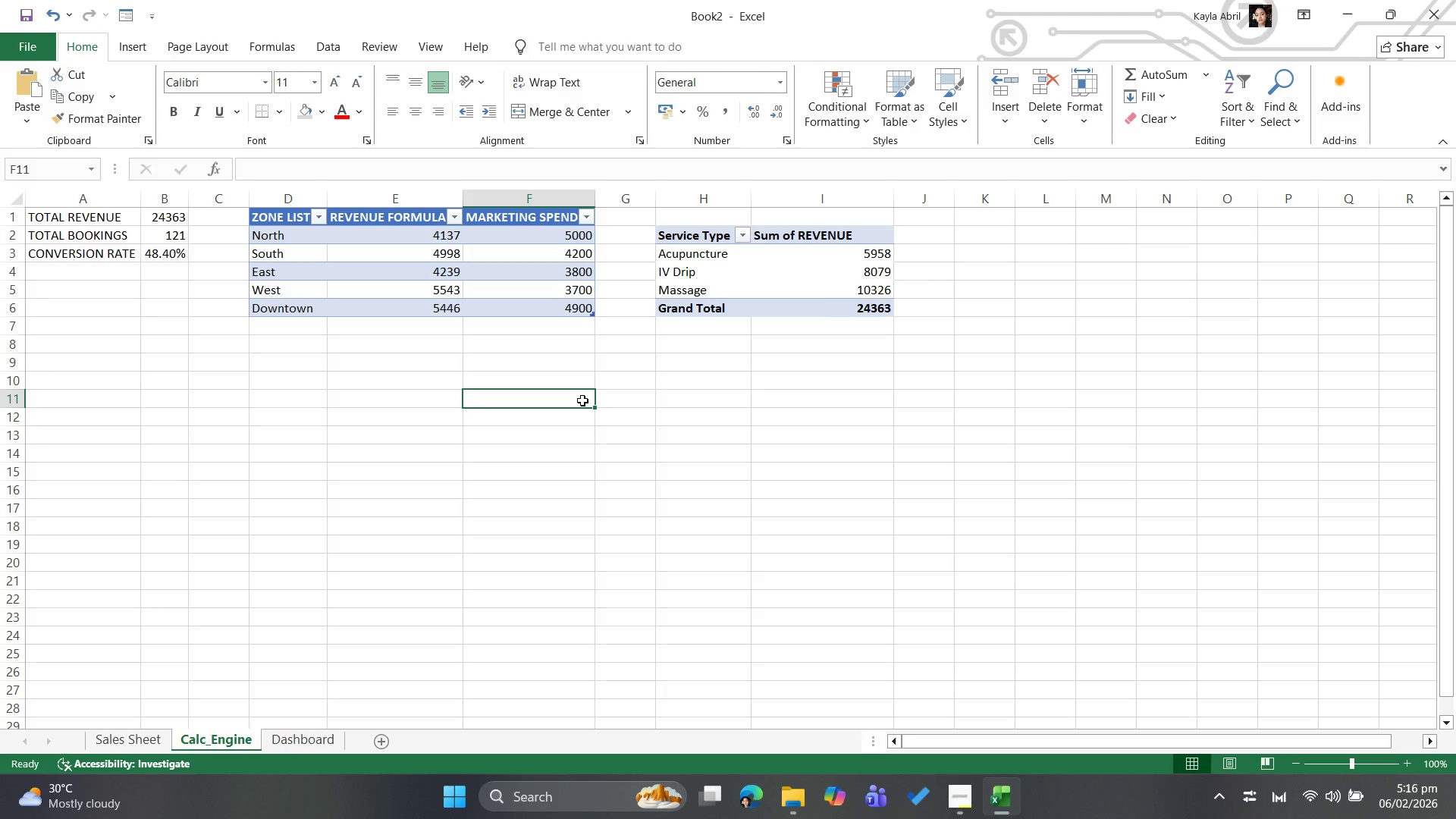 
left_click([582, 472])
 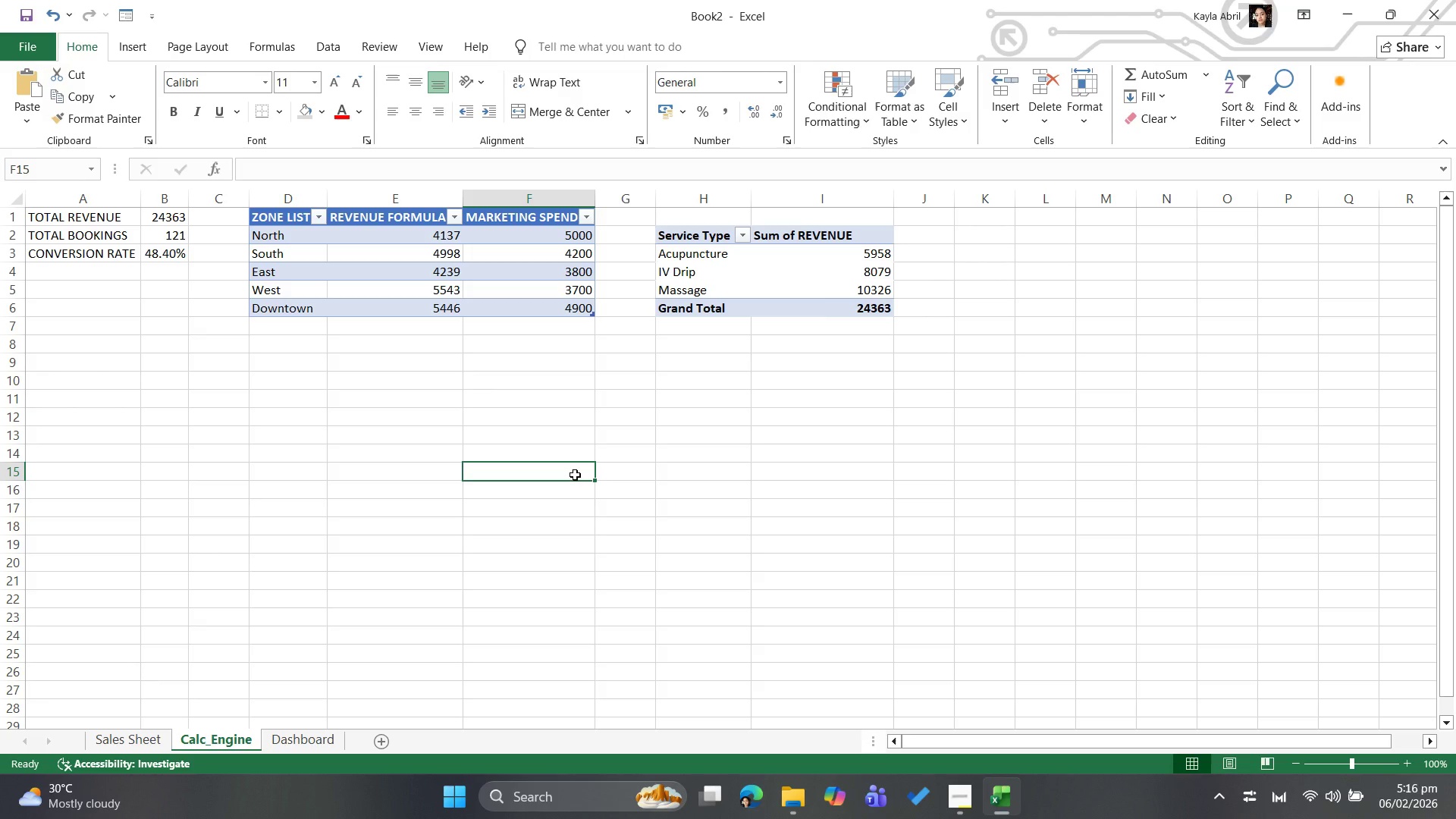 
wait(9.39)
 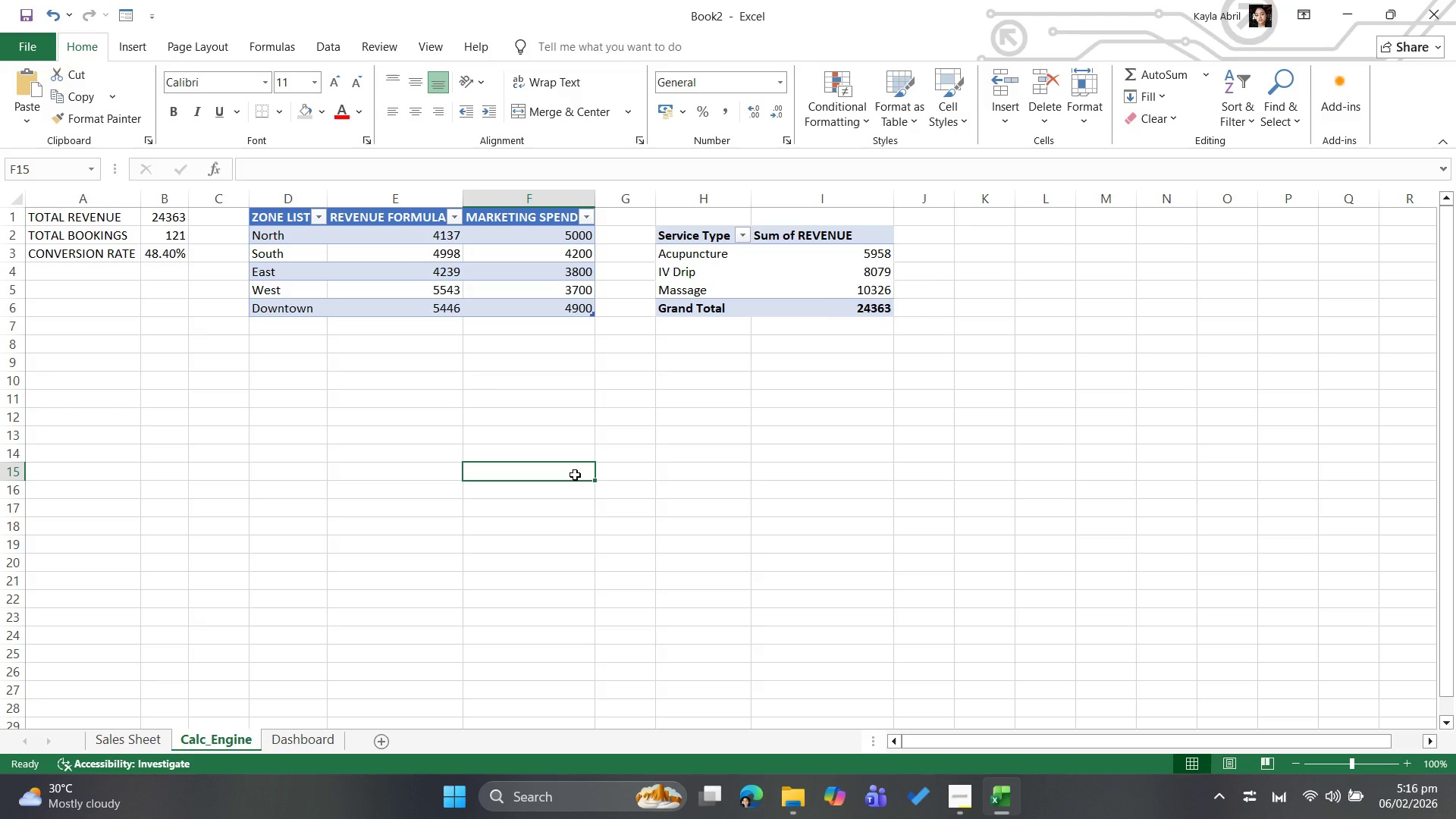 
left_click([384, 529])
 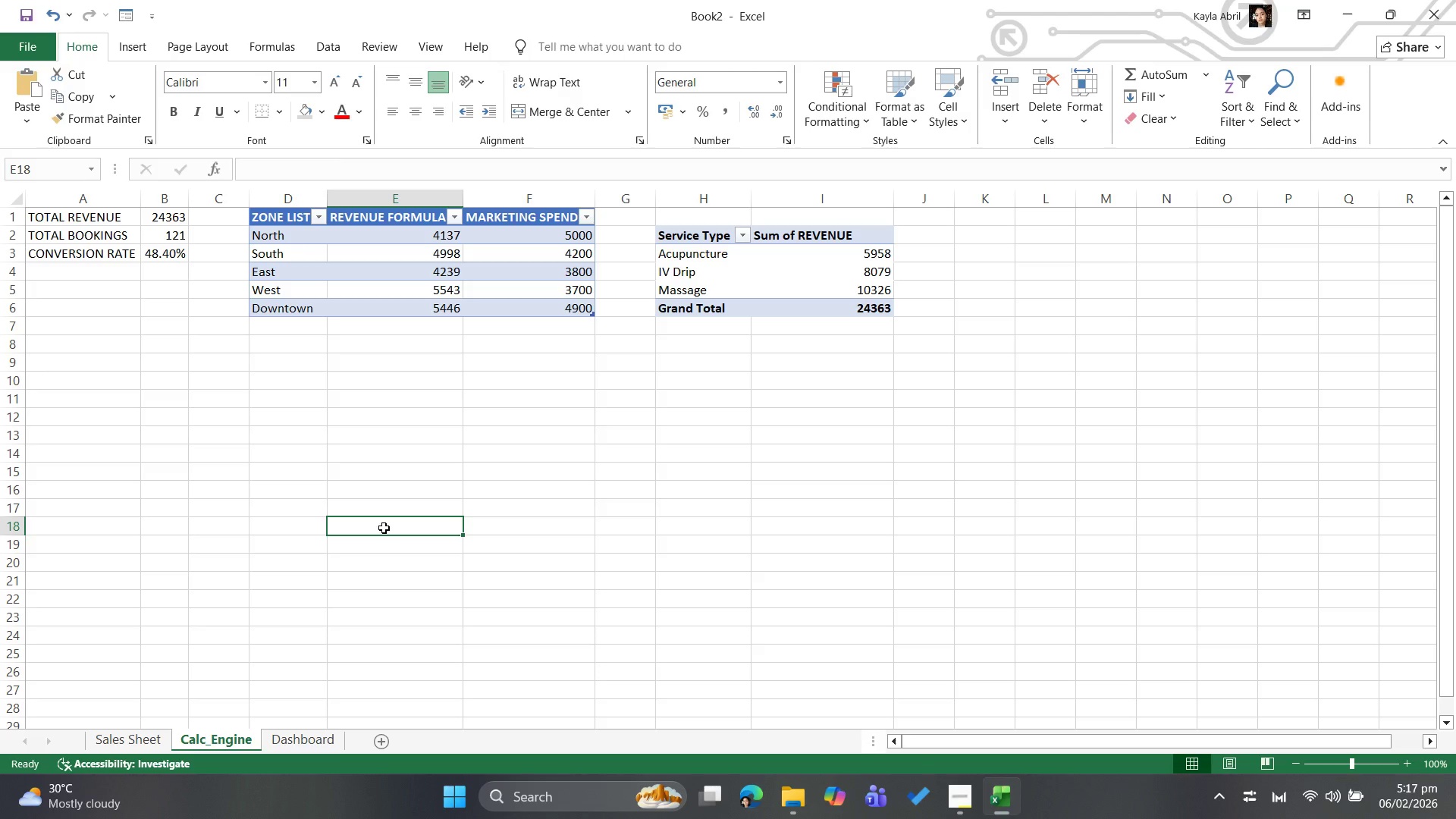 
wait(26.7)
 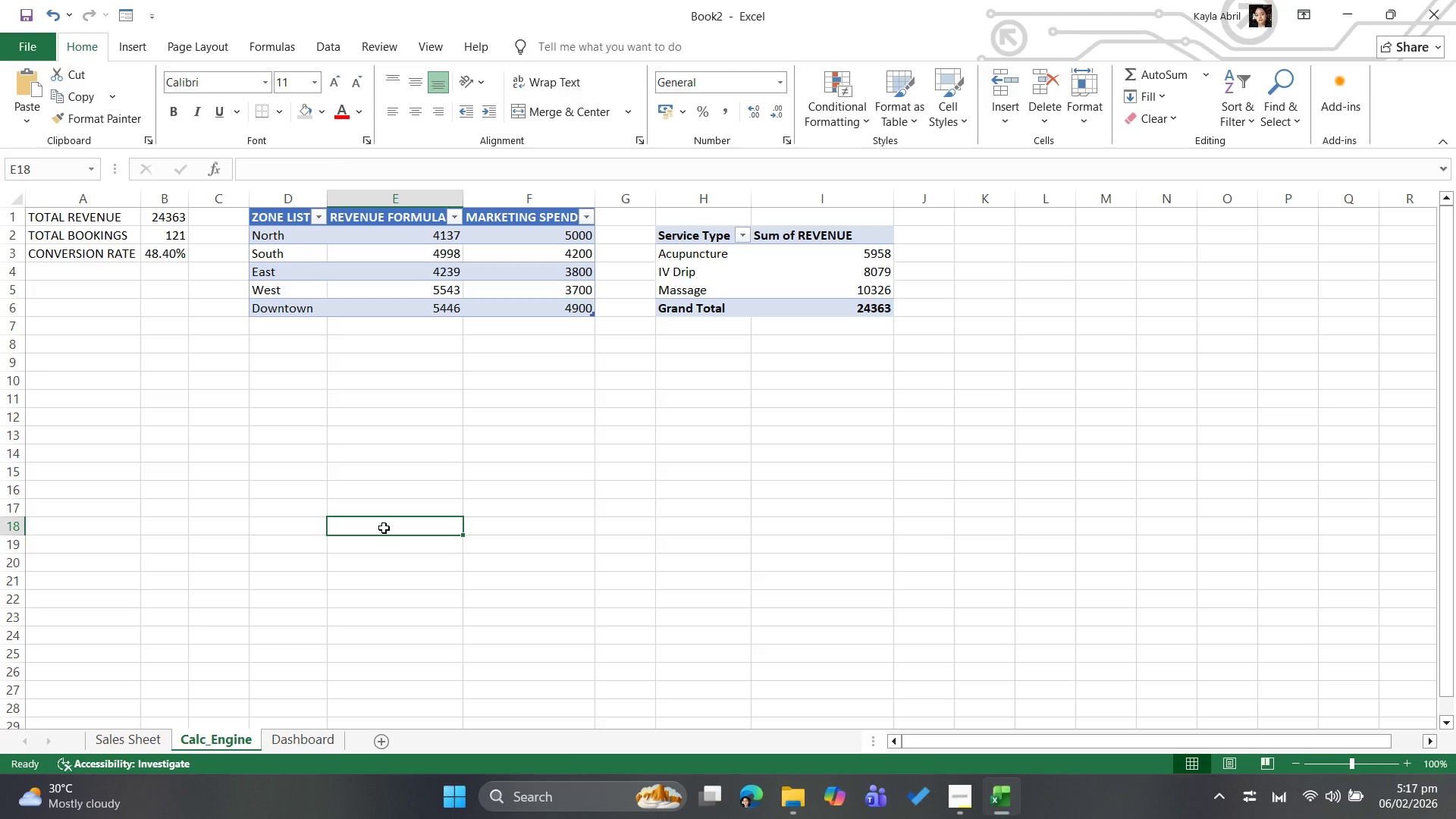 
left_click([144, 433])
 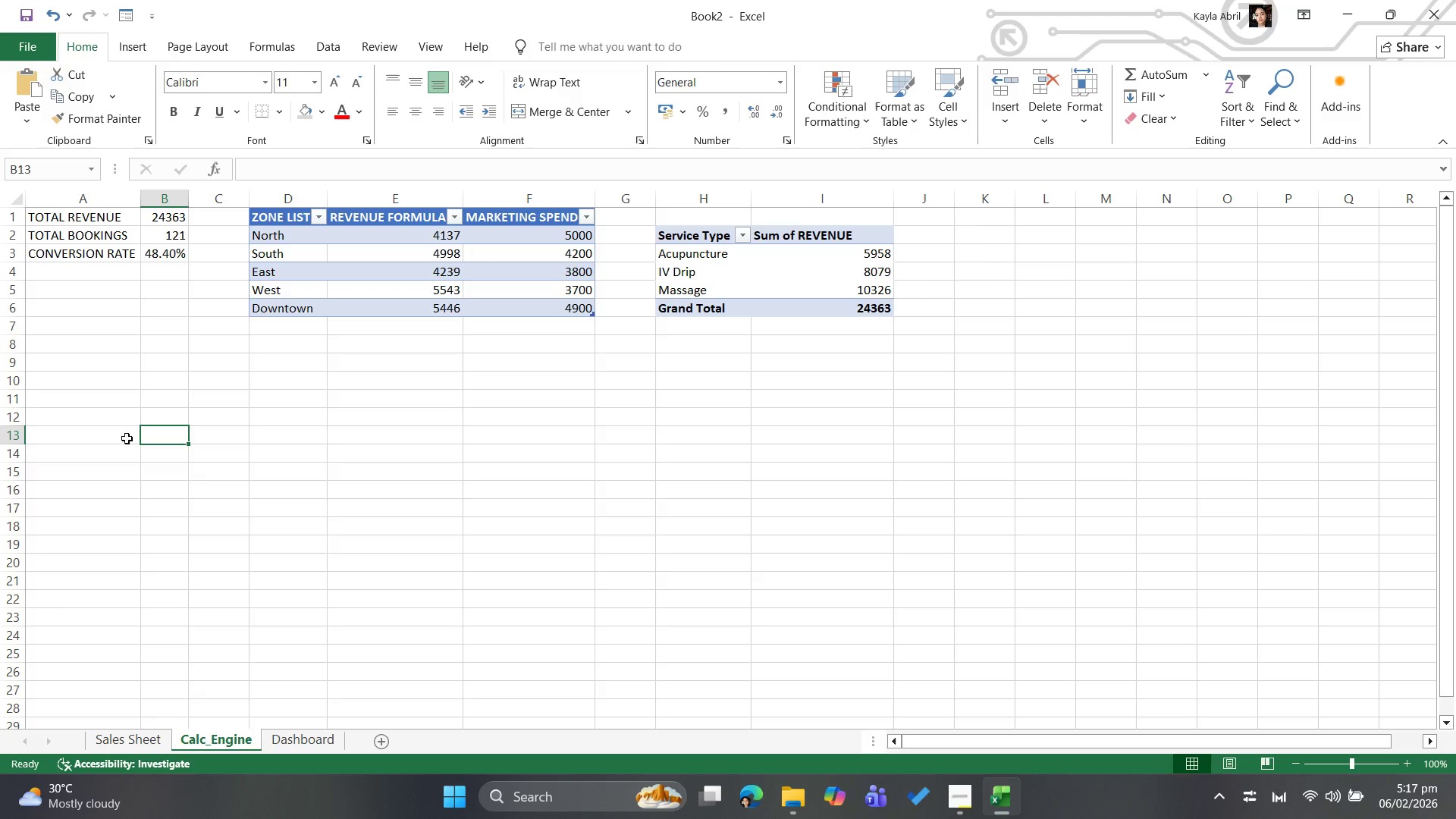 
left_click([110, 438])
 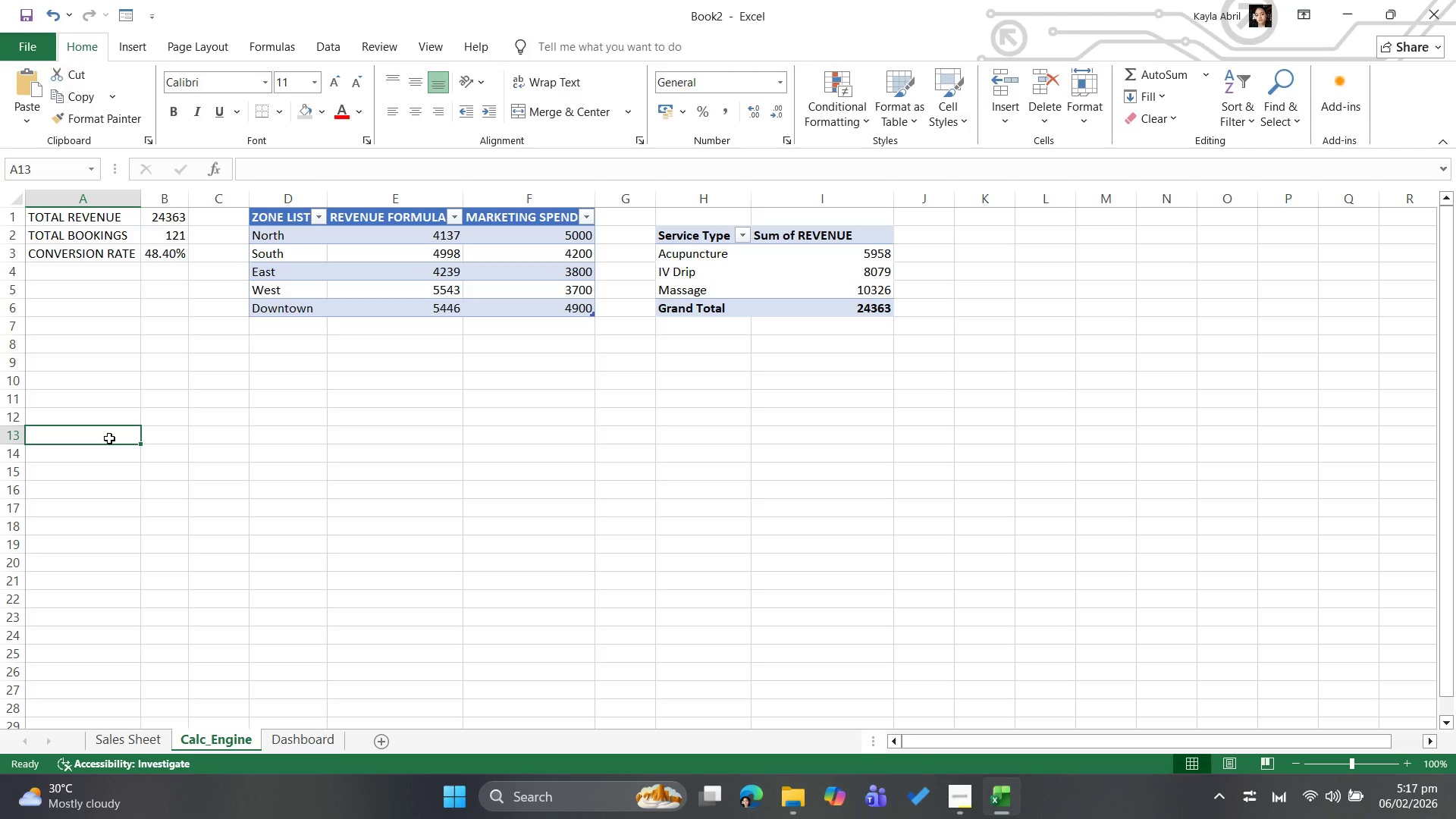 
wait(22.92)
 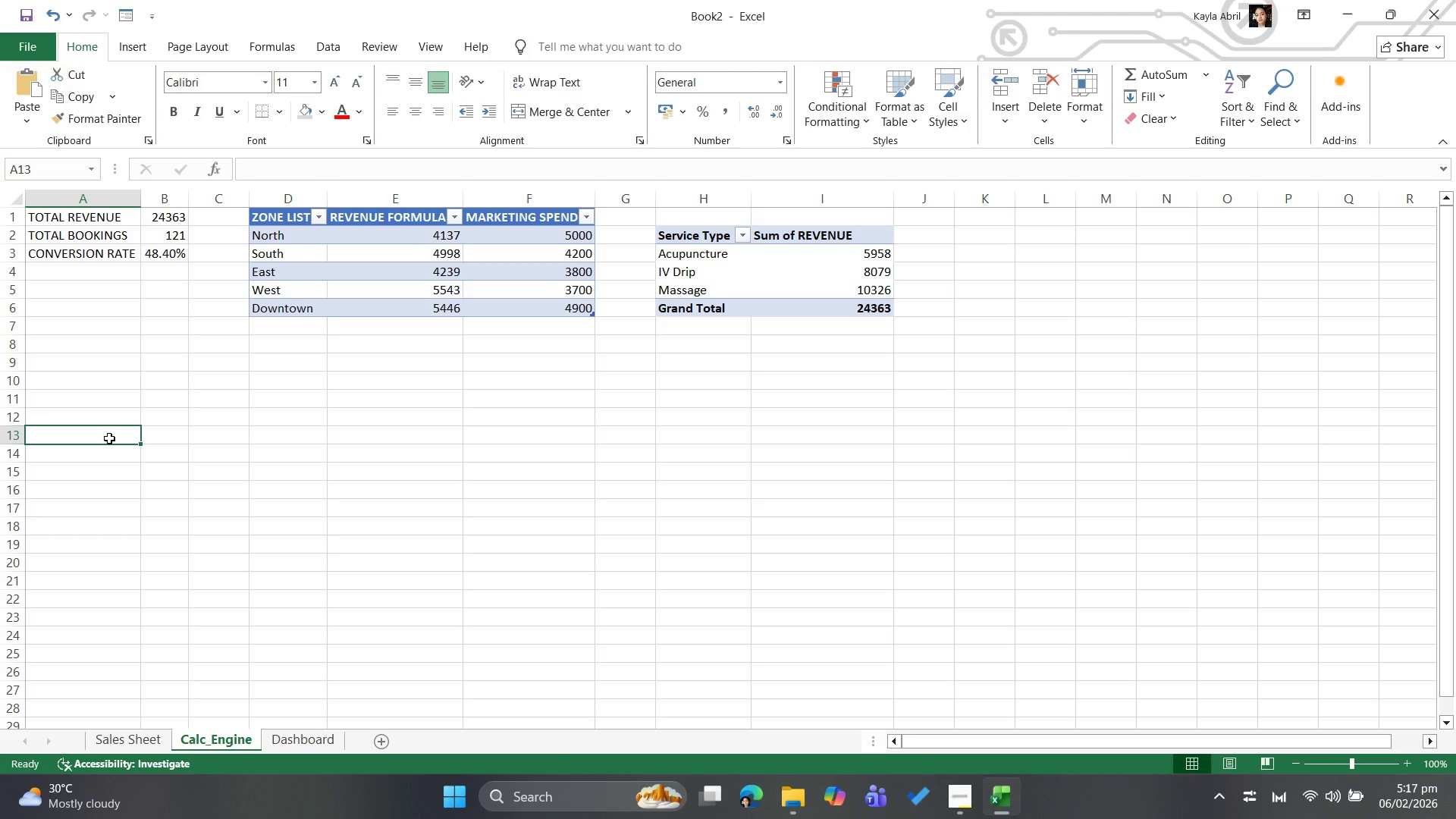 
left_click([130, 742])
 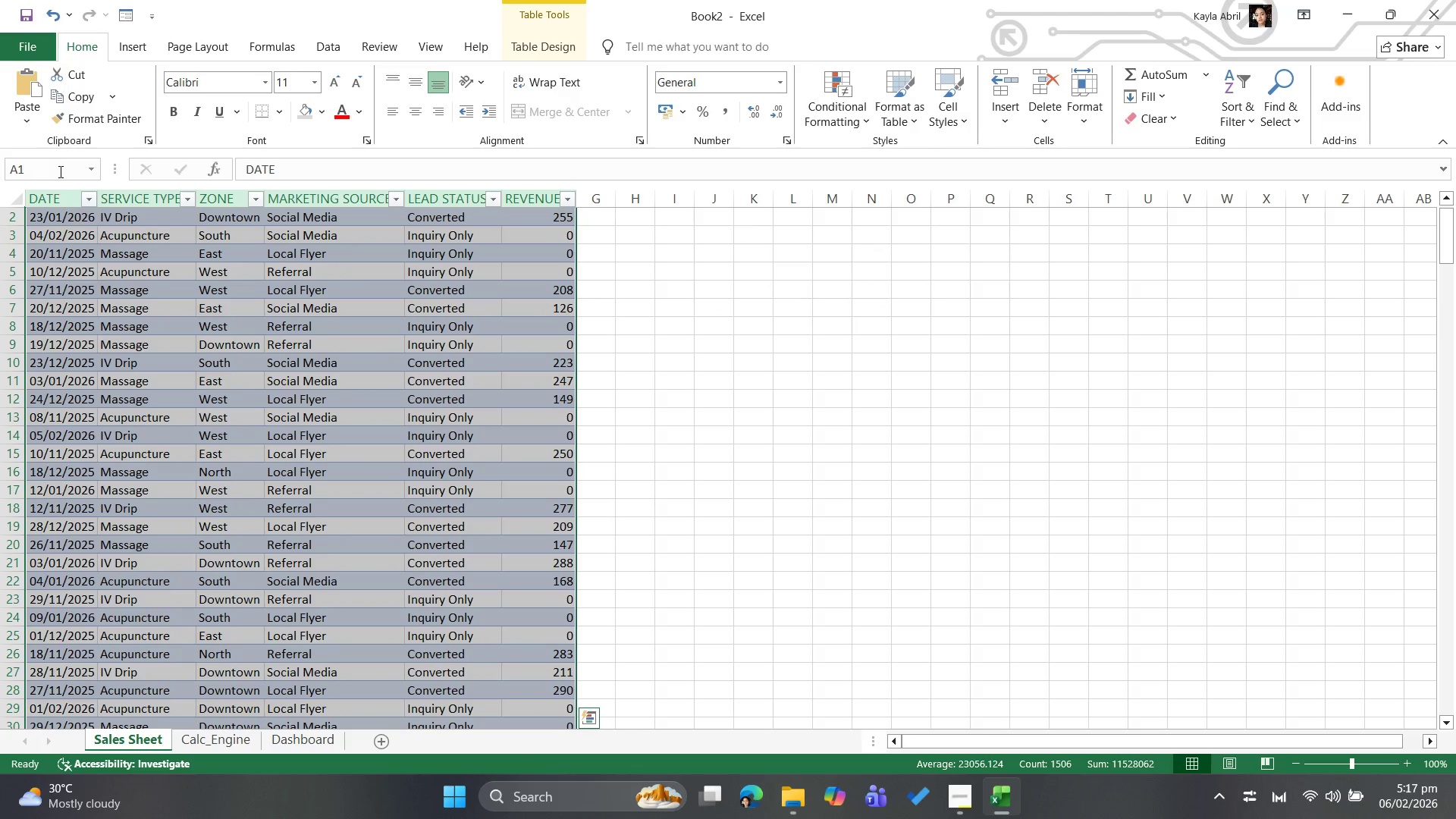 
left_click([60, 221])
 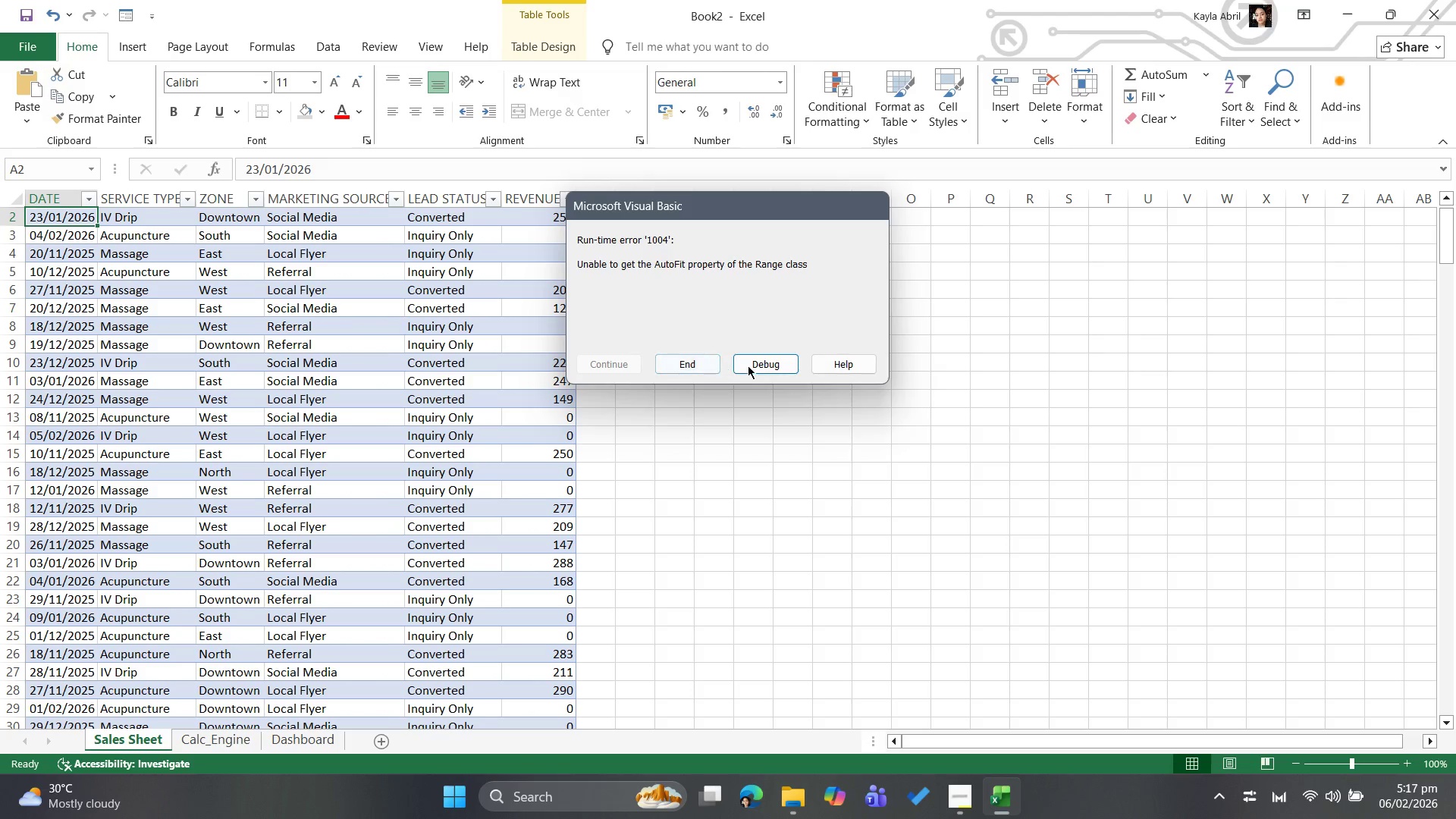 
left_click([697, 365])
 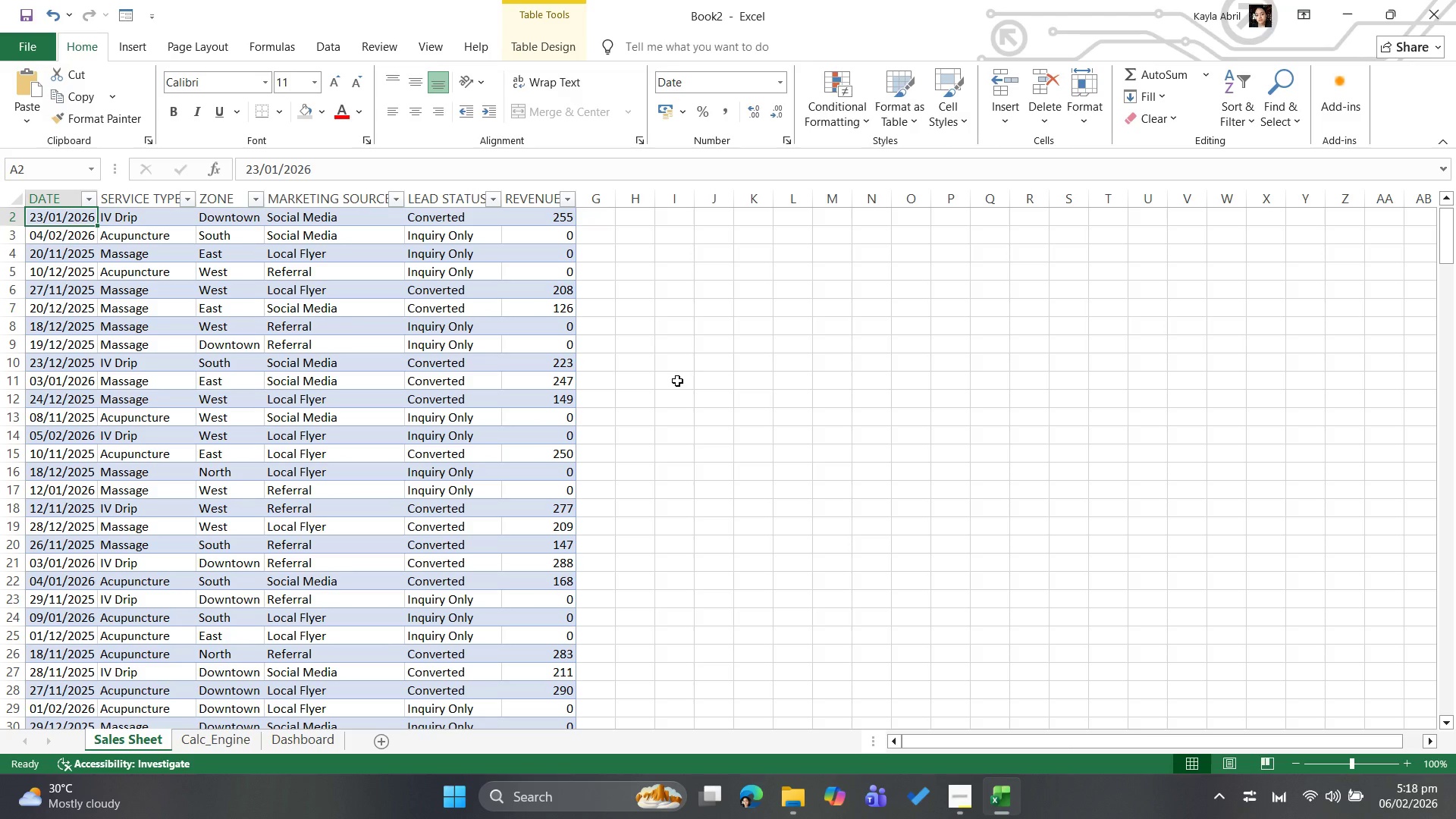 
wait(27.89)
 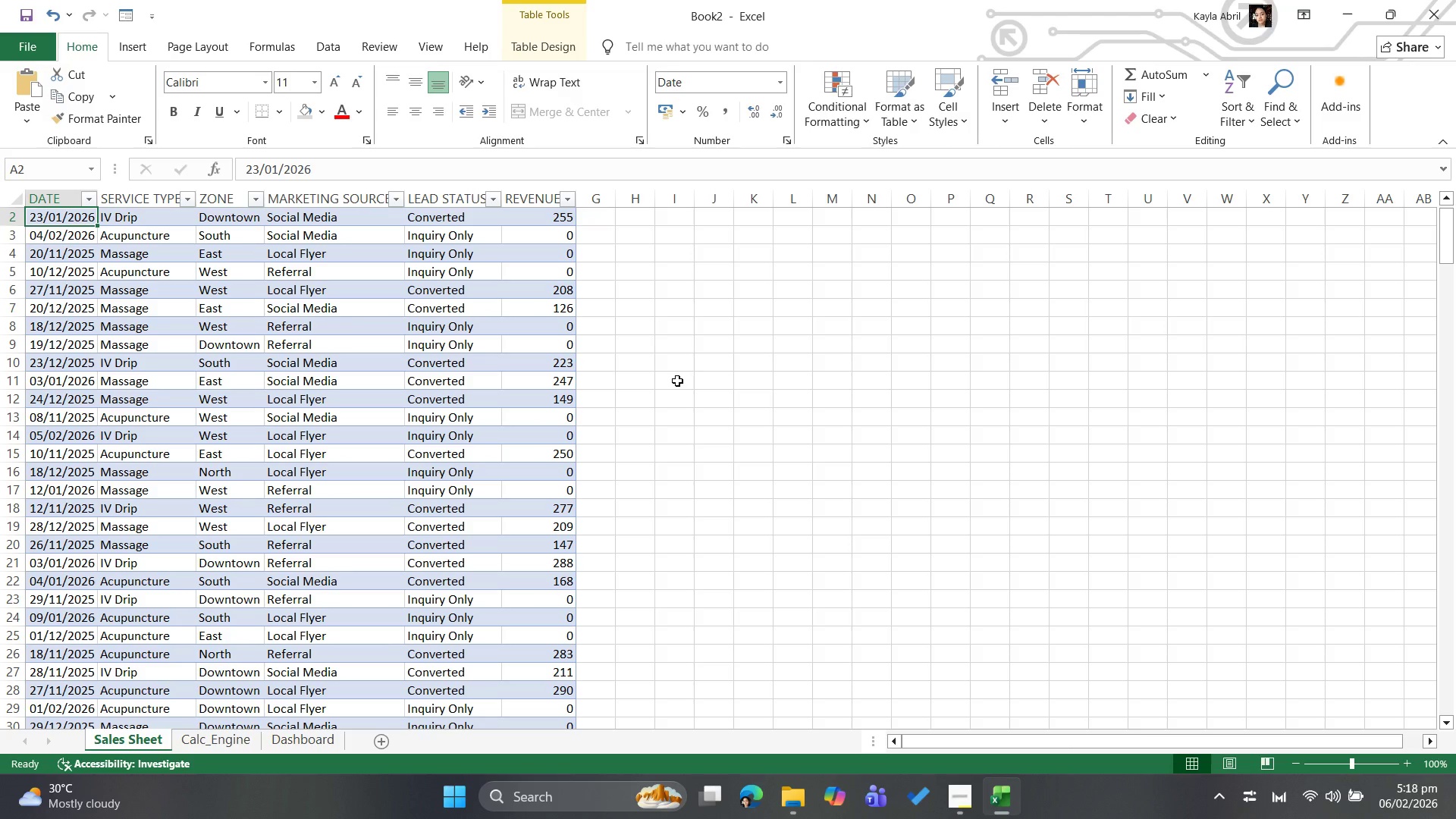 
left_click([677, 381])
 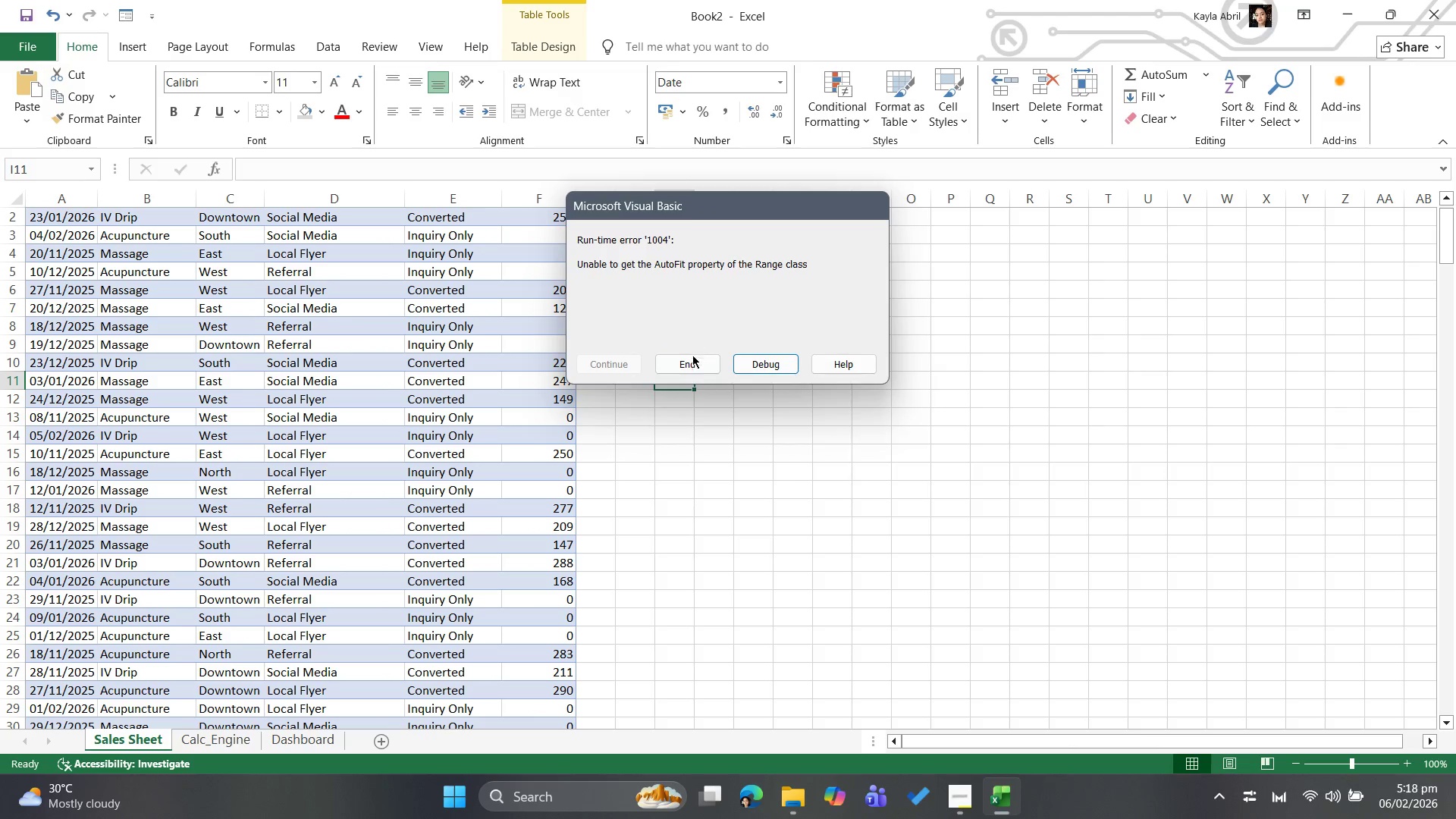 
left_click([692, 358])
 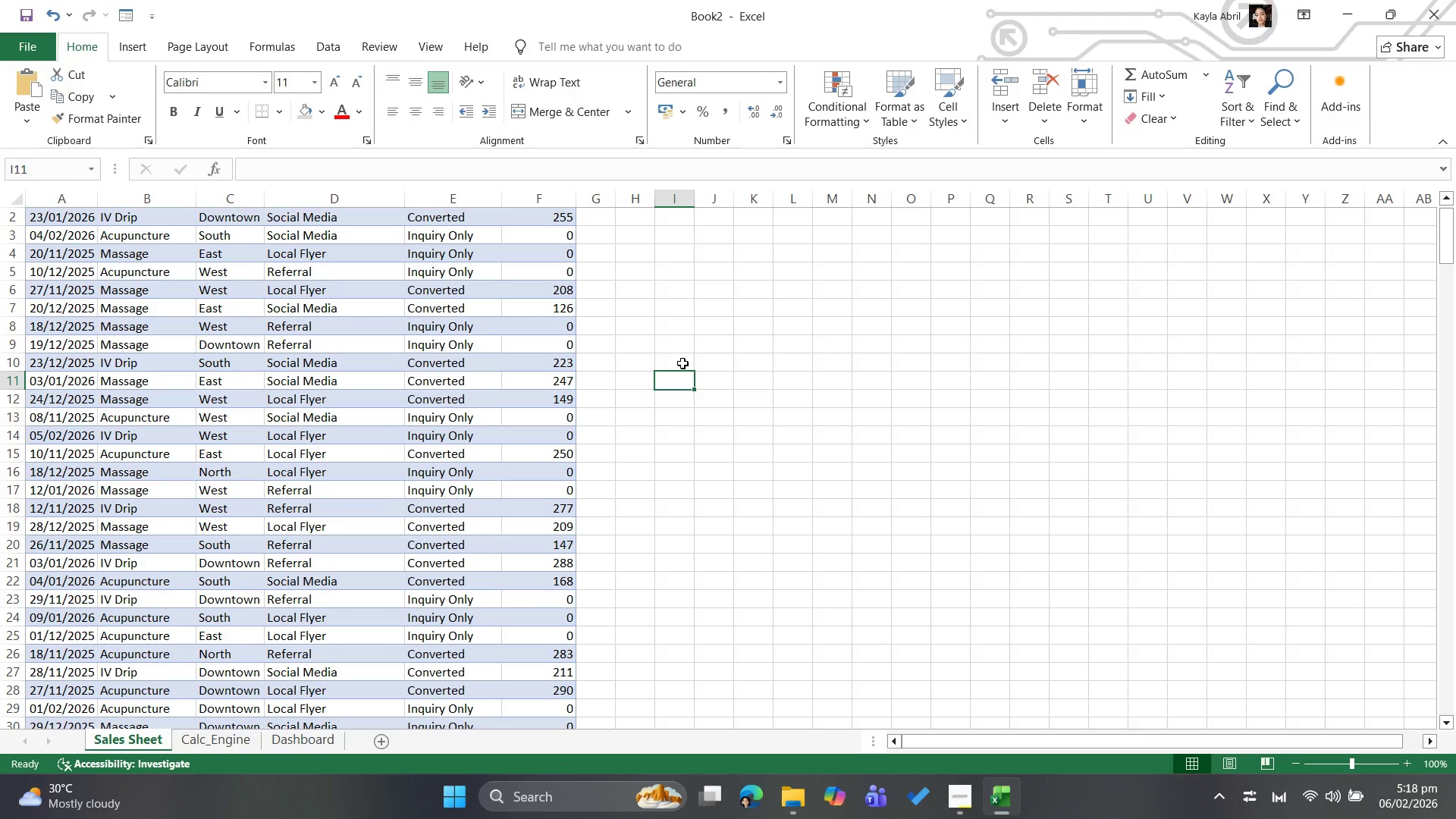 
wait(12.81)
 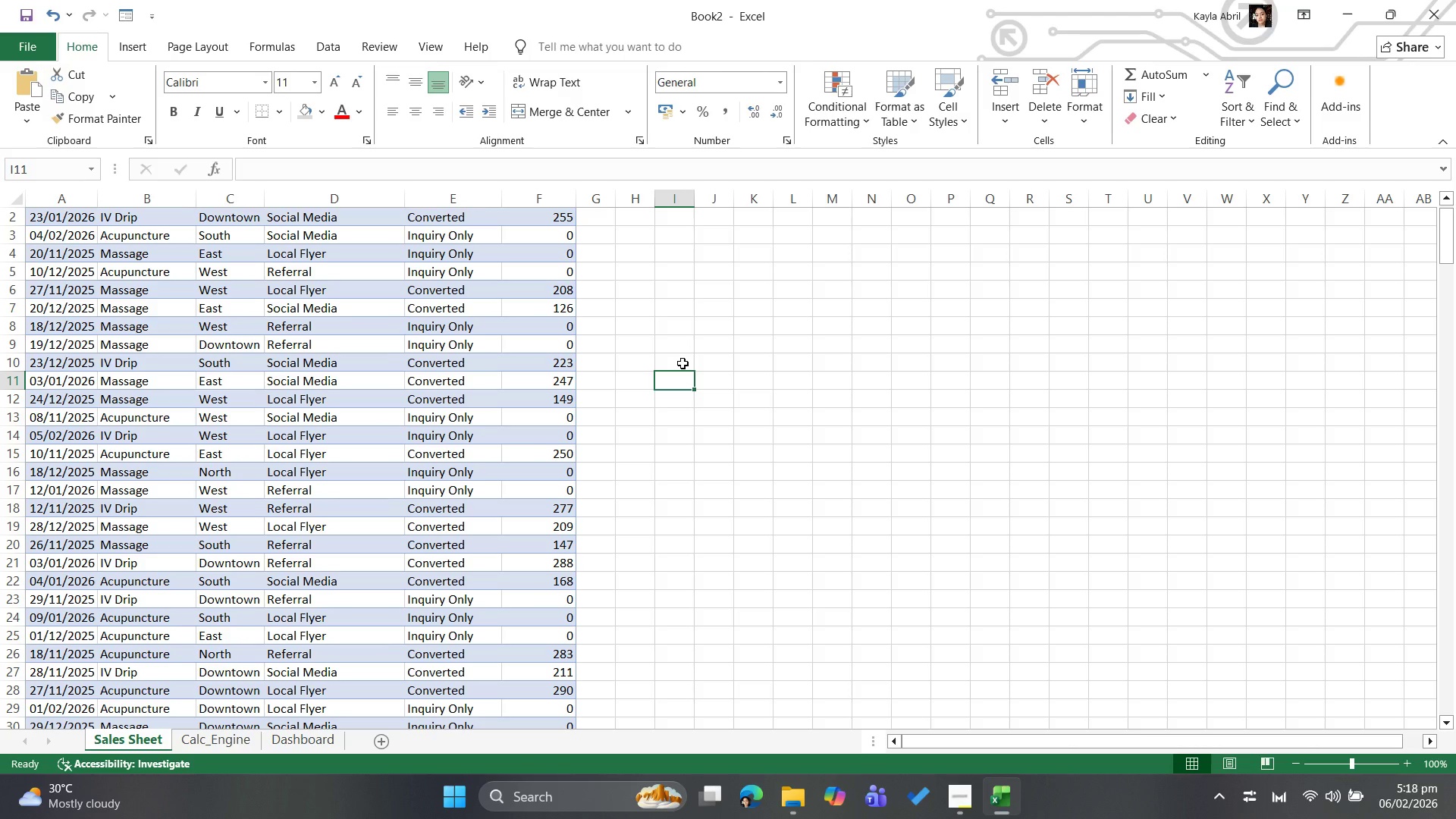 
left_click([228, 738])
 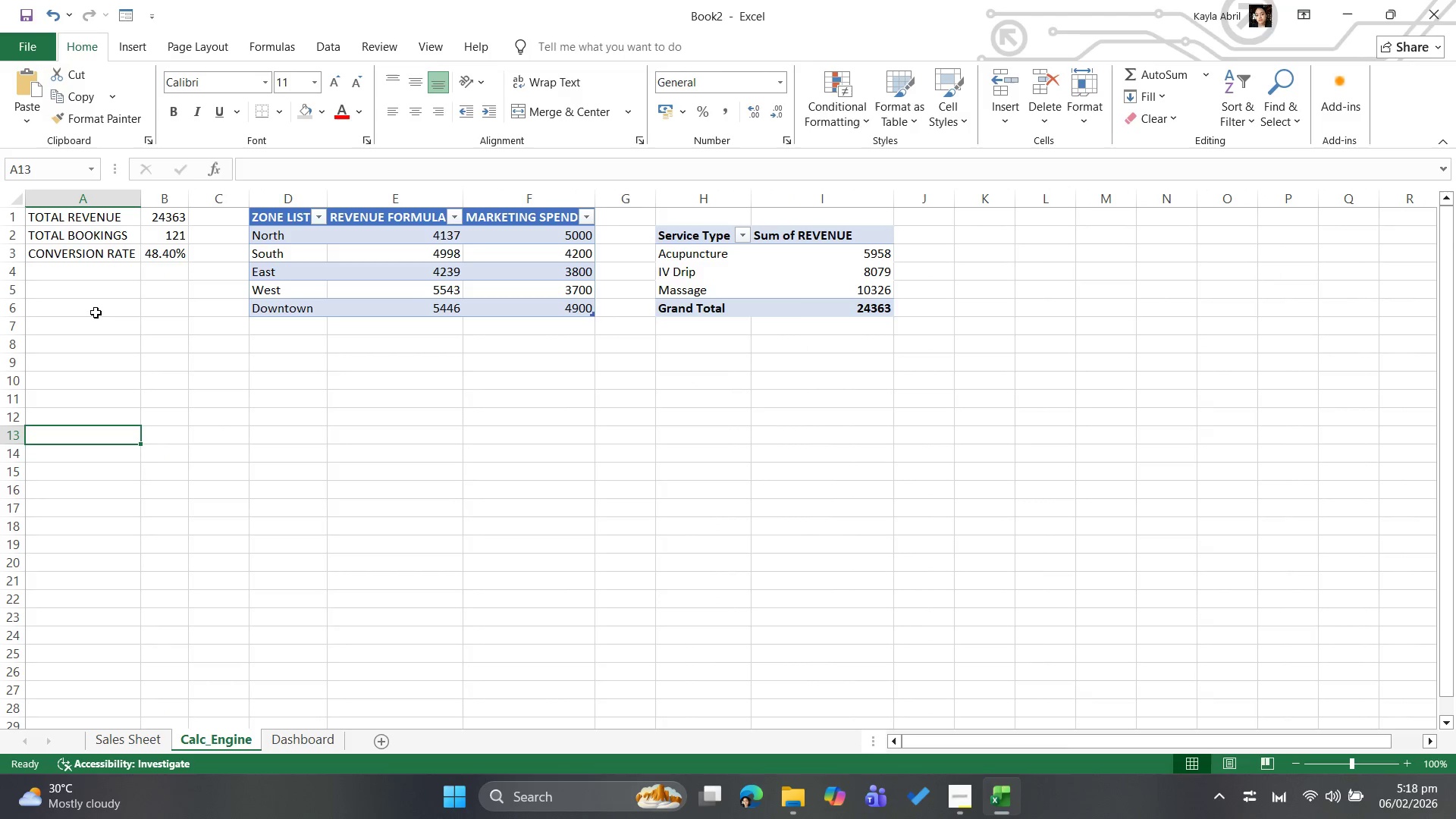 
left_click([96, 290])
 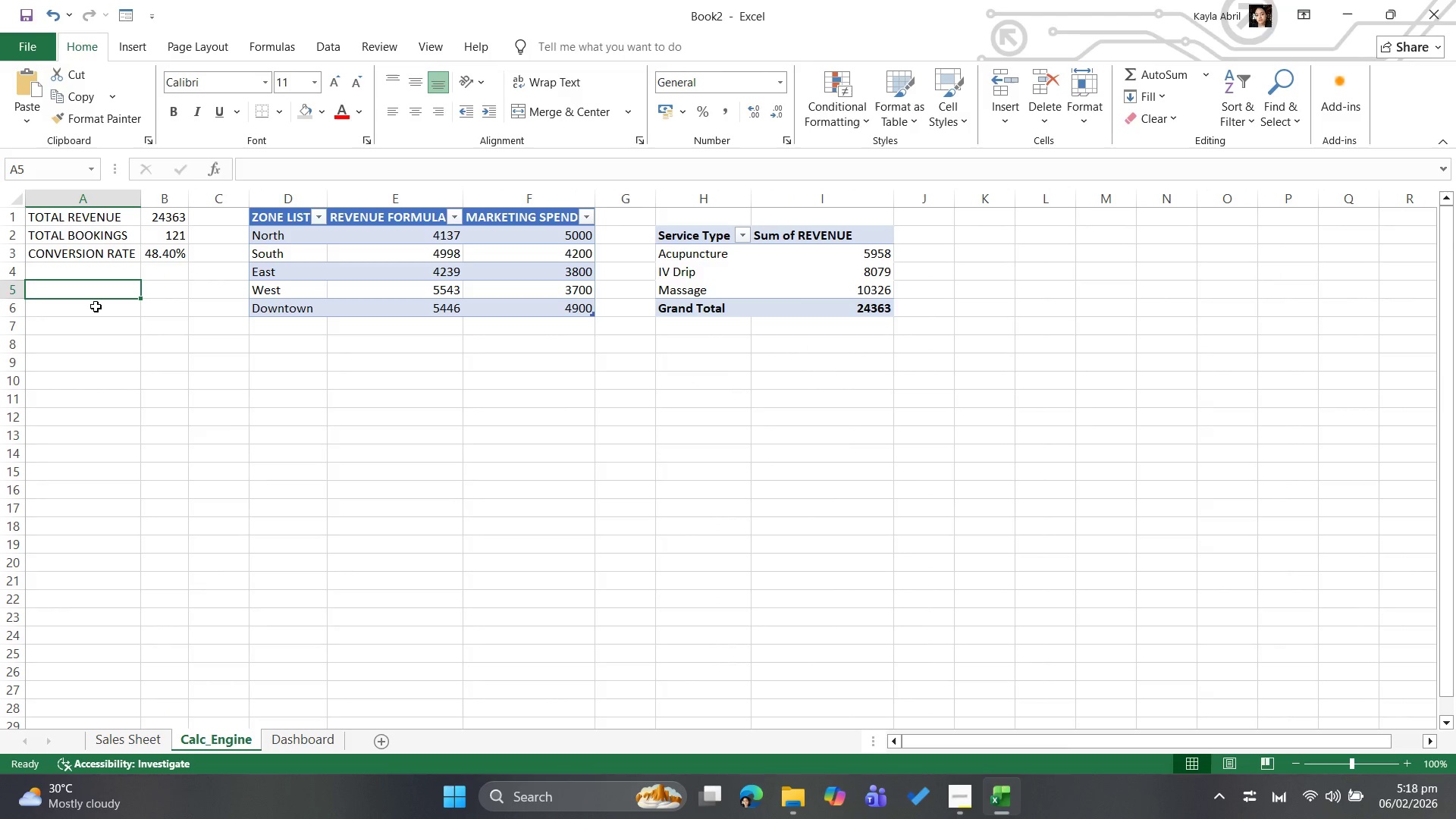 
wait(8.59)
 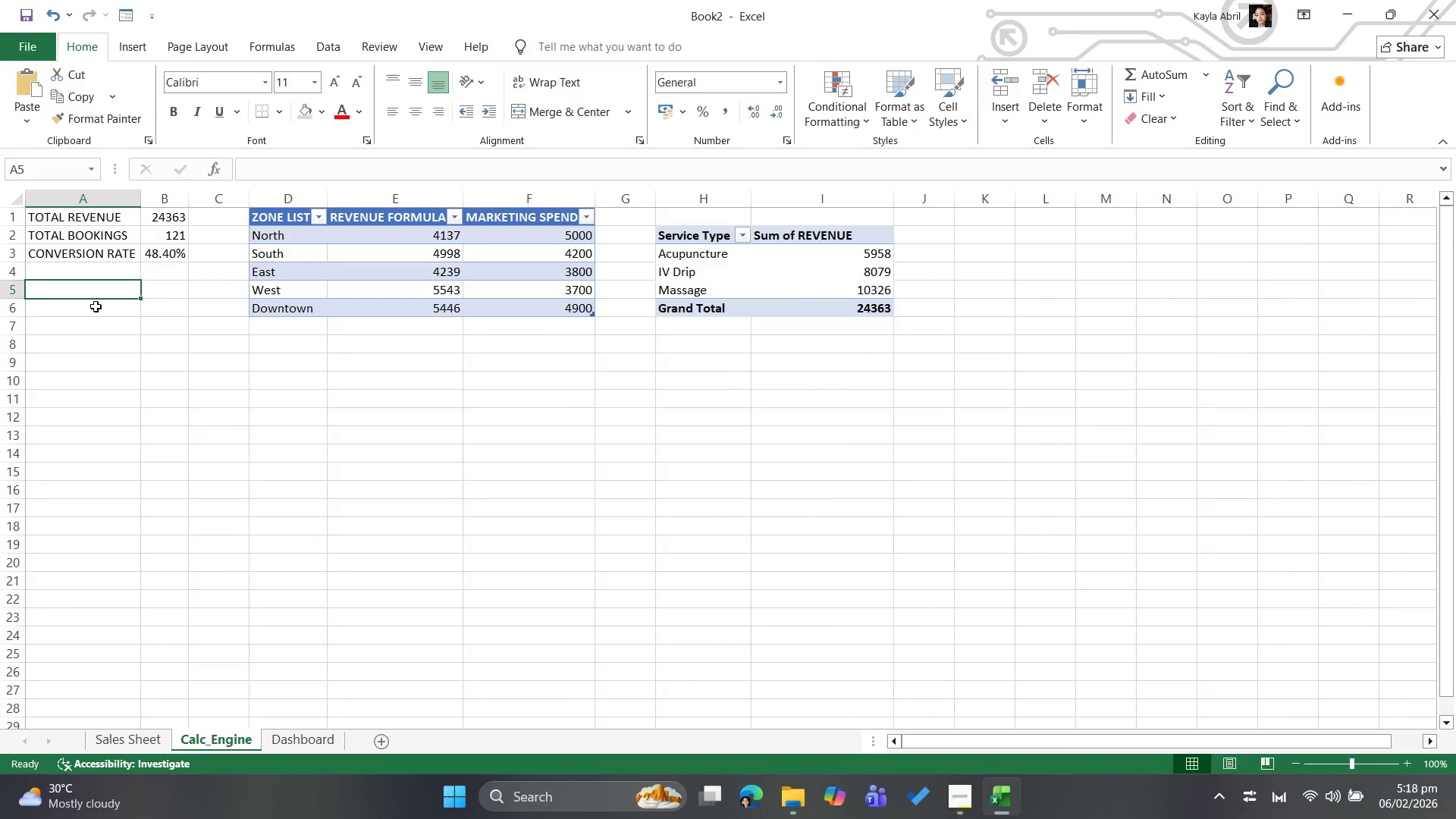 
left_click([98, 363])
 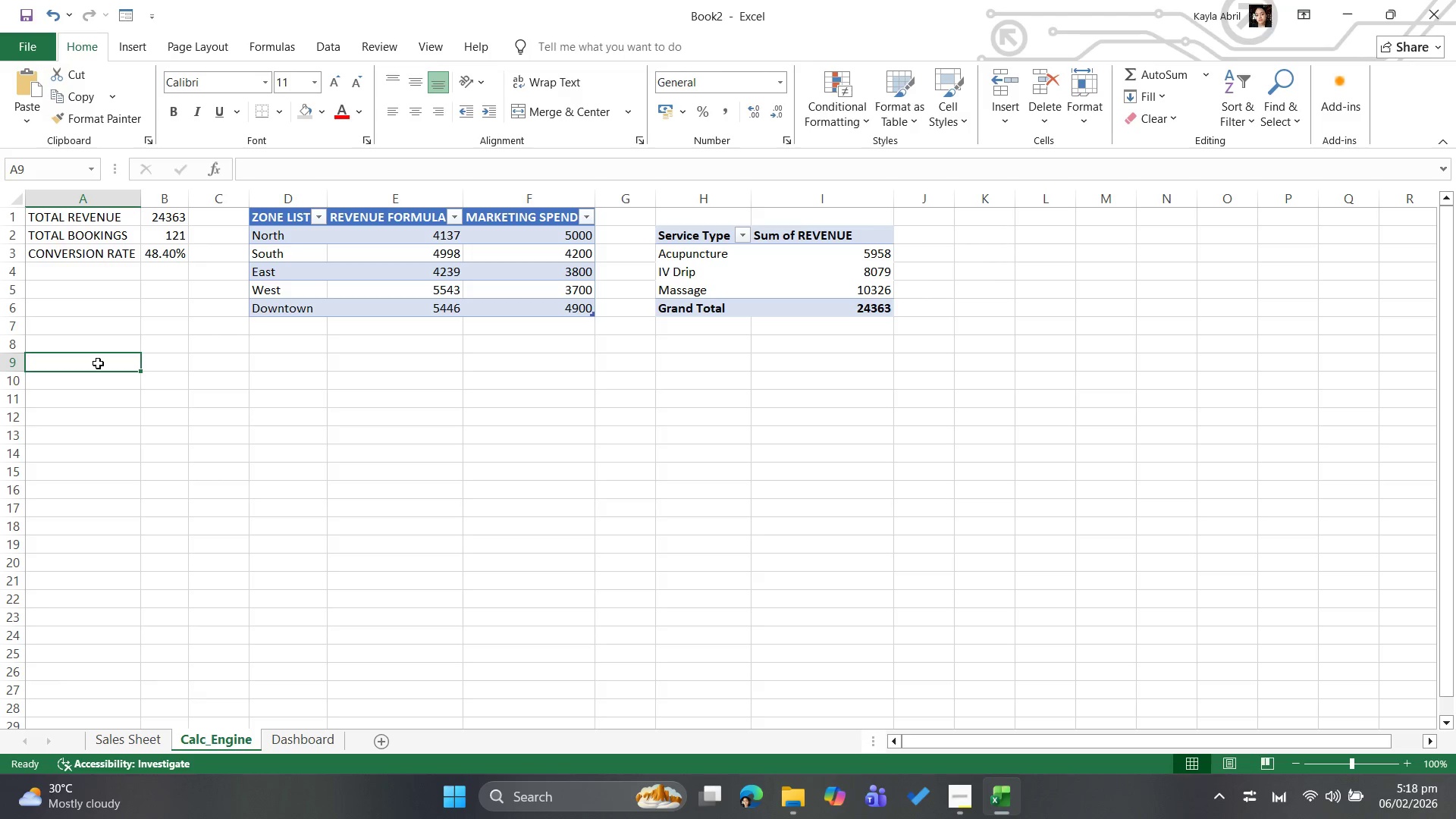 
wait(5.14)
 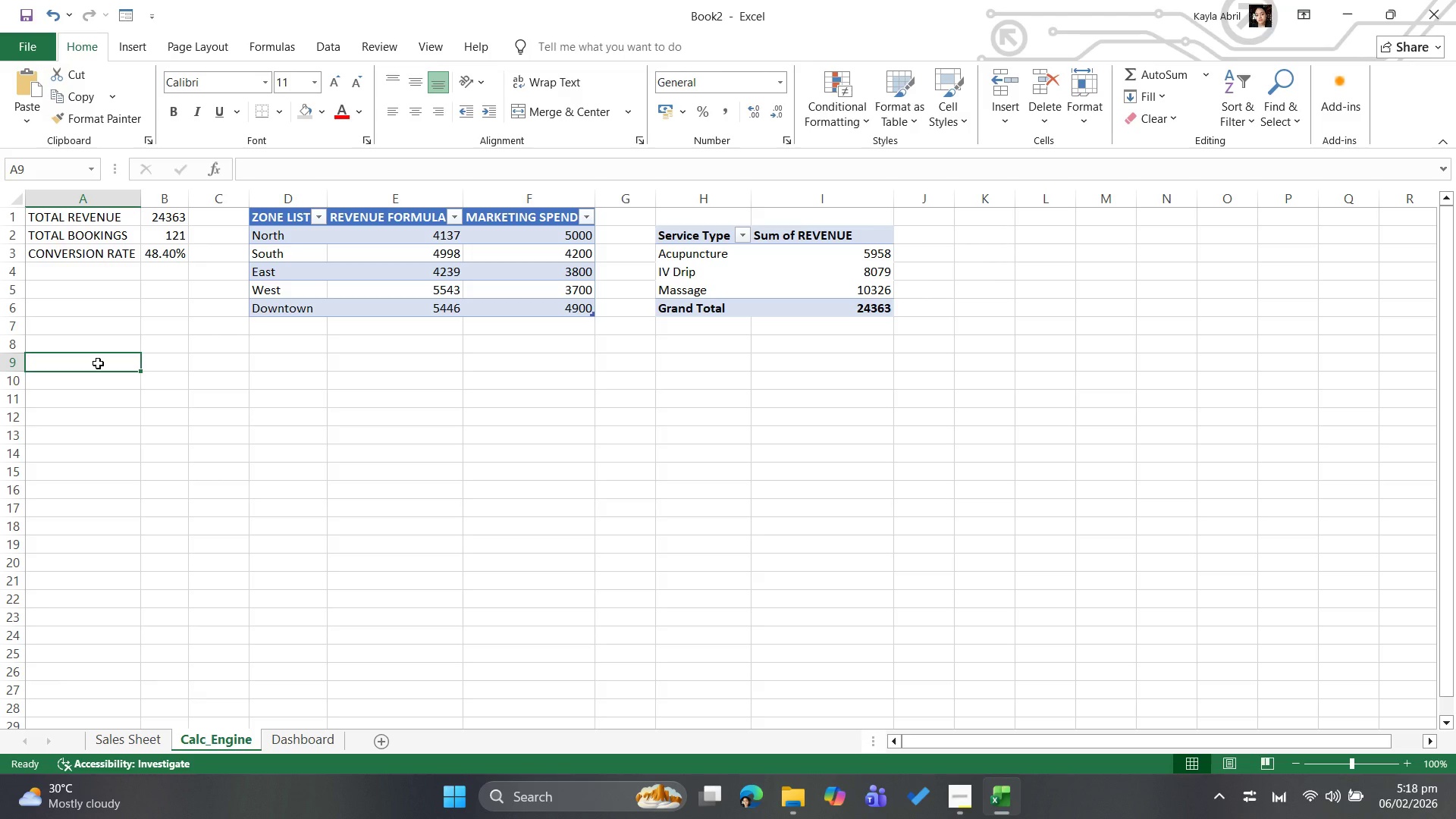 
left_click([110, 742])
 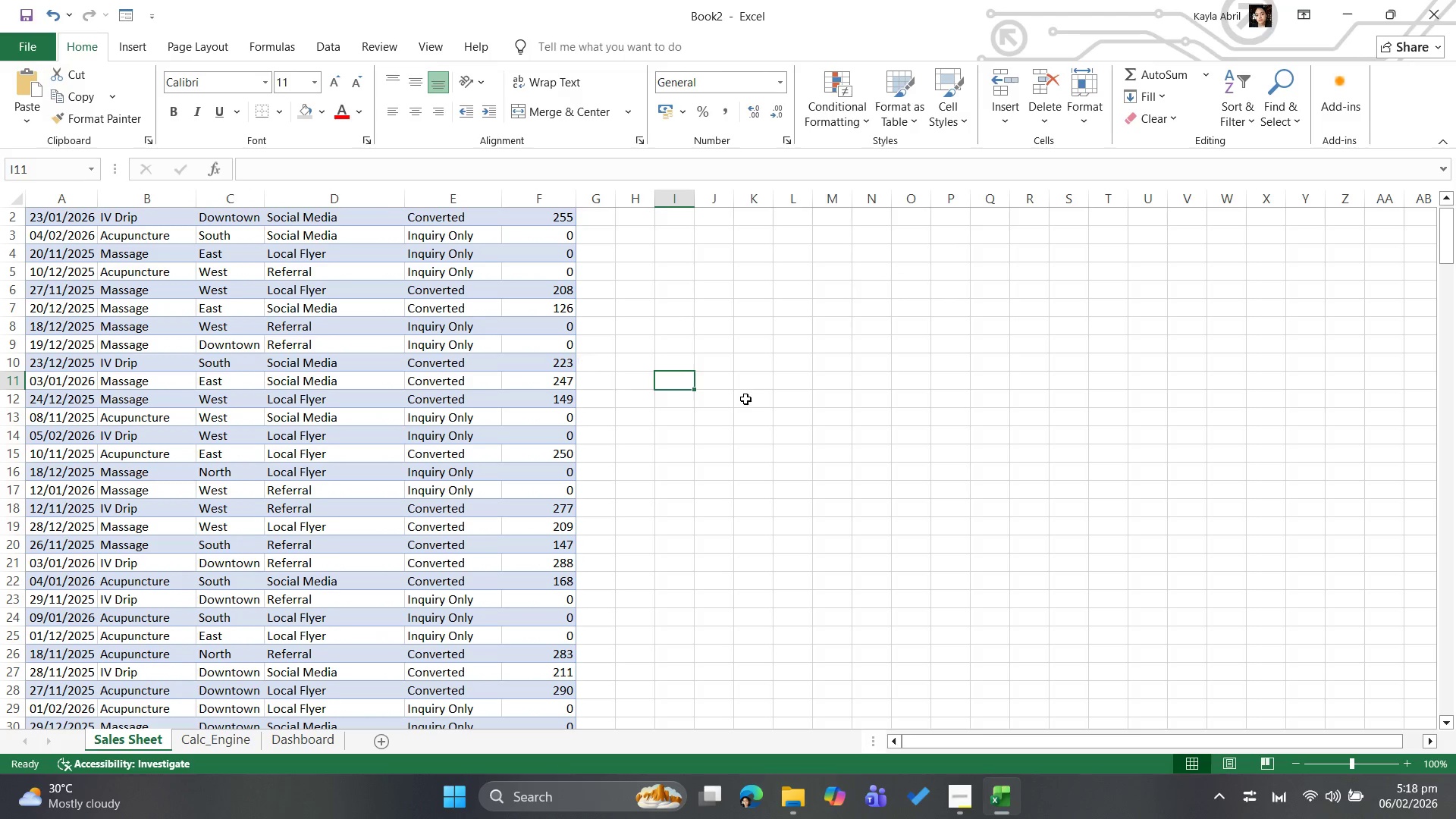 
wait(7.97)
 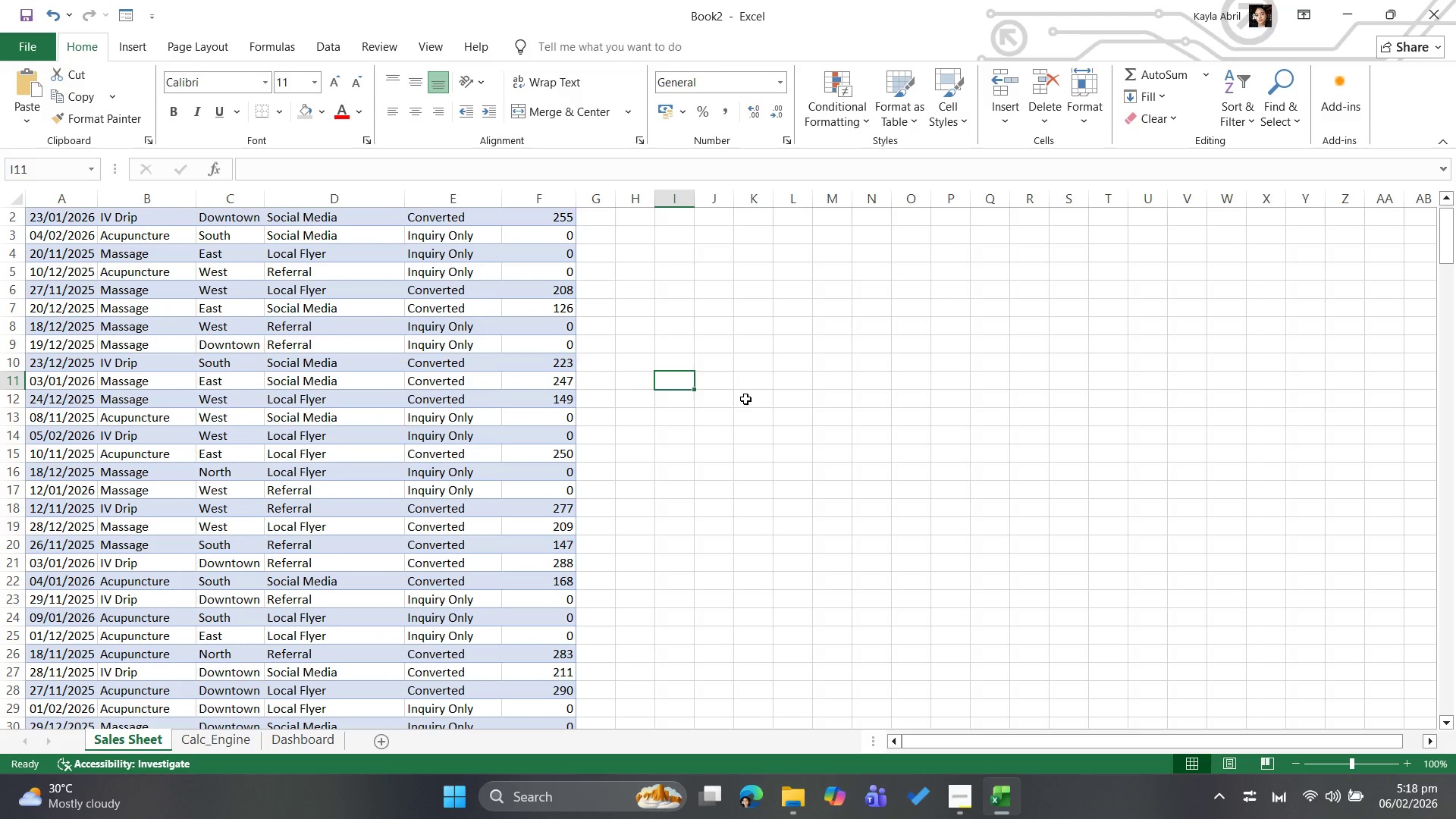 
scroll: coordinate [742, 429], scroll_direction: up, amount: 6.0
 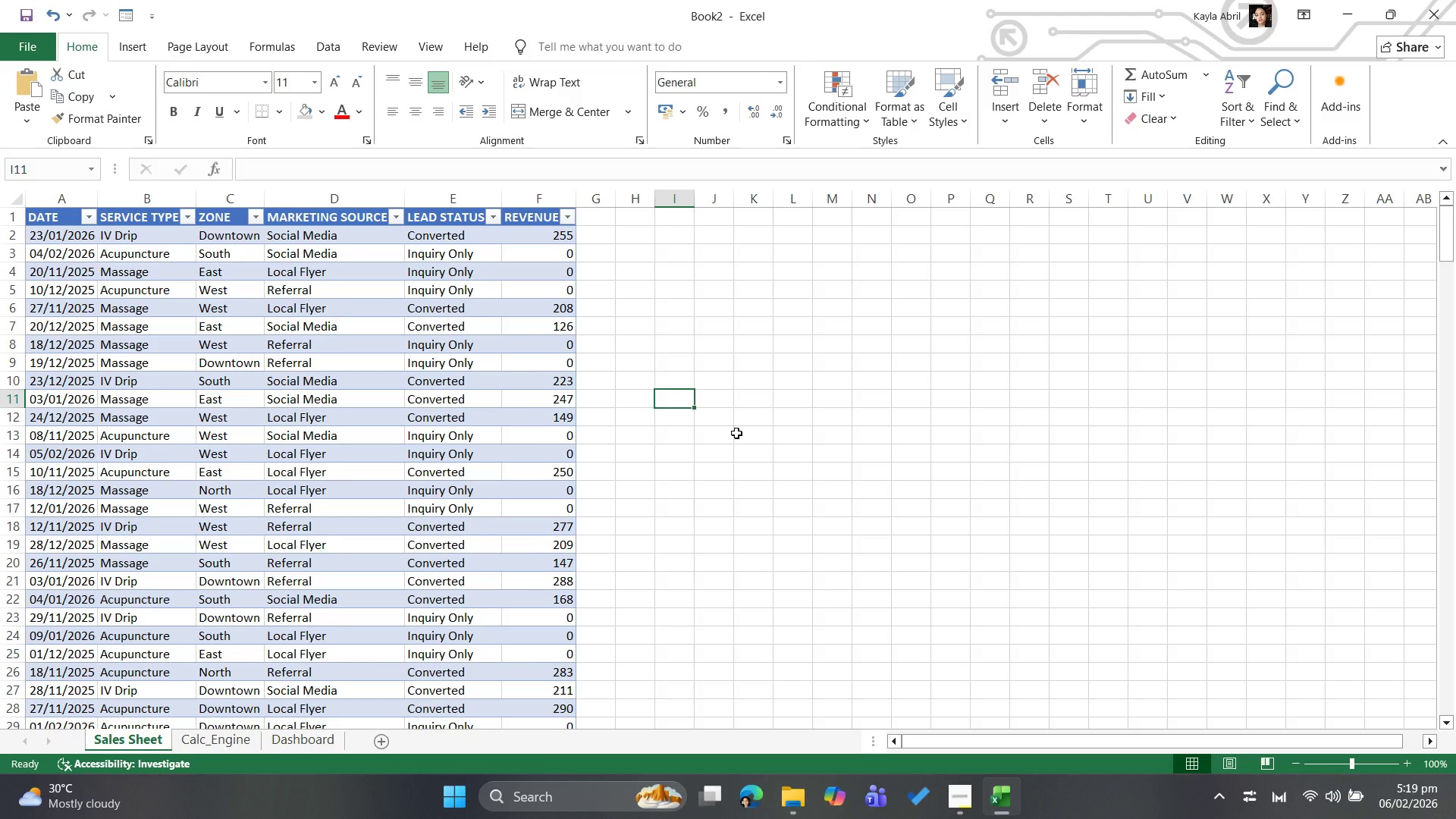 
wait(14.85)
 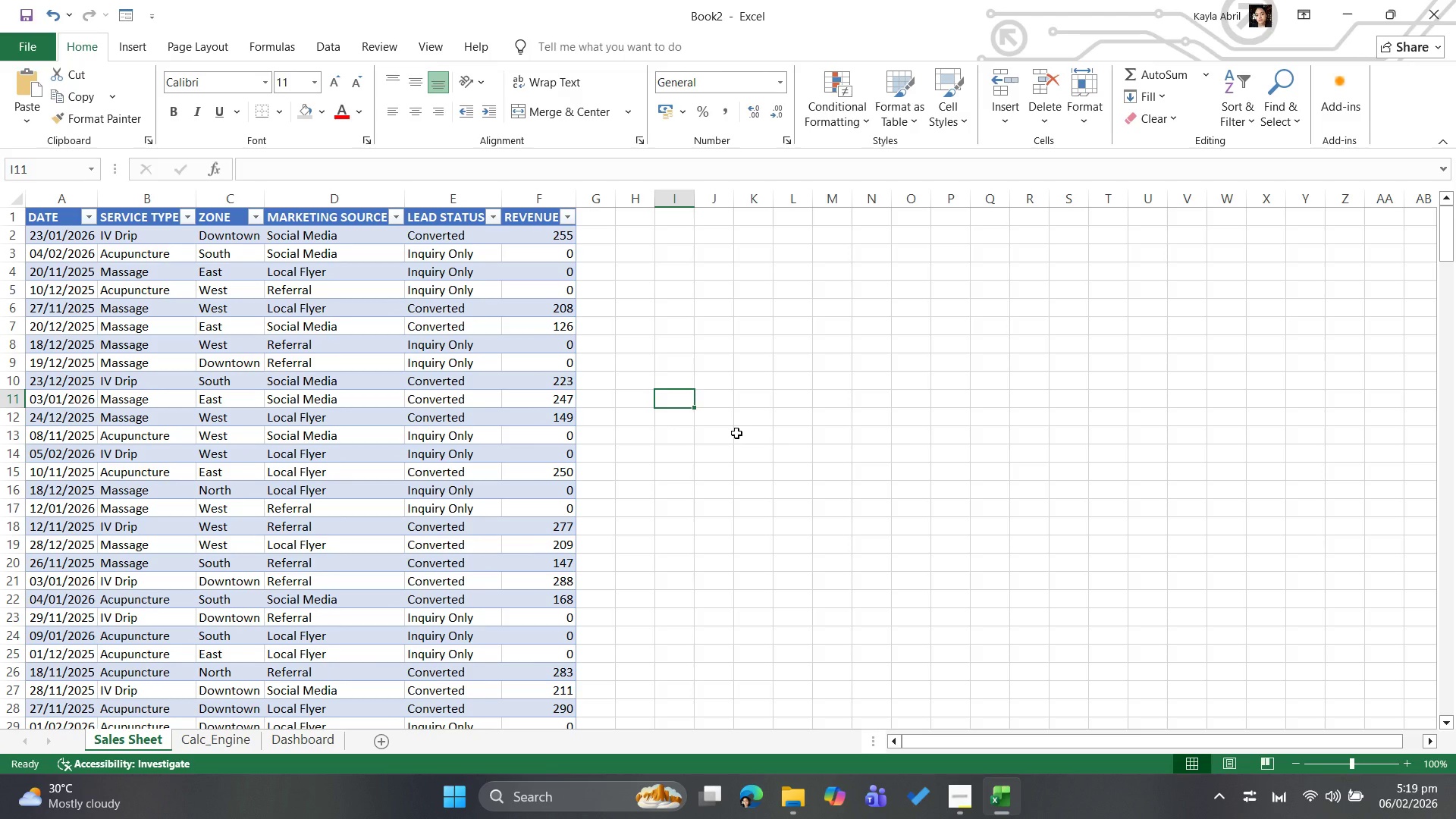 
left_click([559, 431])
 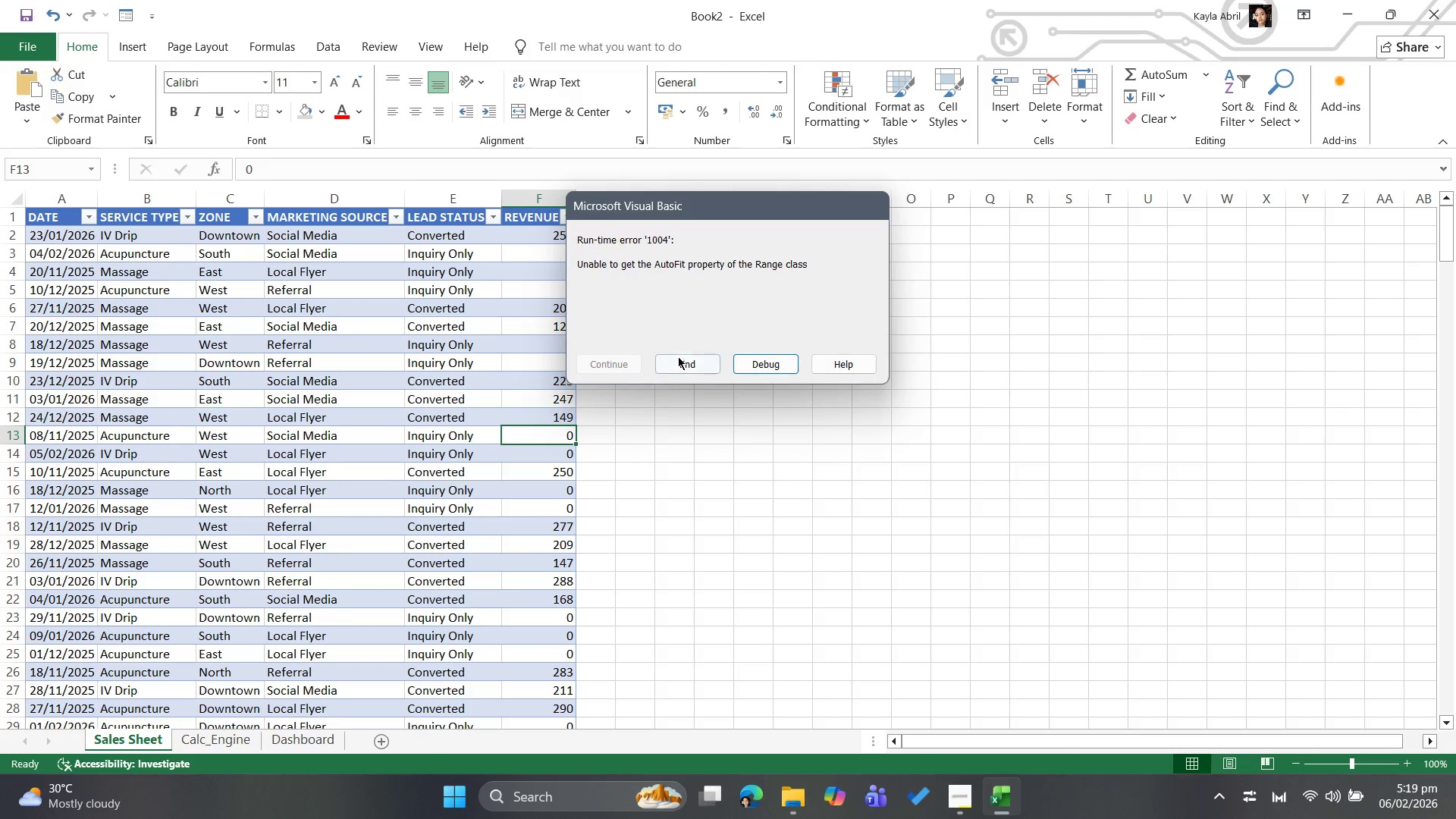 
left_click([673, 362])
 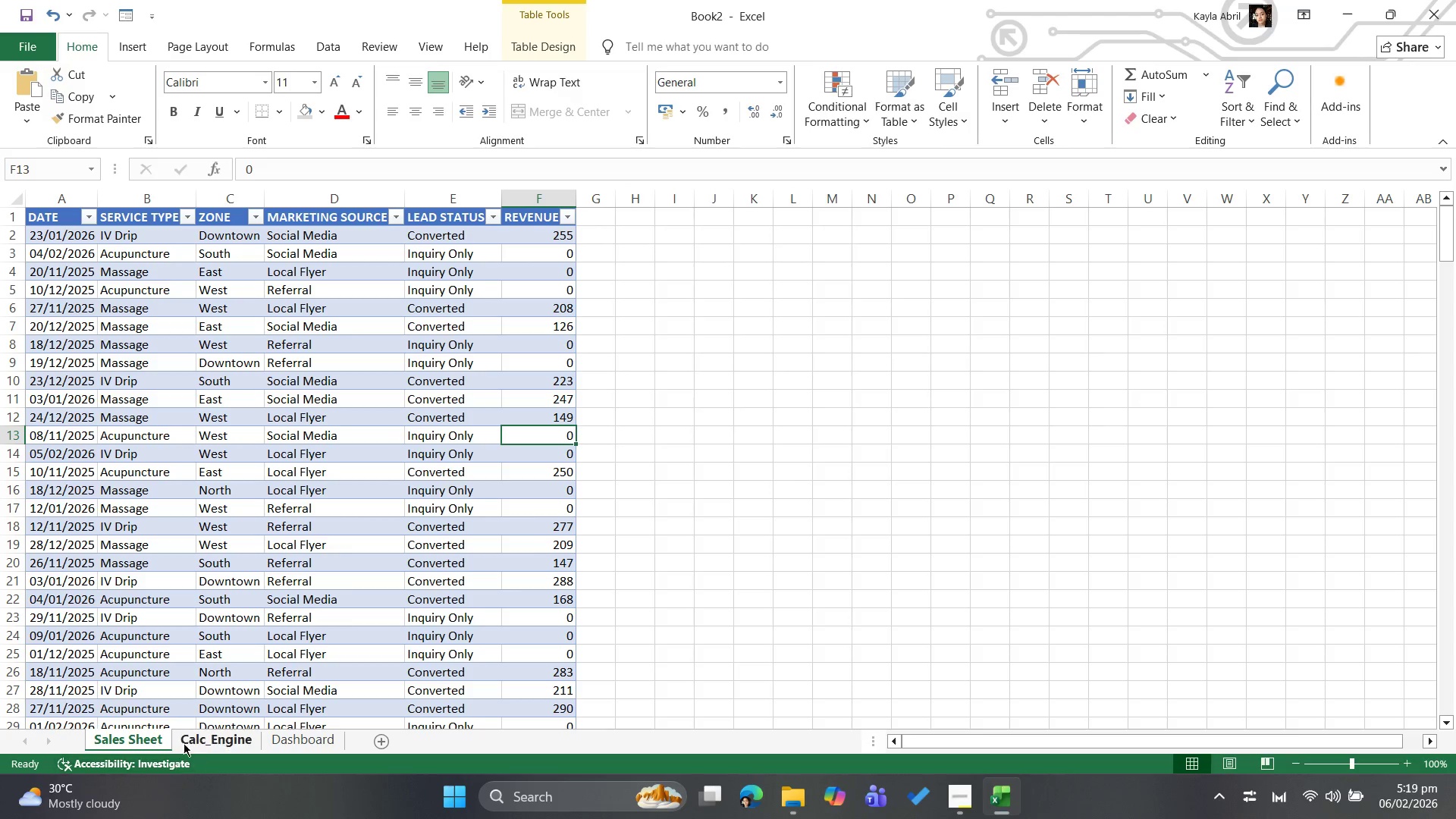 
left_click([188, 739])
 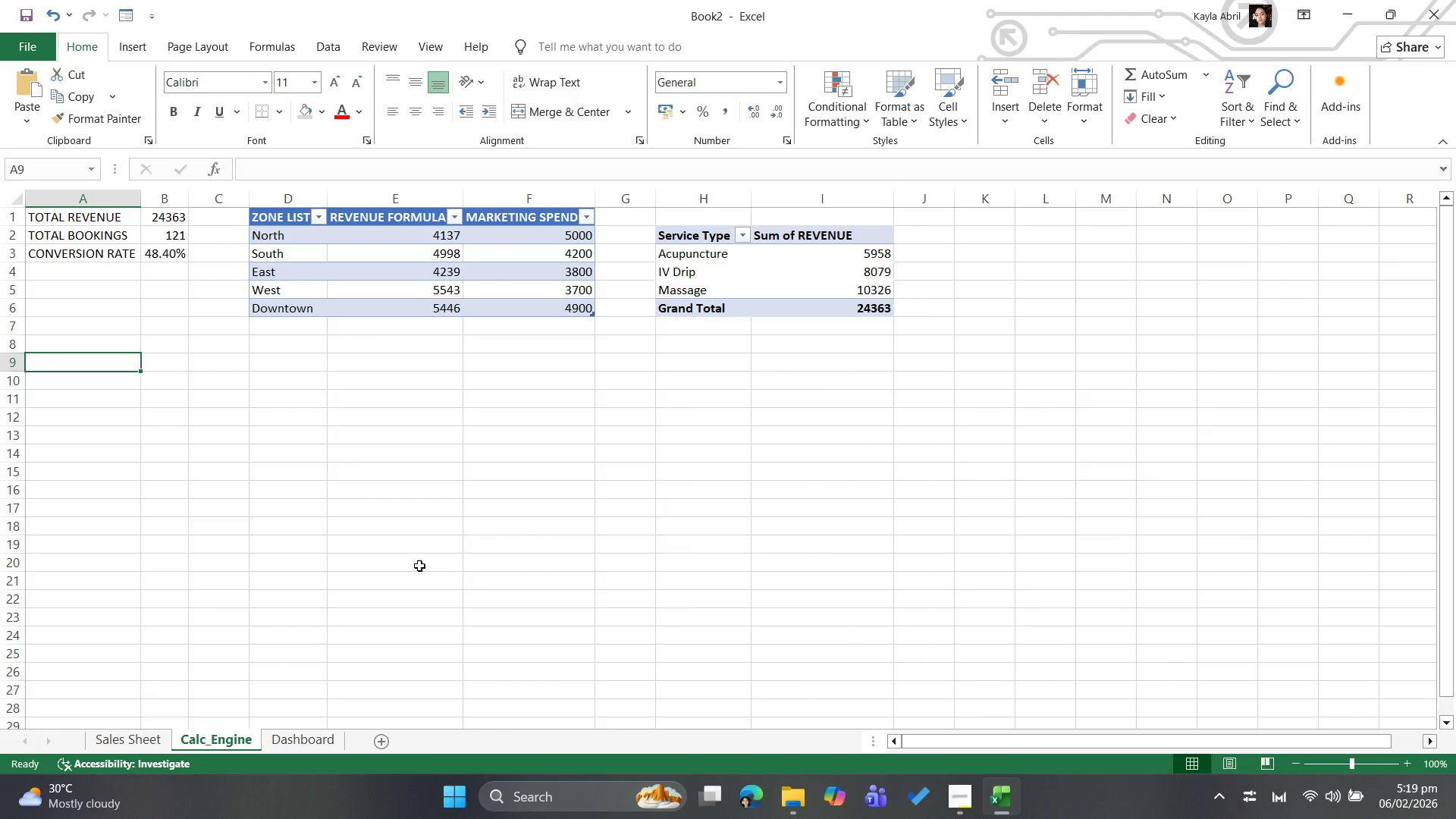 
wait(9.41)
 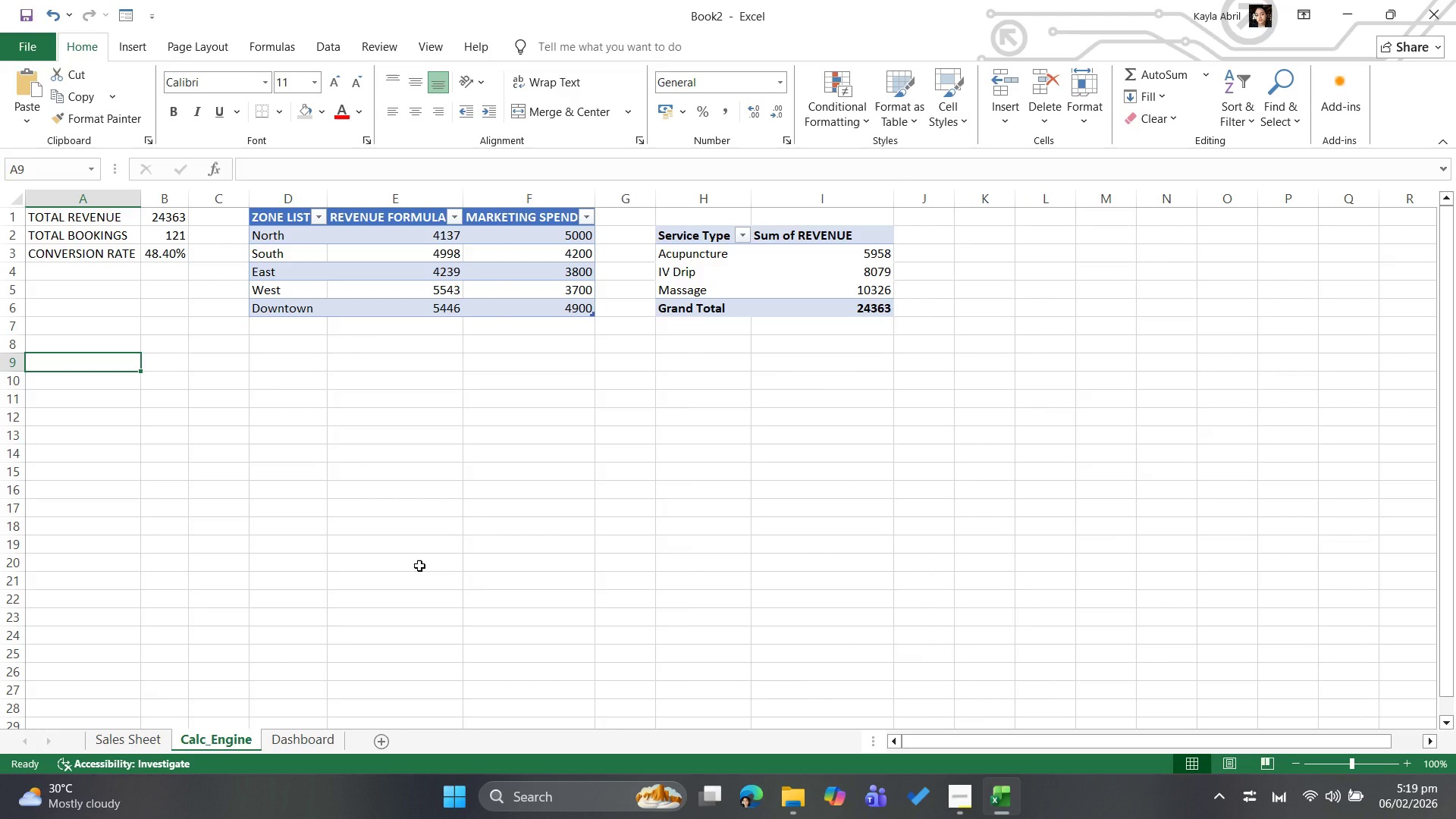 
type(-min)
key(Backspace)
key(Backspace)
key(Backspace)
key(Backspace)
type(=min(sa)
 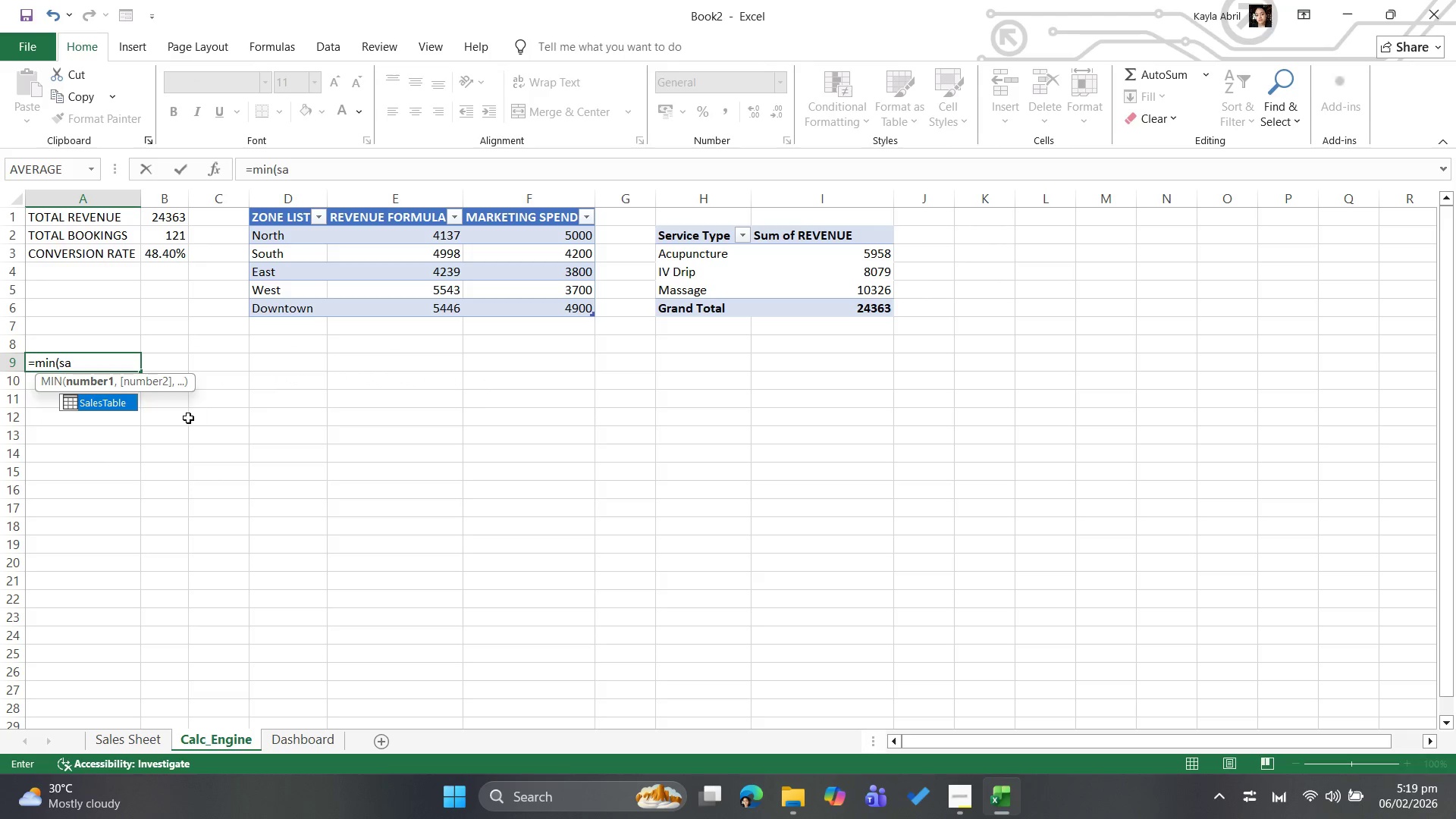 
double_click([118, 404])
 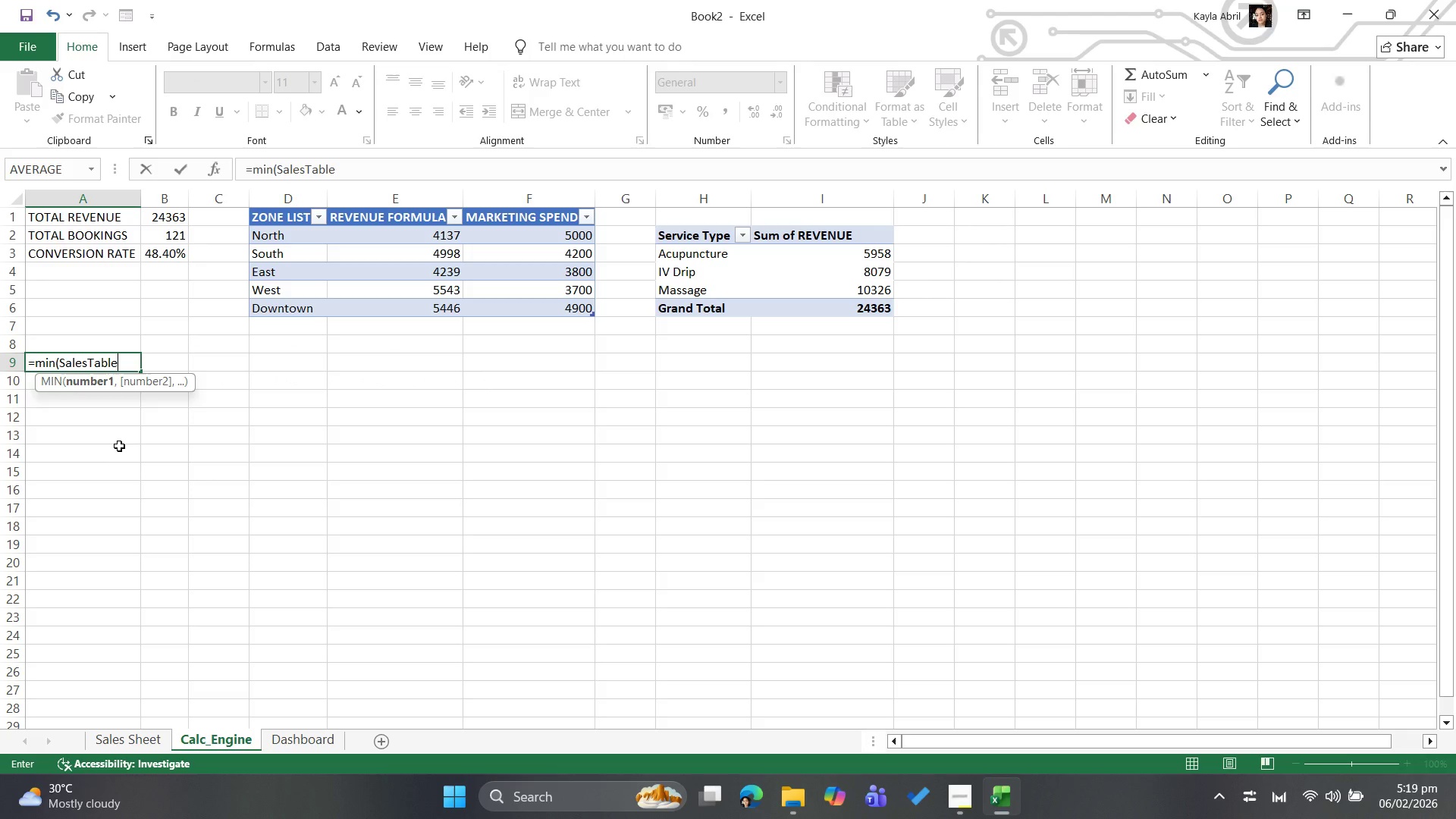 
key(BracketLeft)
 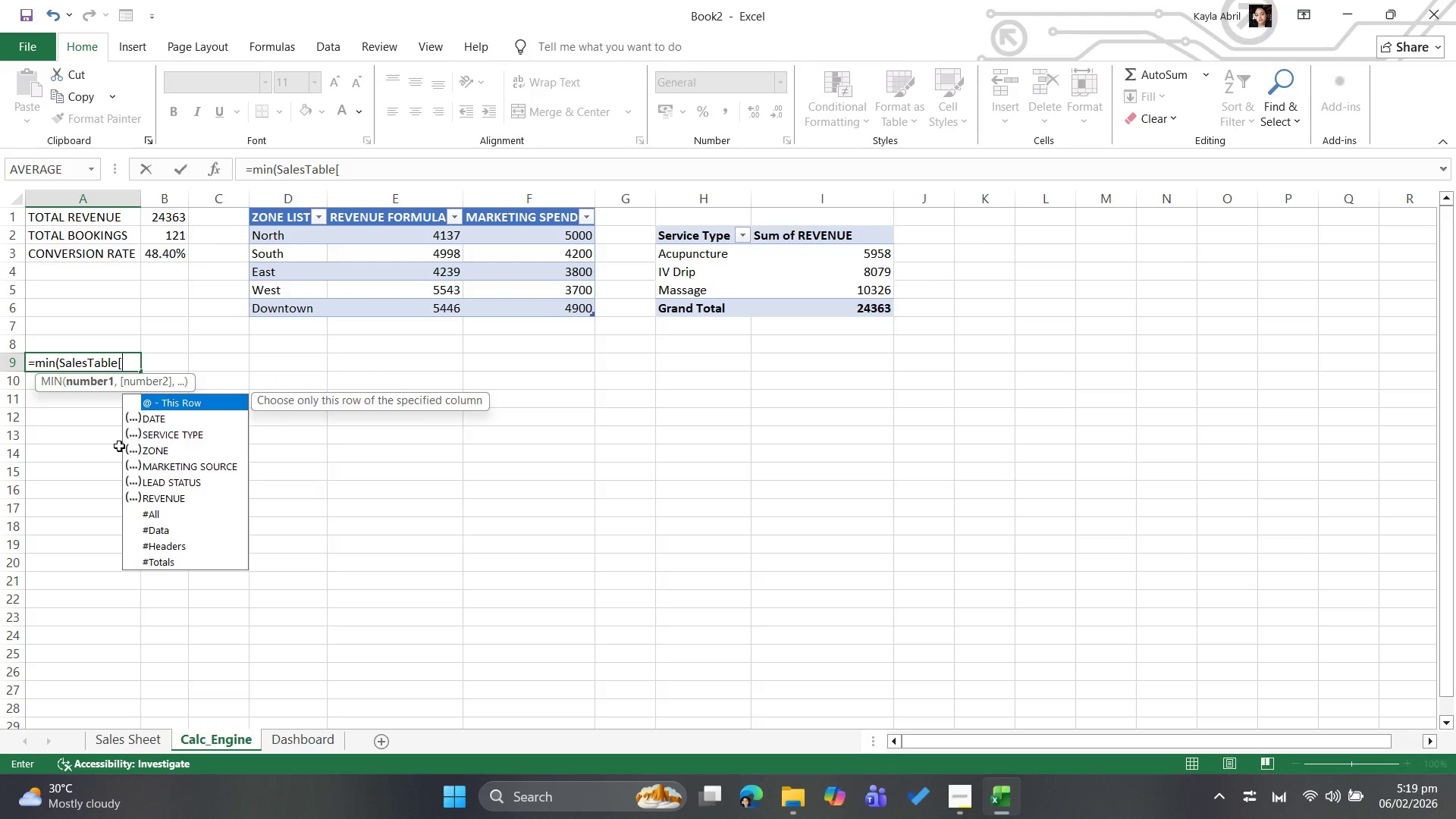 
key(Shift+ShiftLeft)
 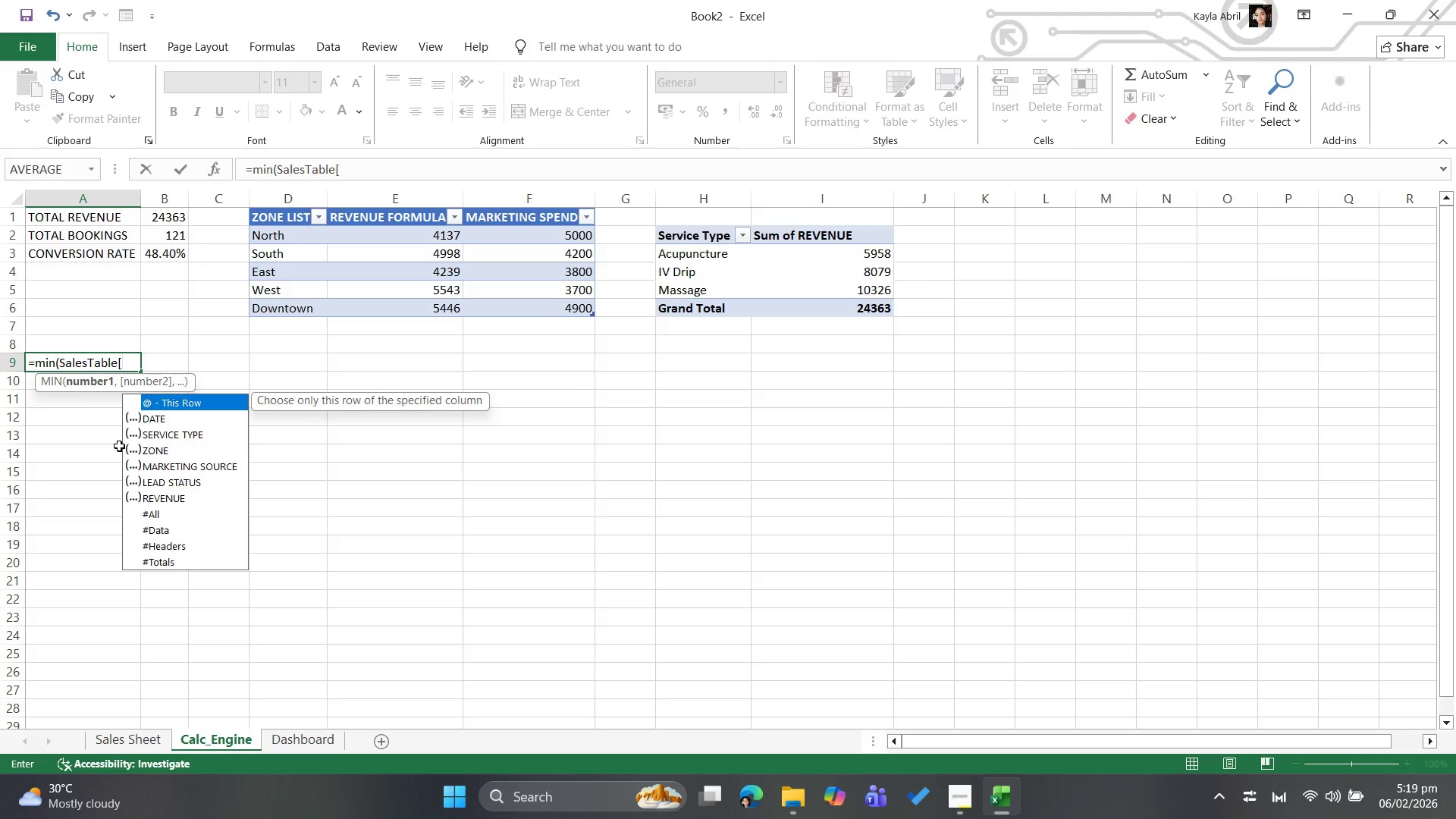 
key(D)
 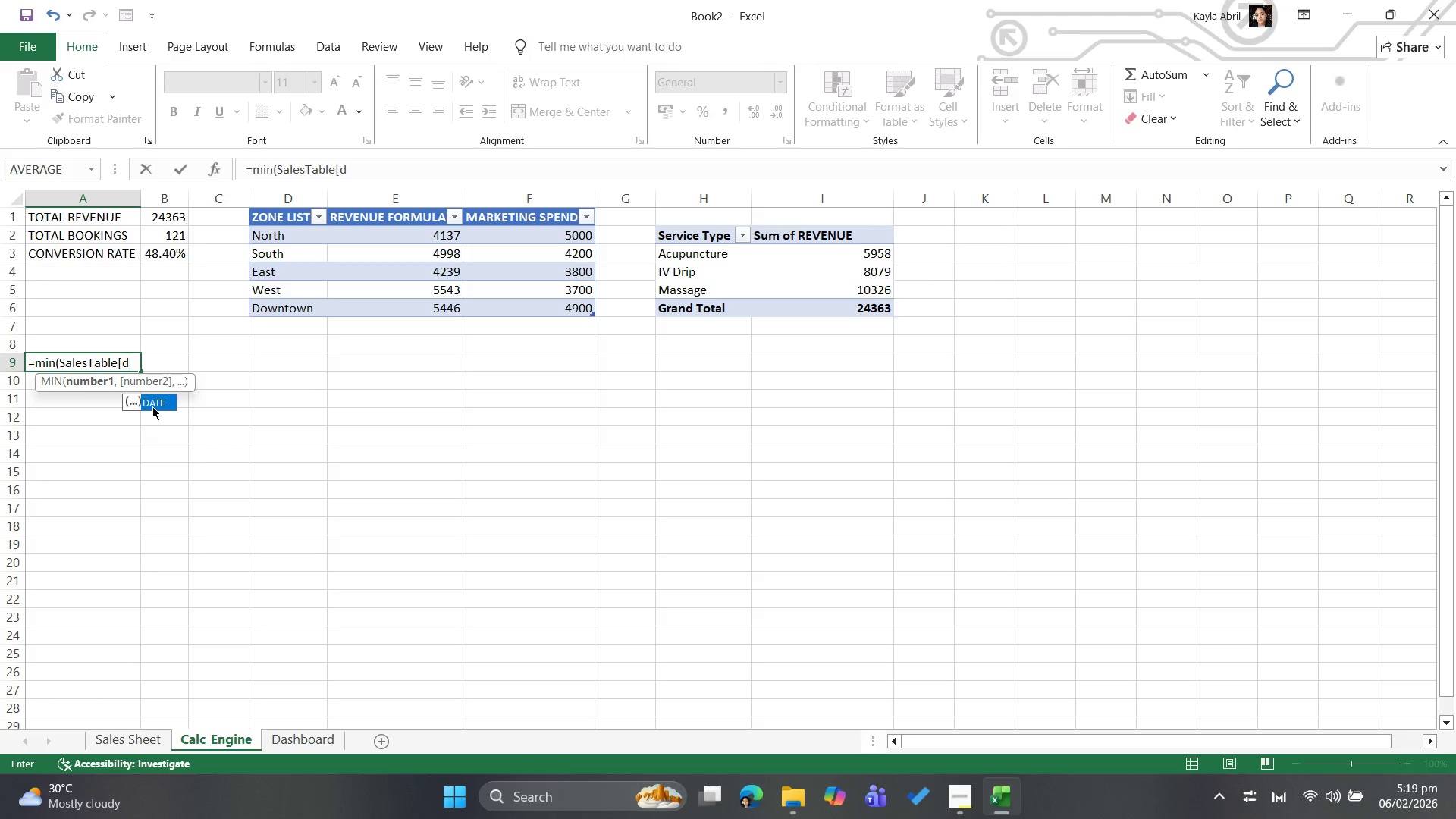 
double_click([154, 406])
 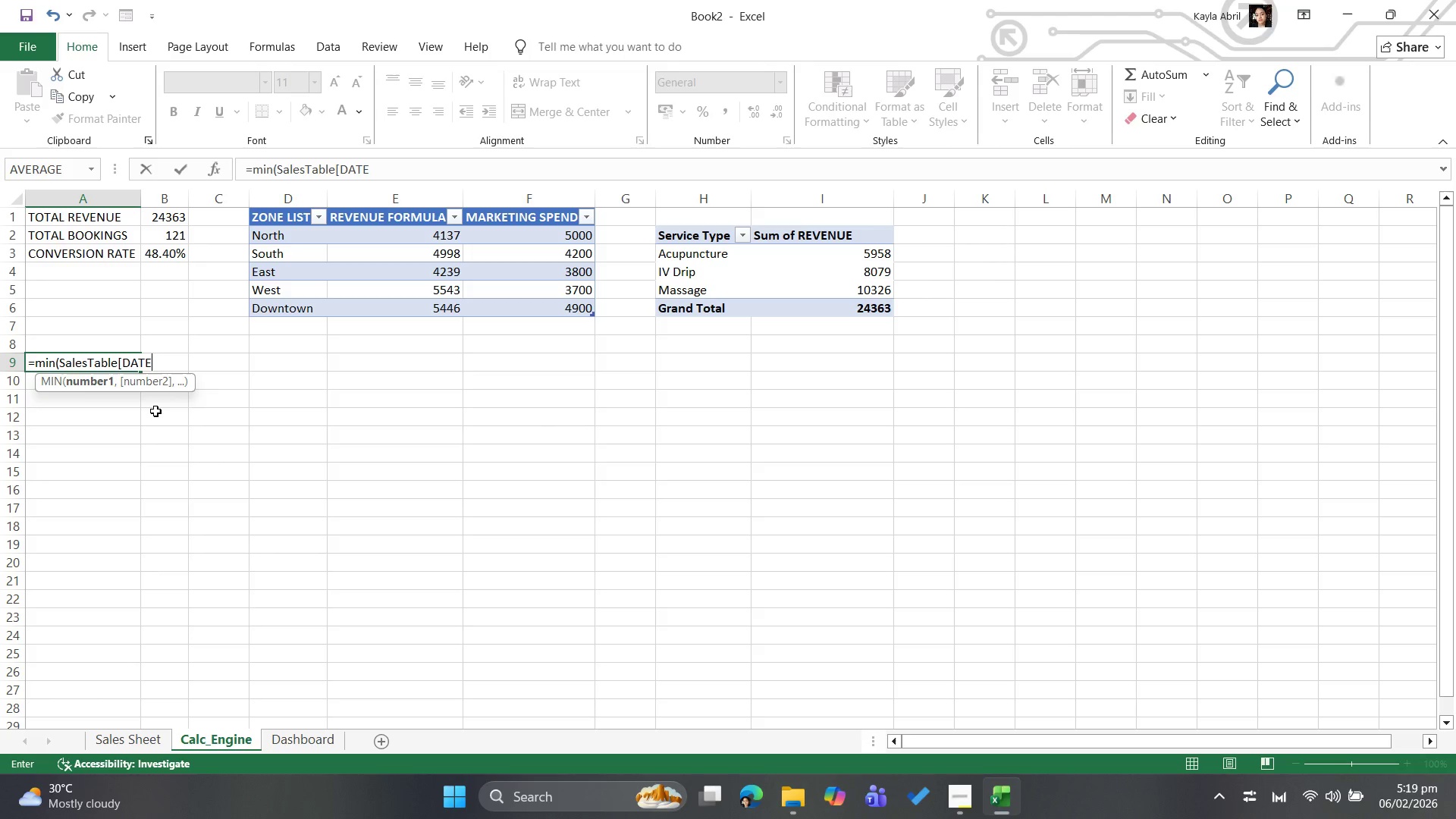 
key(BracketRight)
 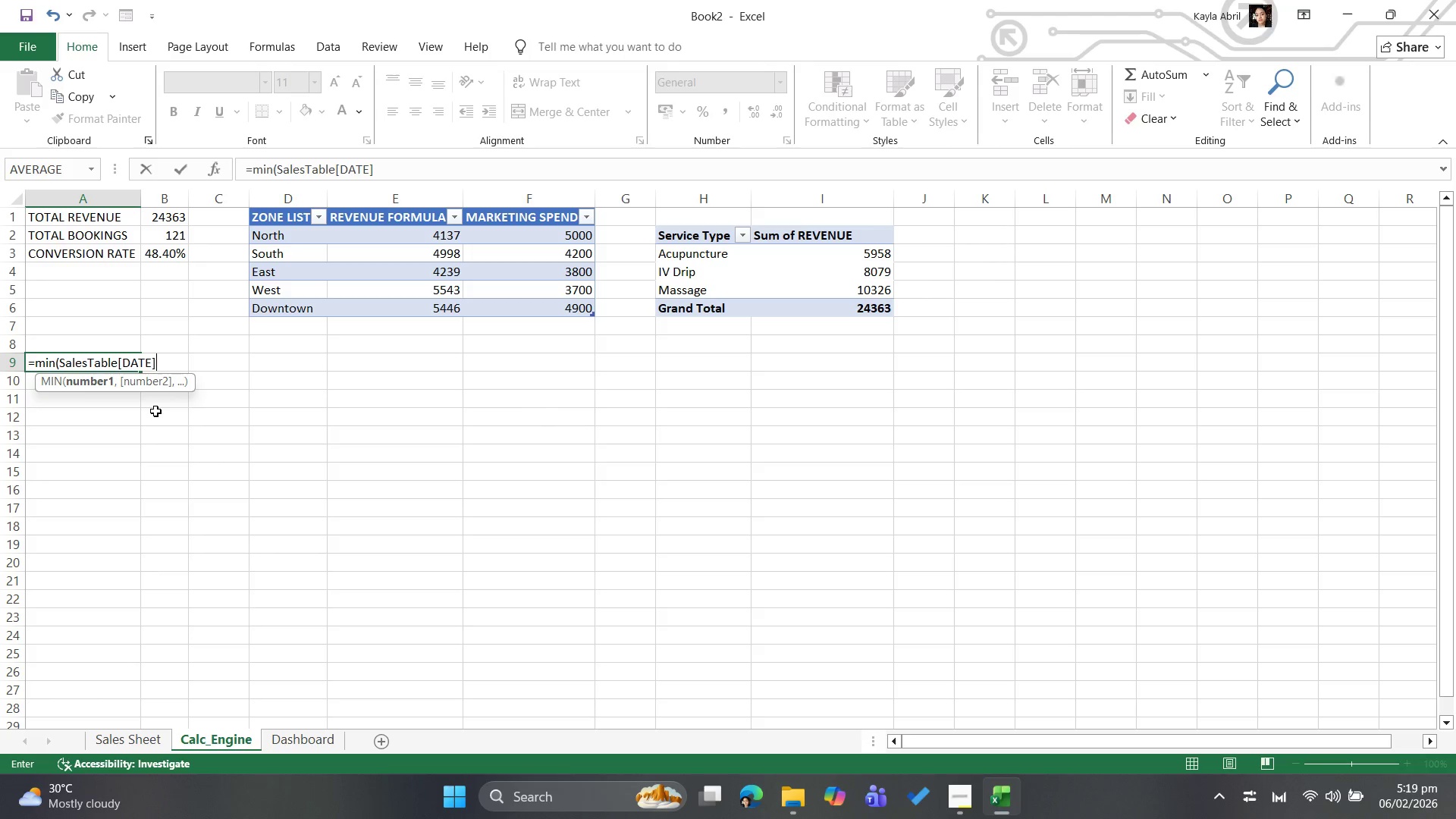 
key(Shift+0)
 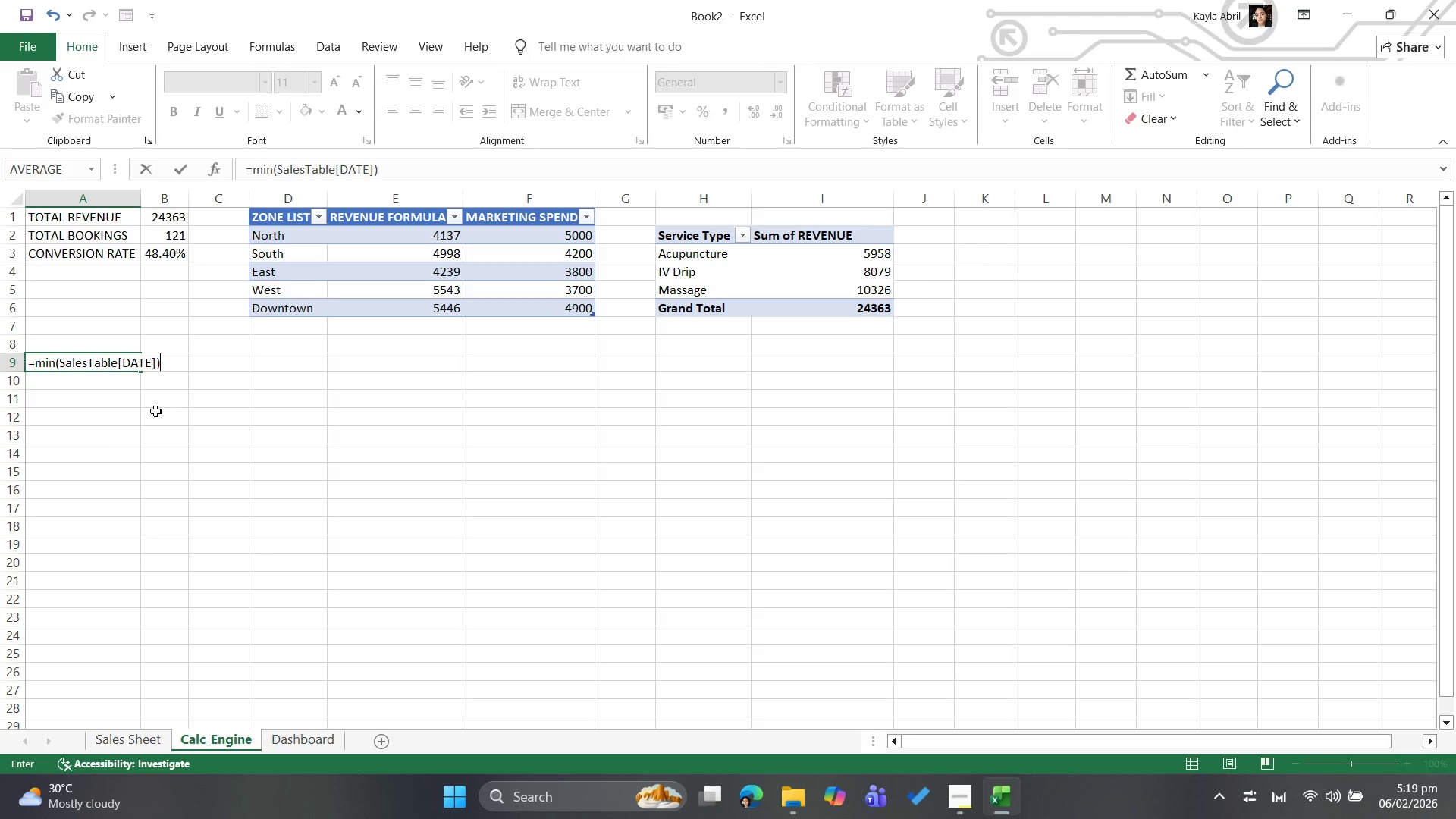 
key(Enter)
 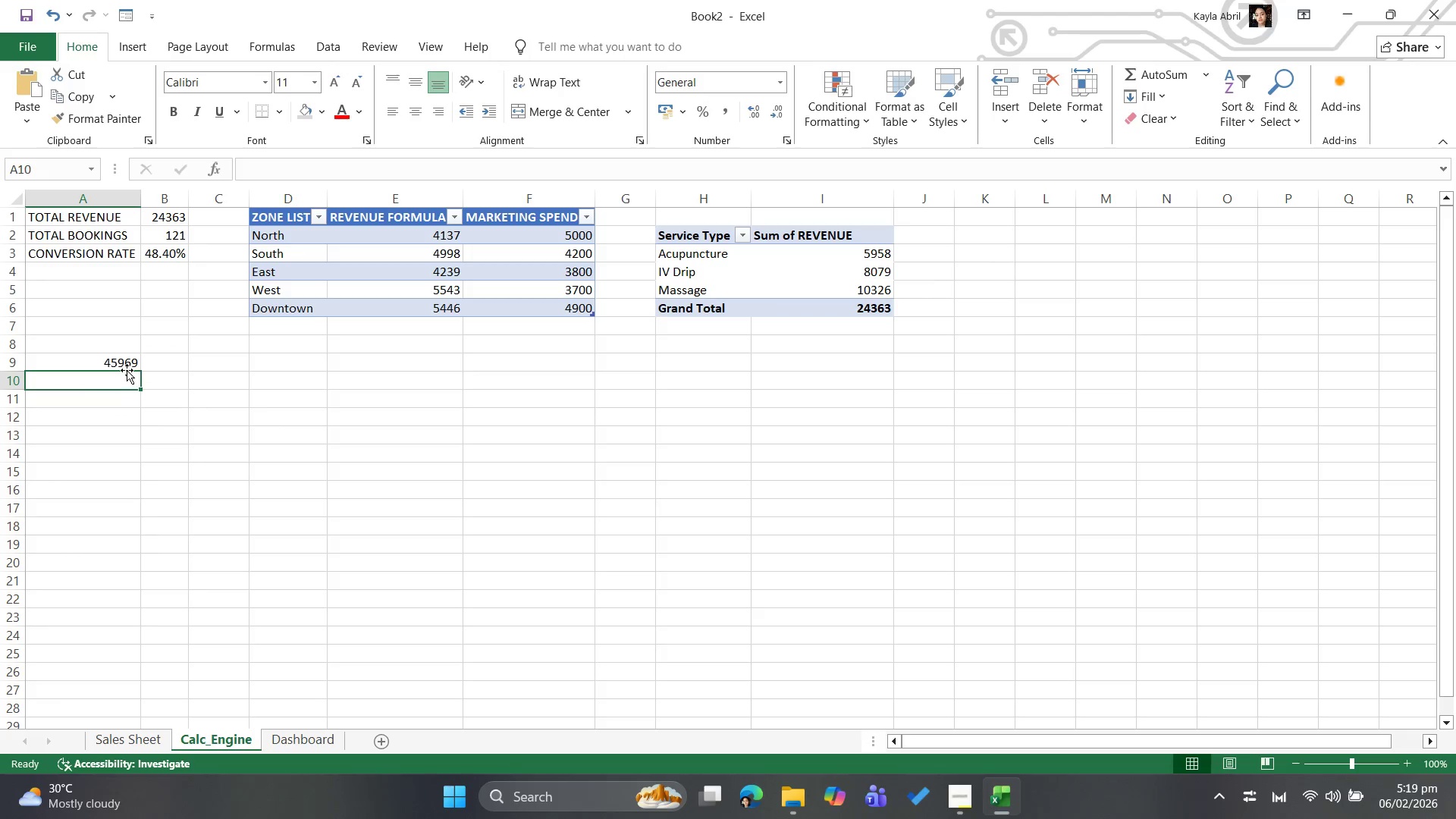 
left_click([127, 365])
 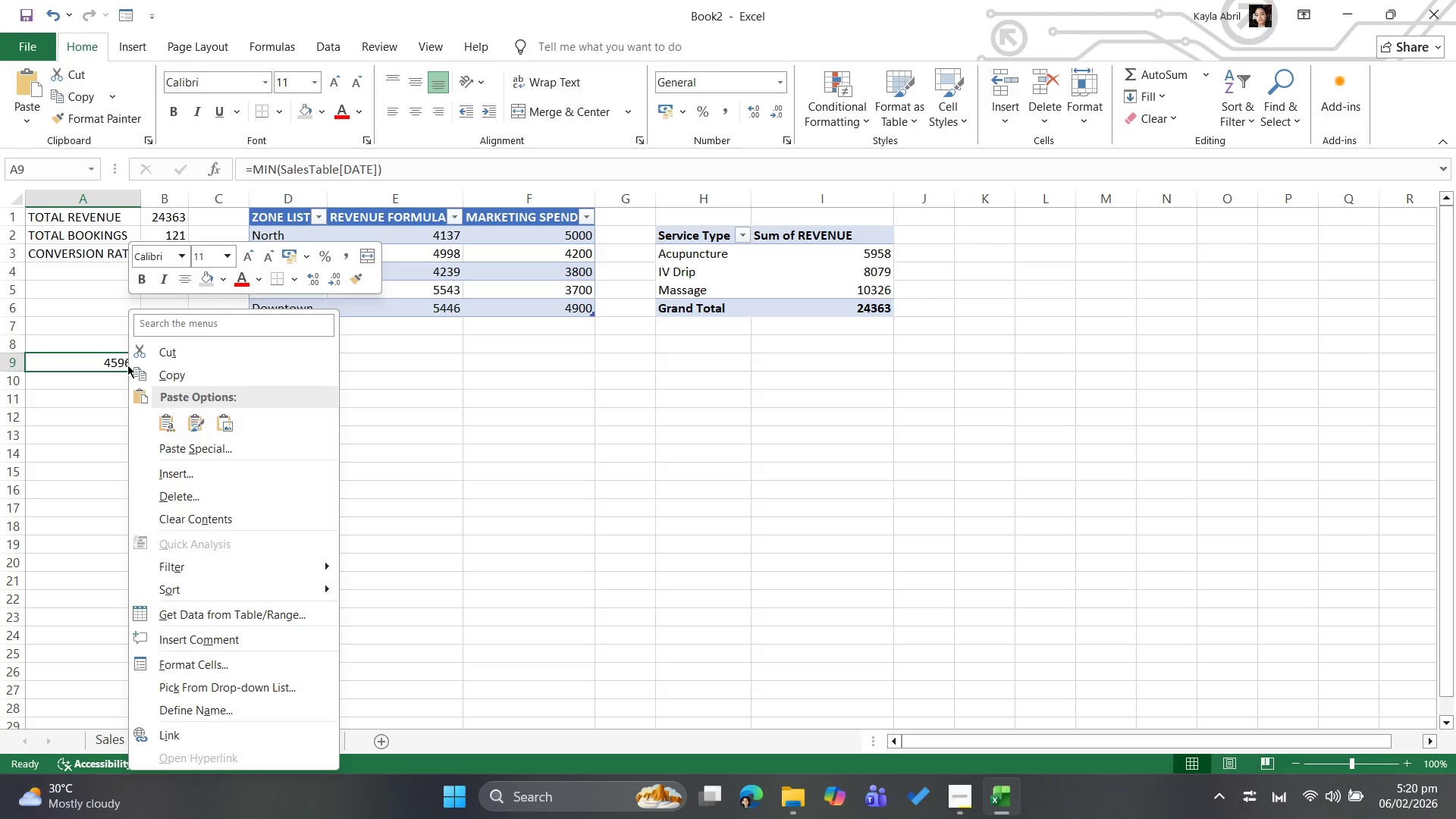 
wait(7.14)
 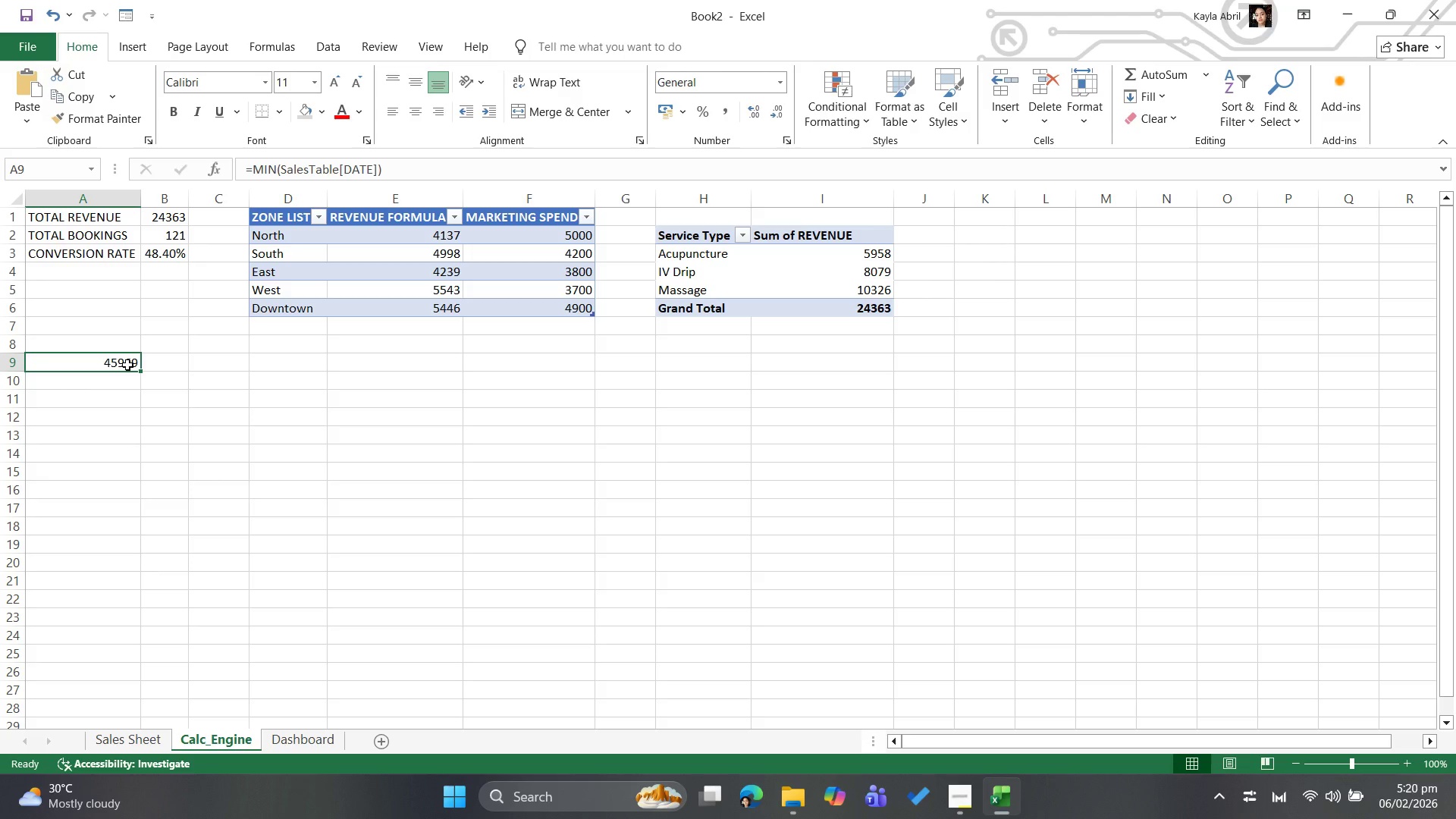 
left_click([275, 668])
 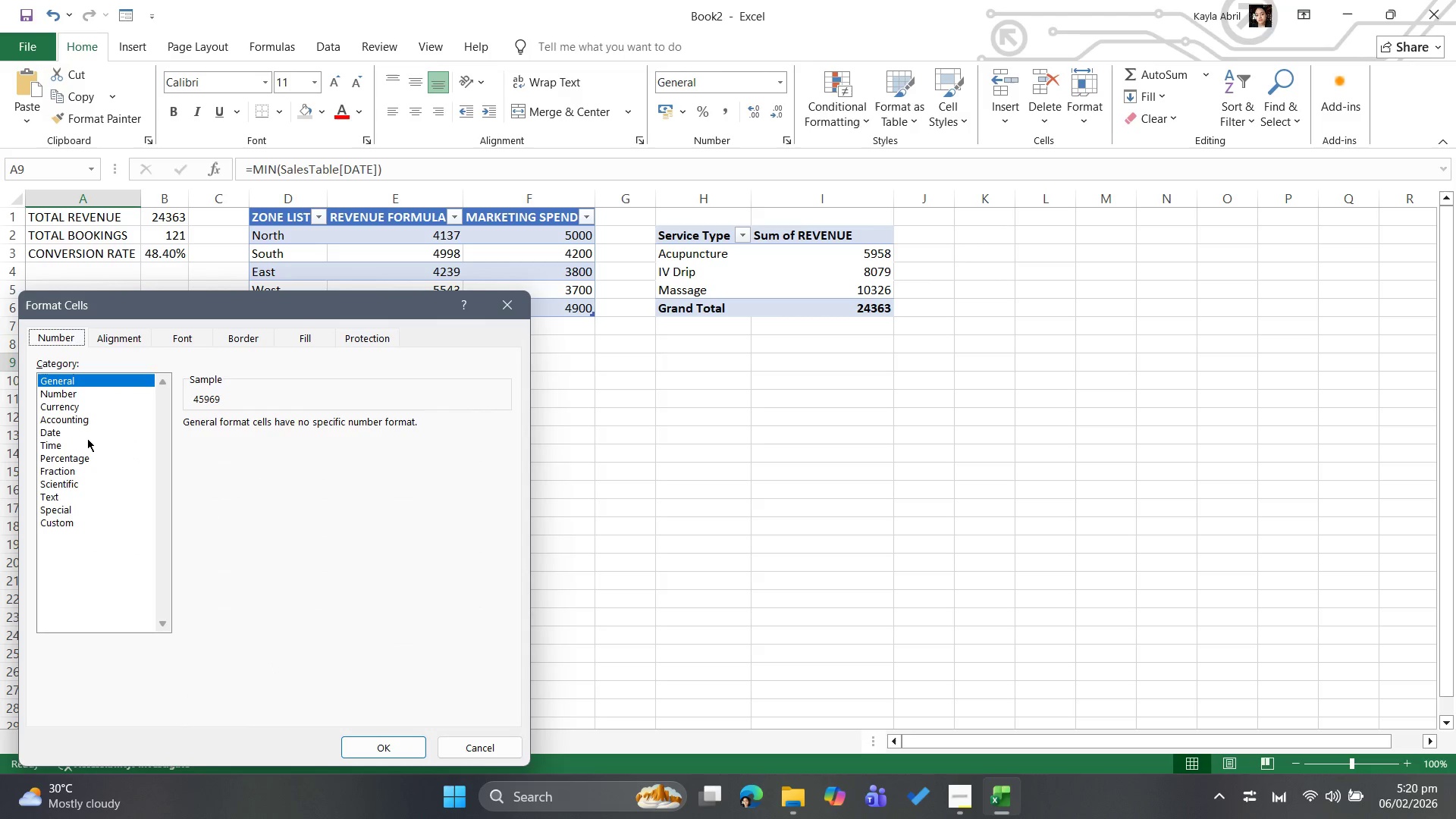 
left_click([81, 435])
 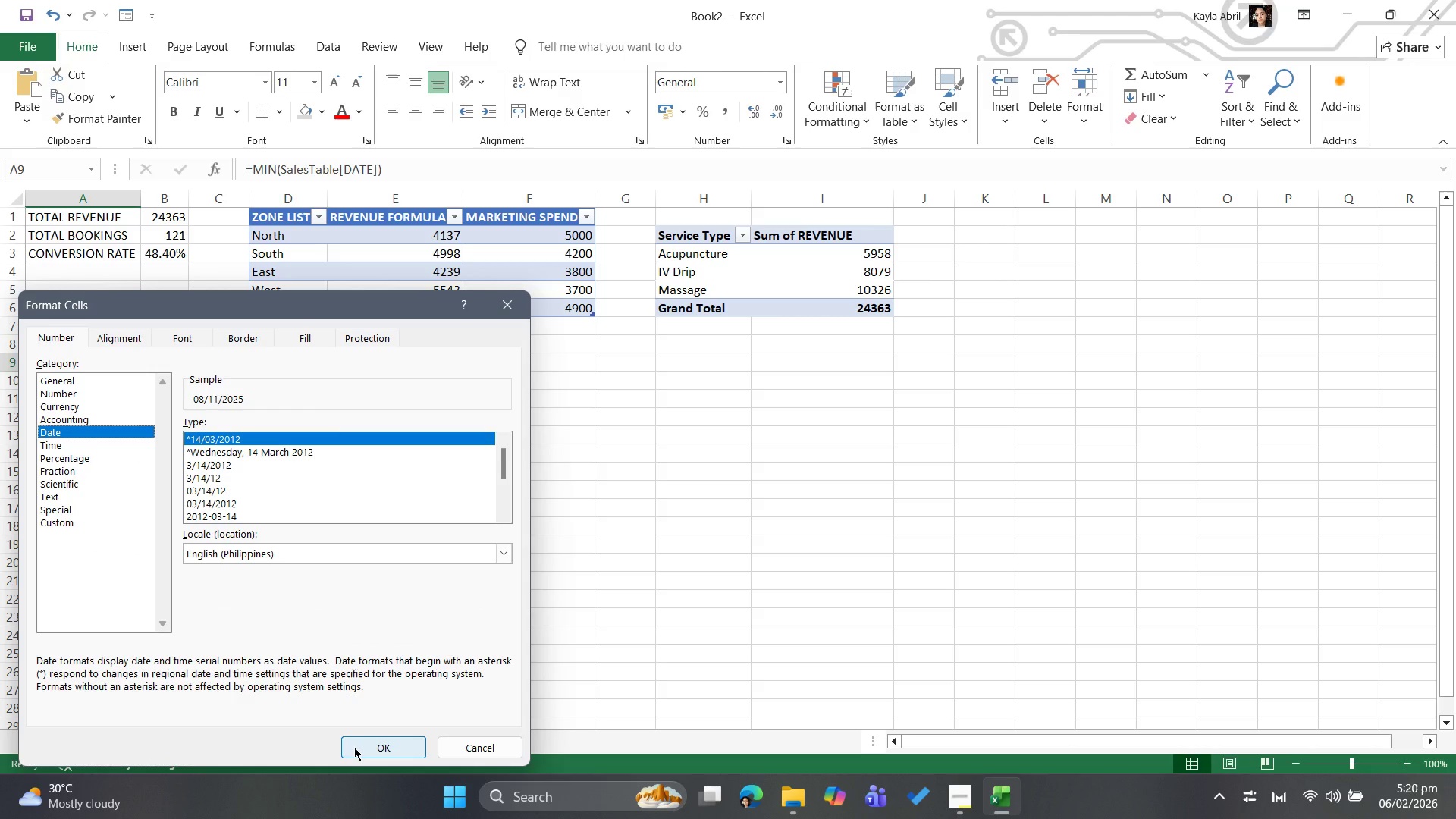 
left_click([354, 747])
 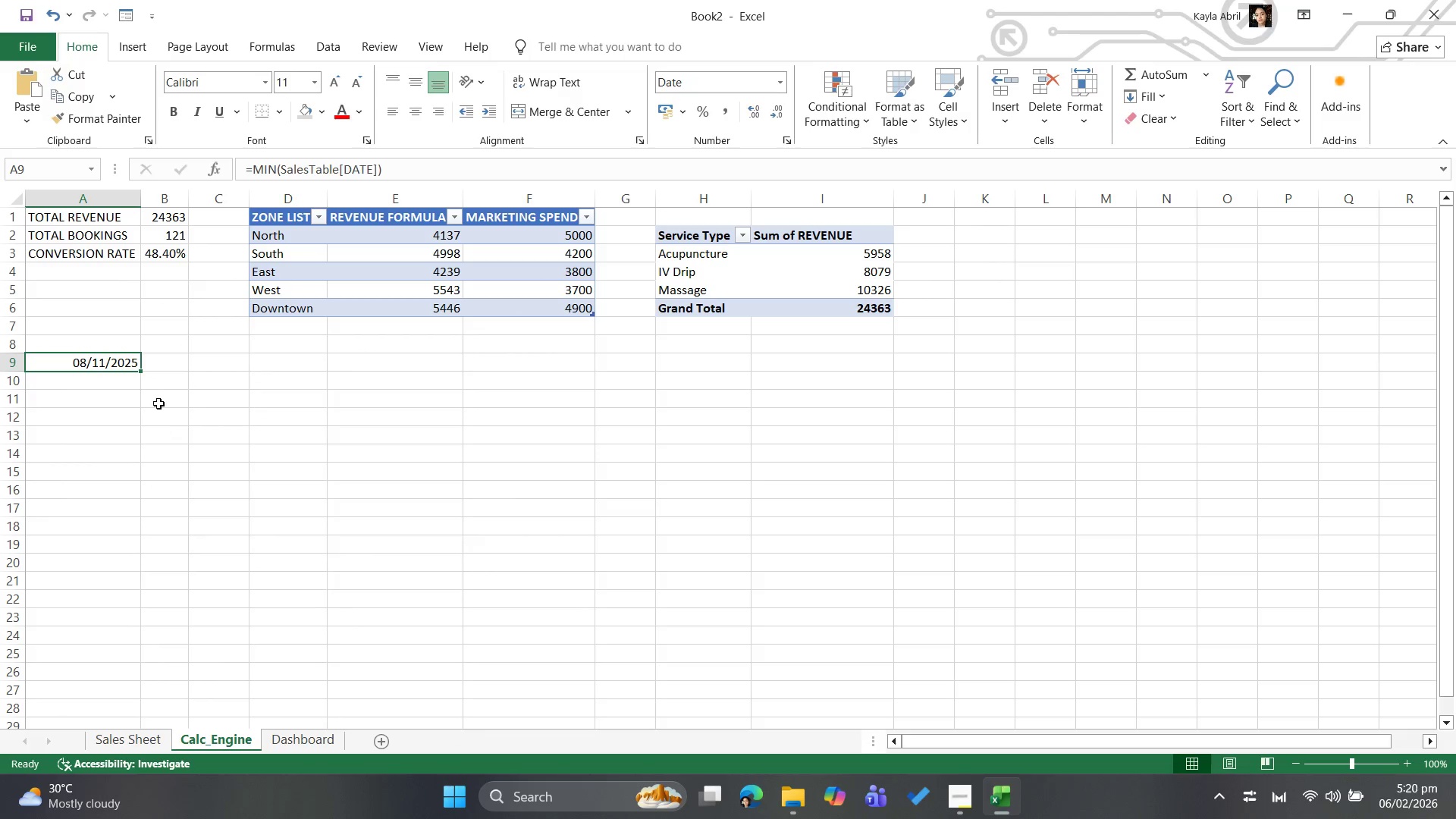 
left_click([161, 397])
 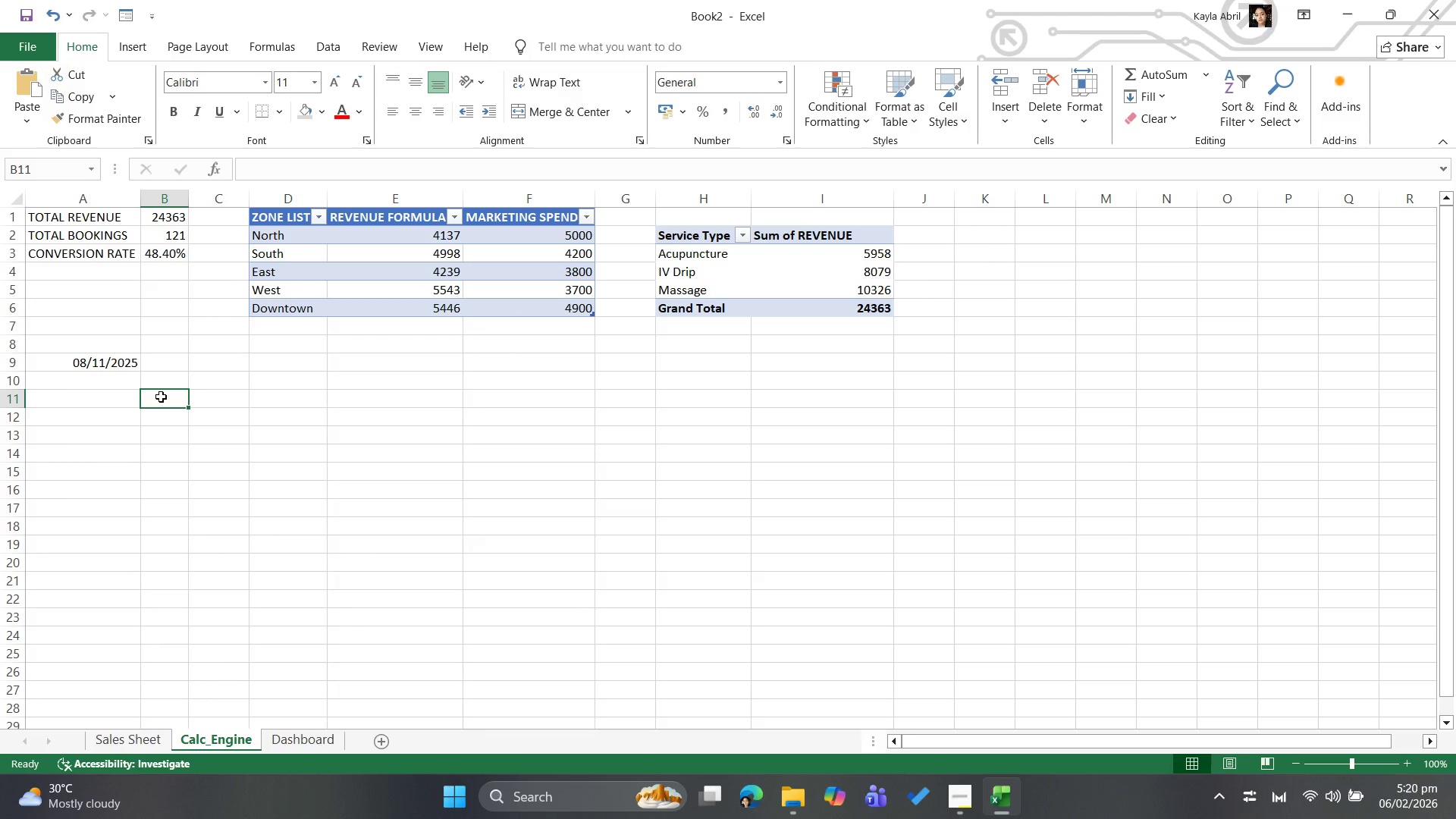 
wait(12.12)
 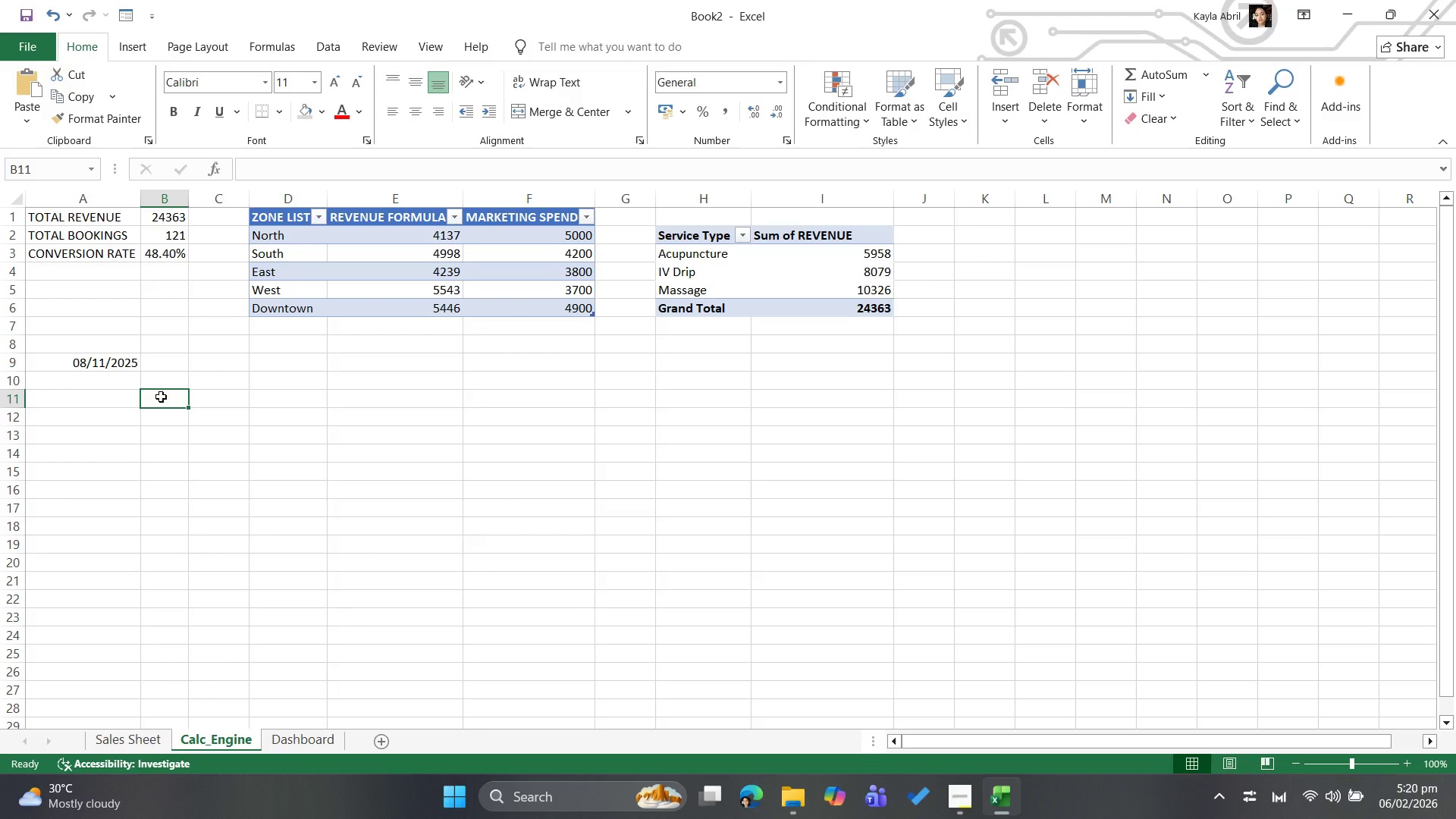 
left_click([108, 386])
 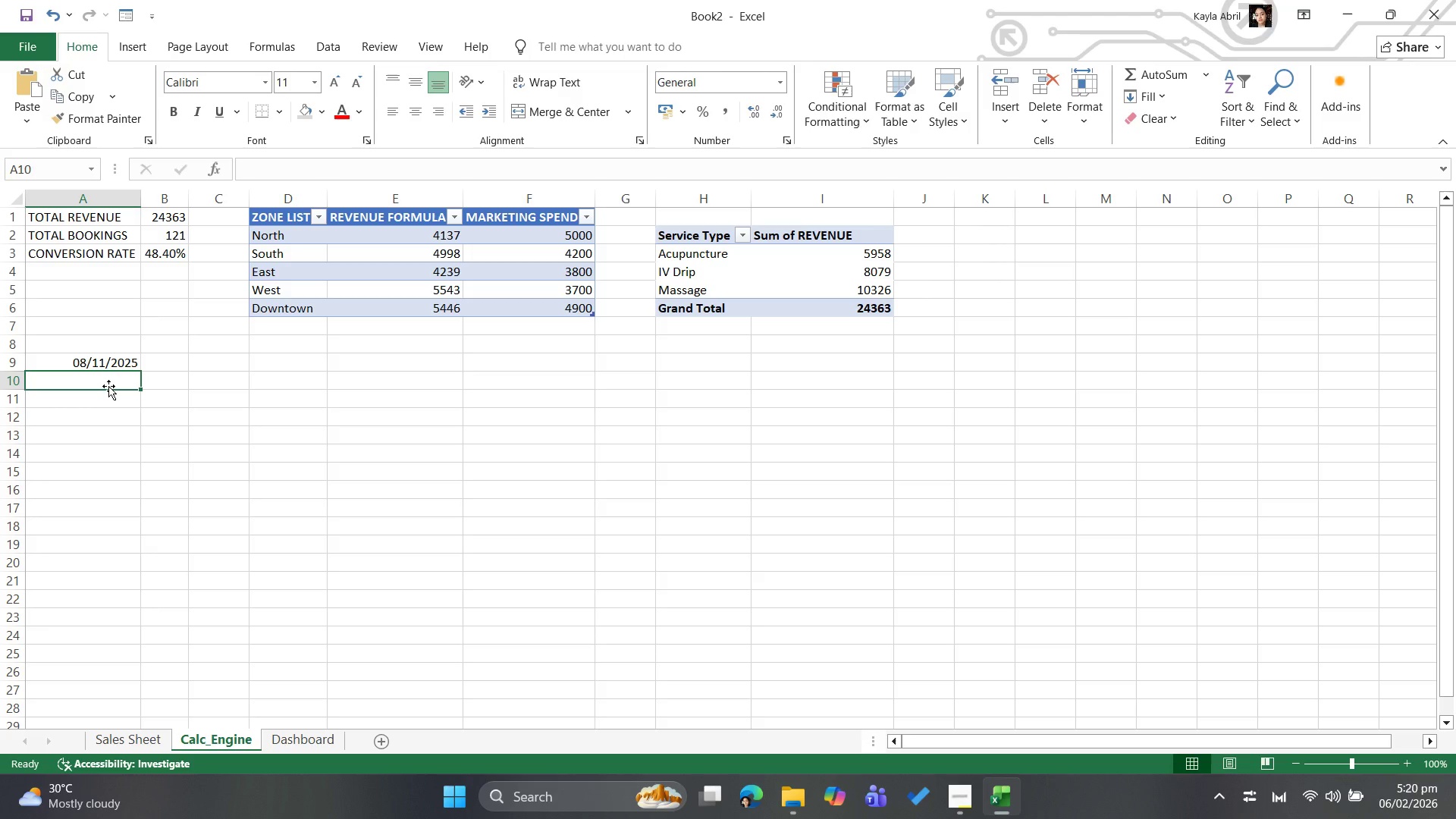 
wait(5.77)
 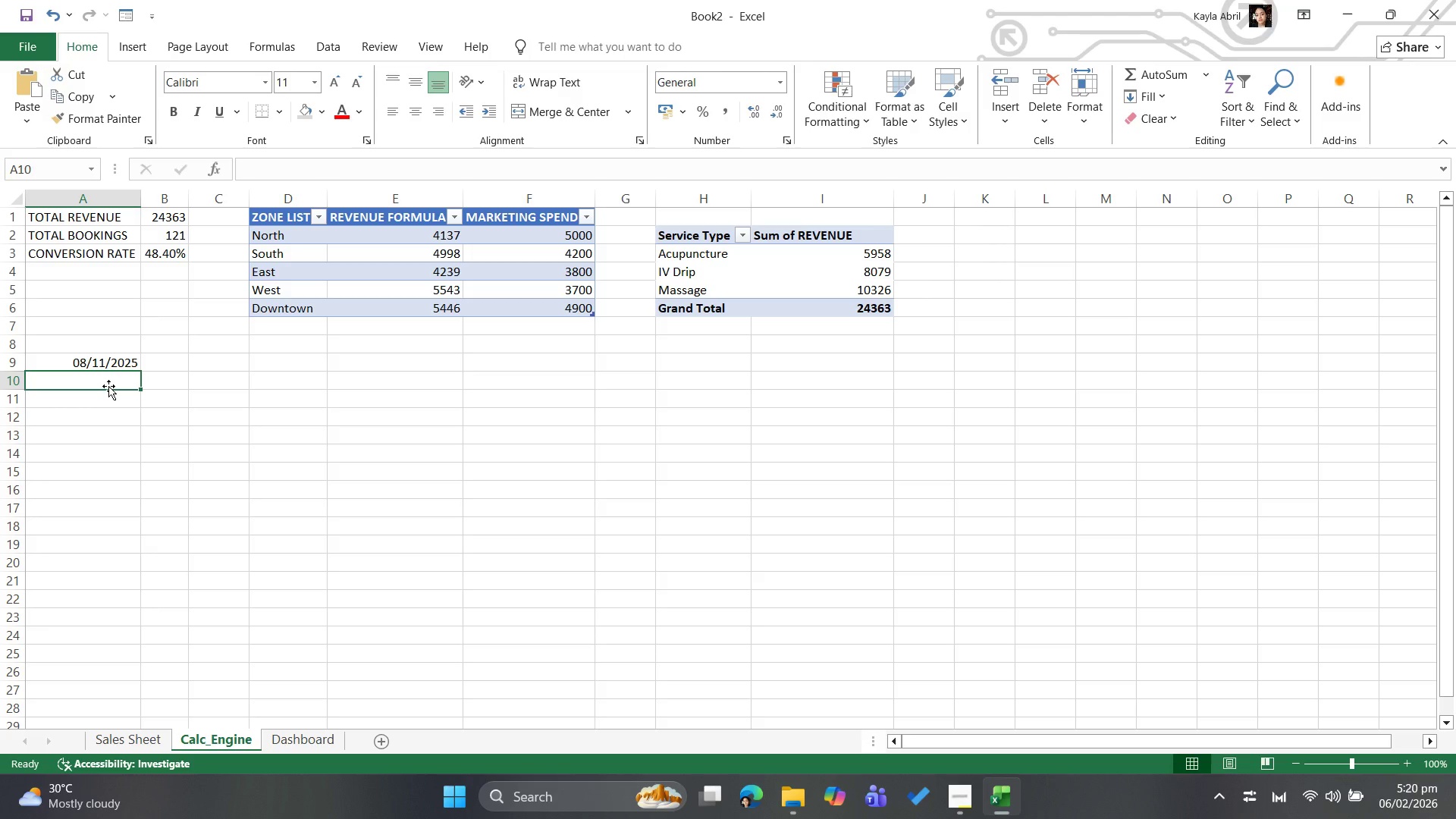 
key(Equal)
 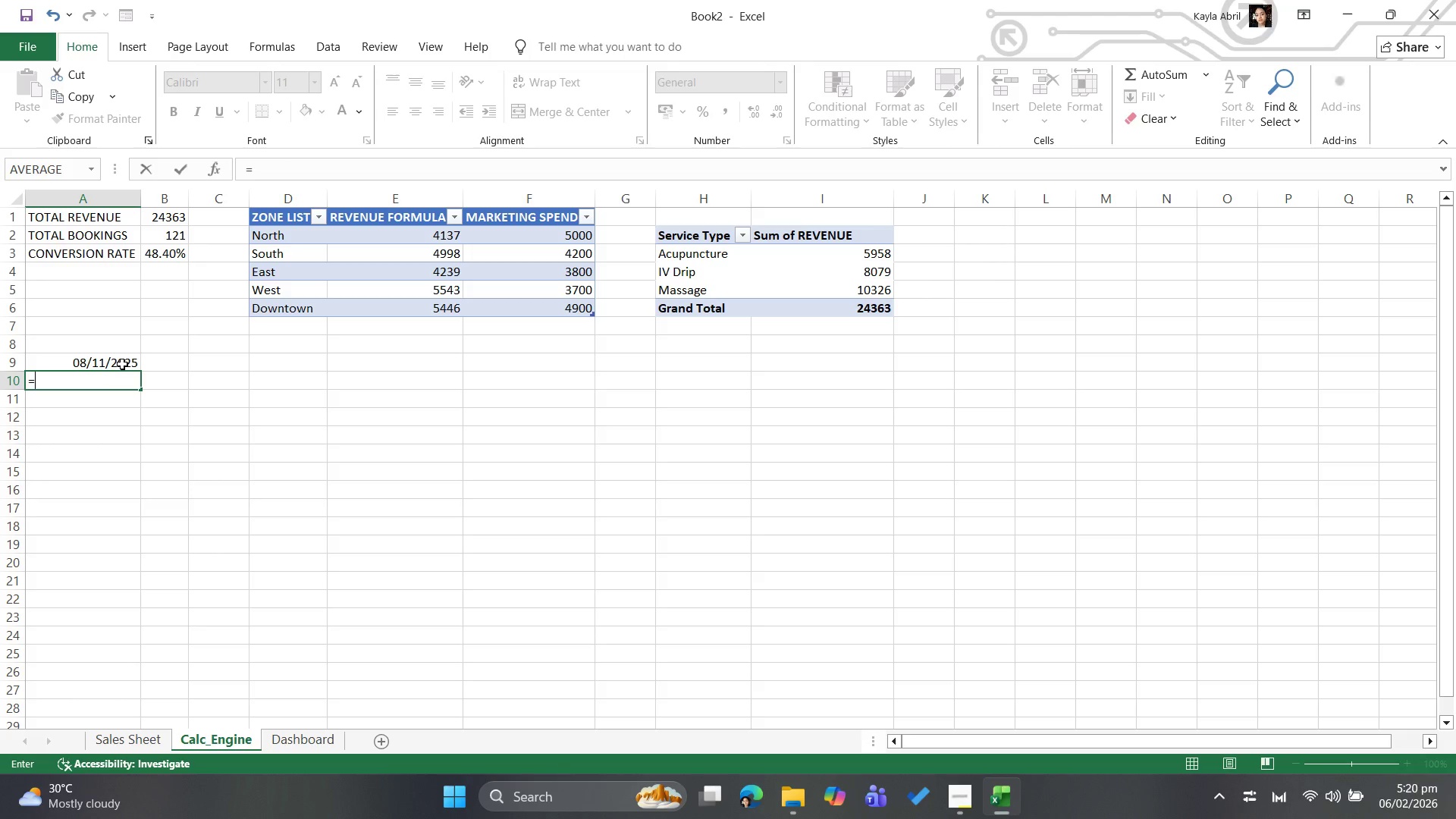 
left_click([122, 362])
 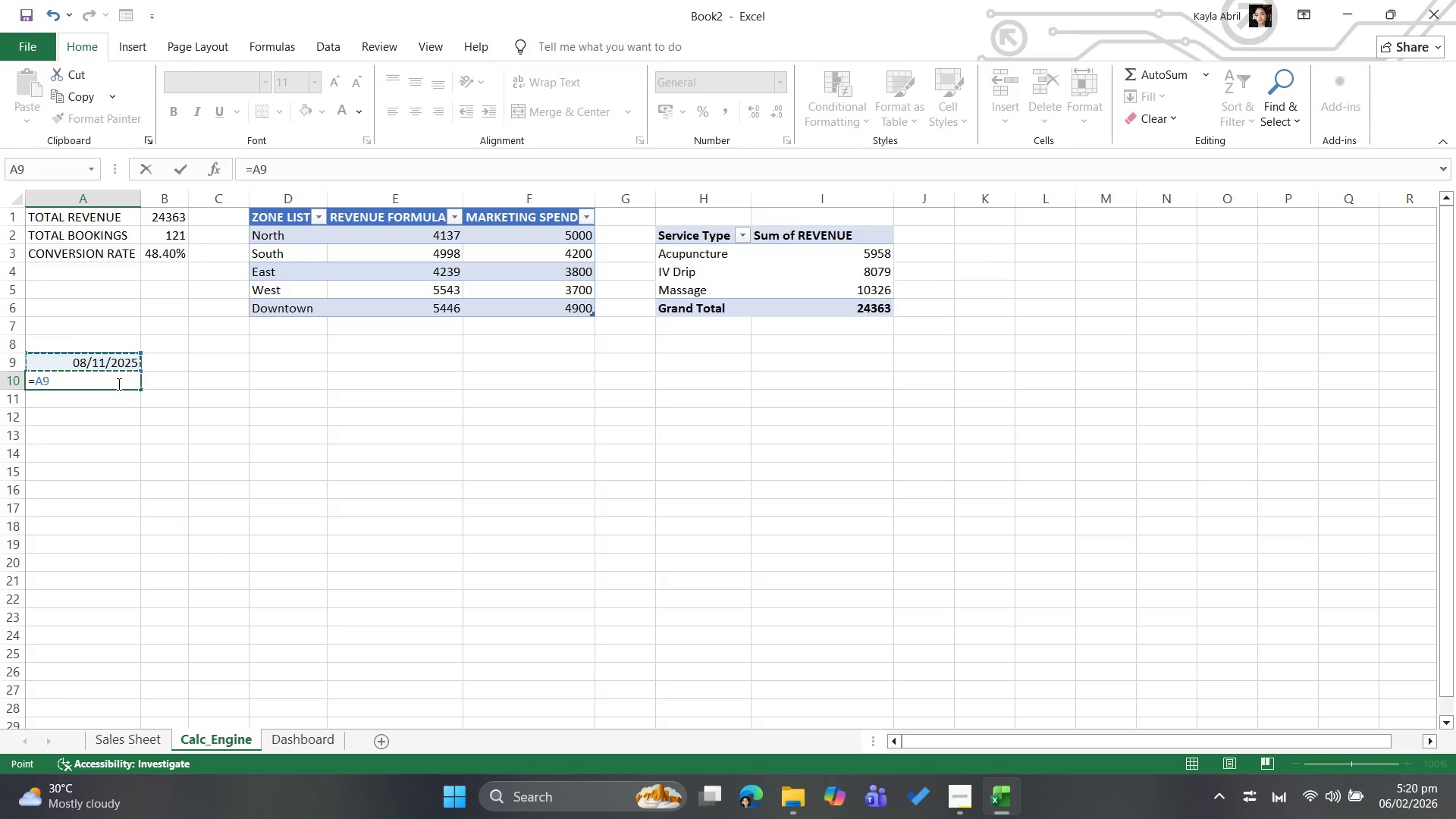 
key(Shift+Equal)
 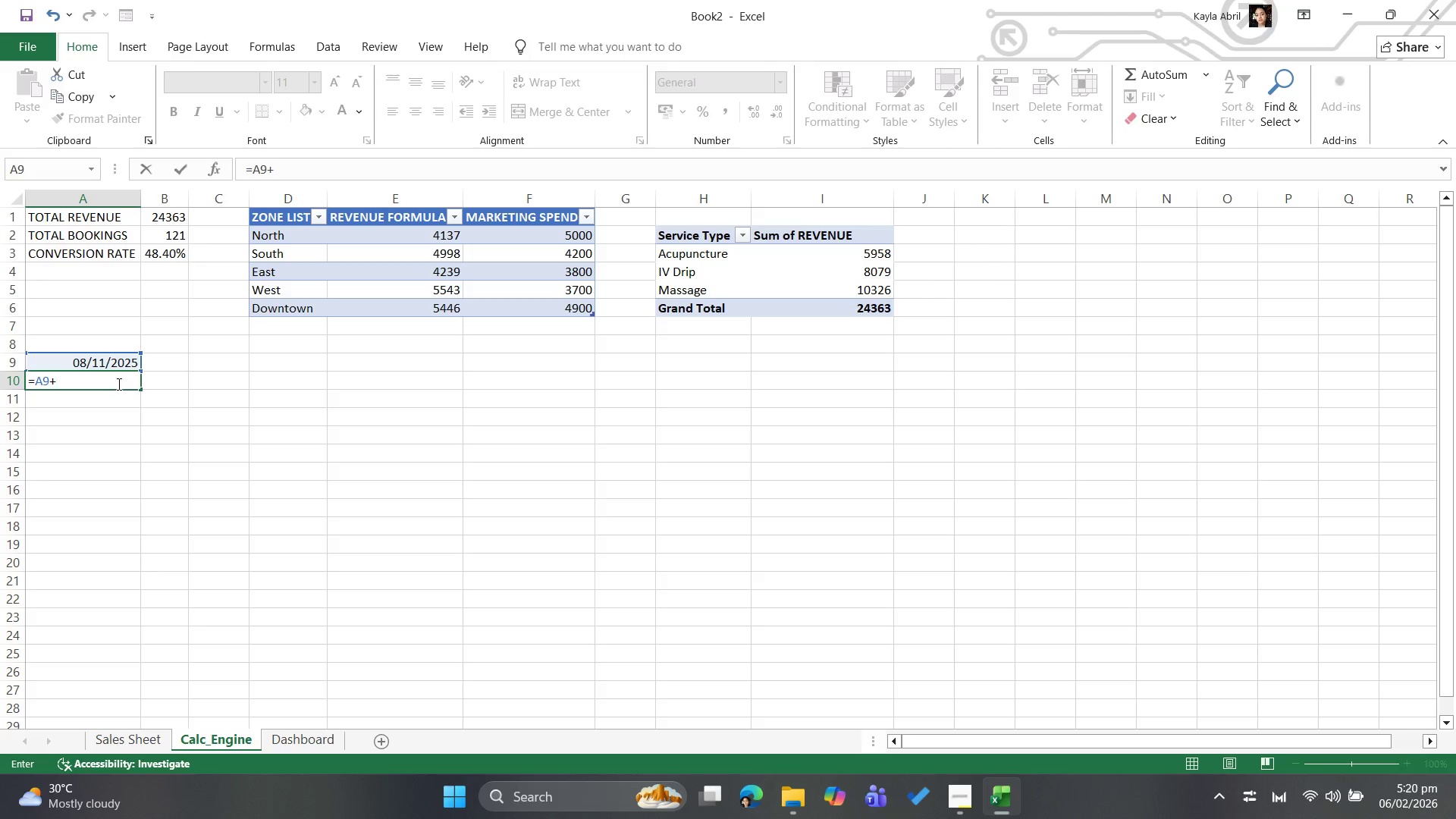 
key(1)
 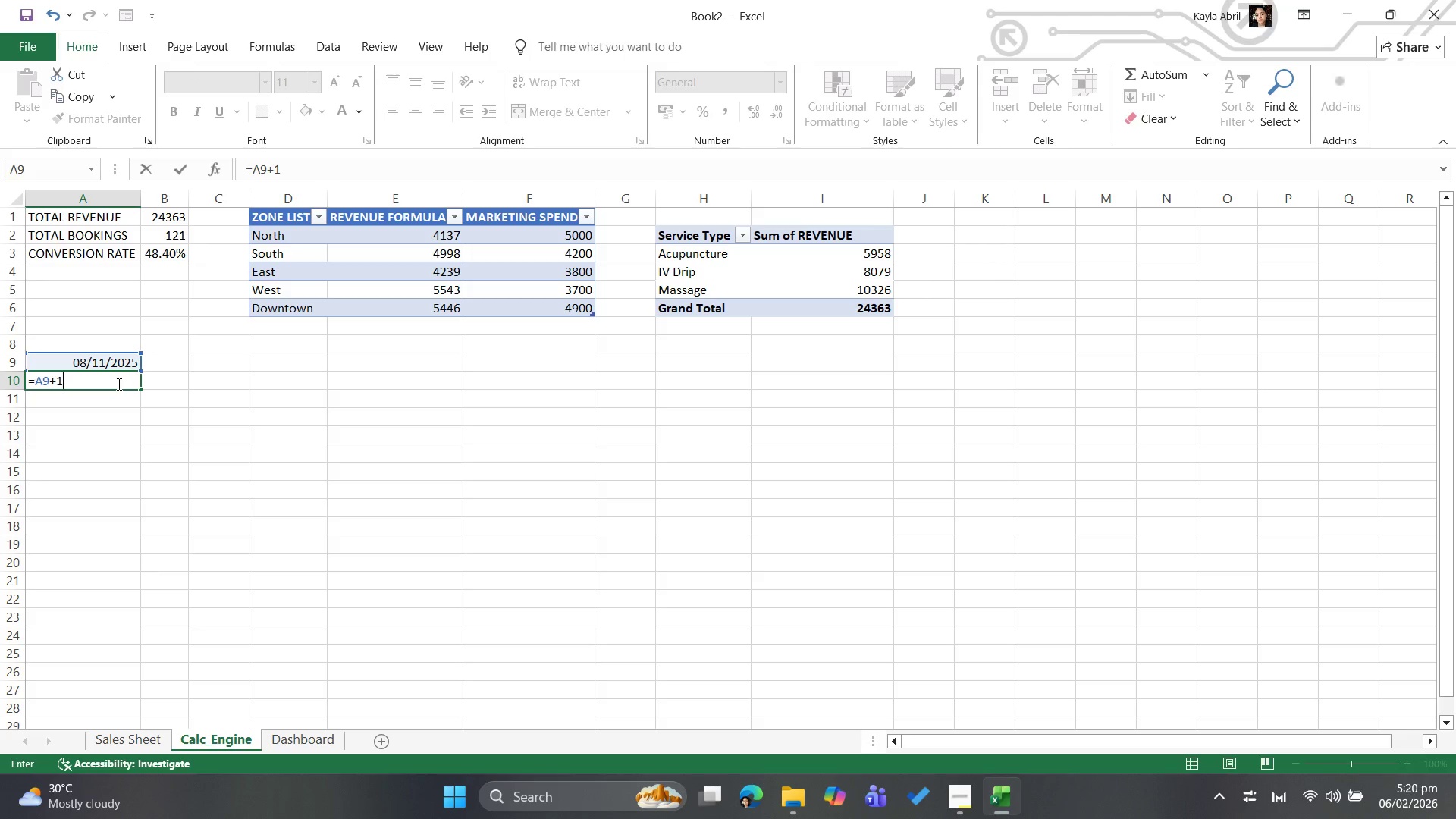 
wait(7.3)
 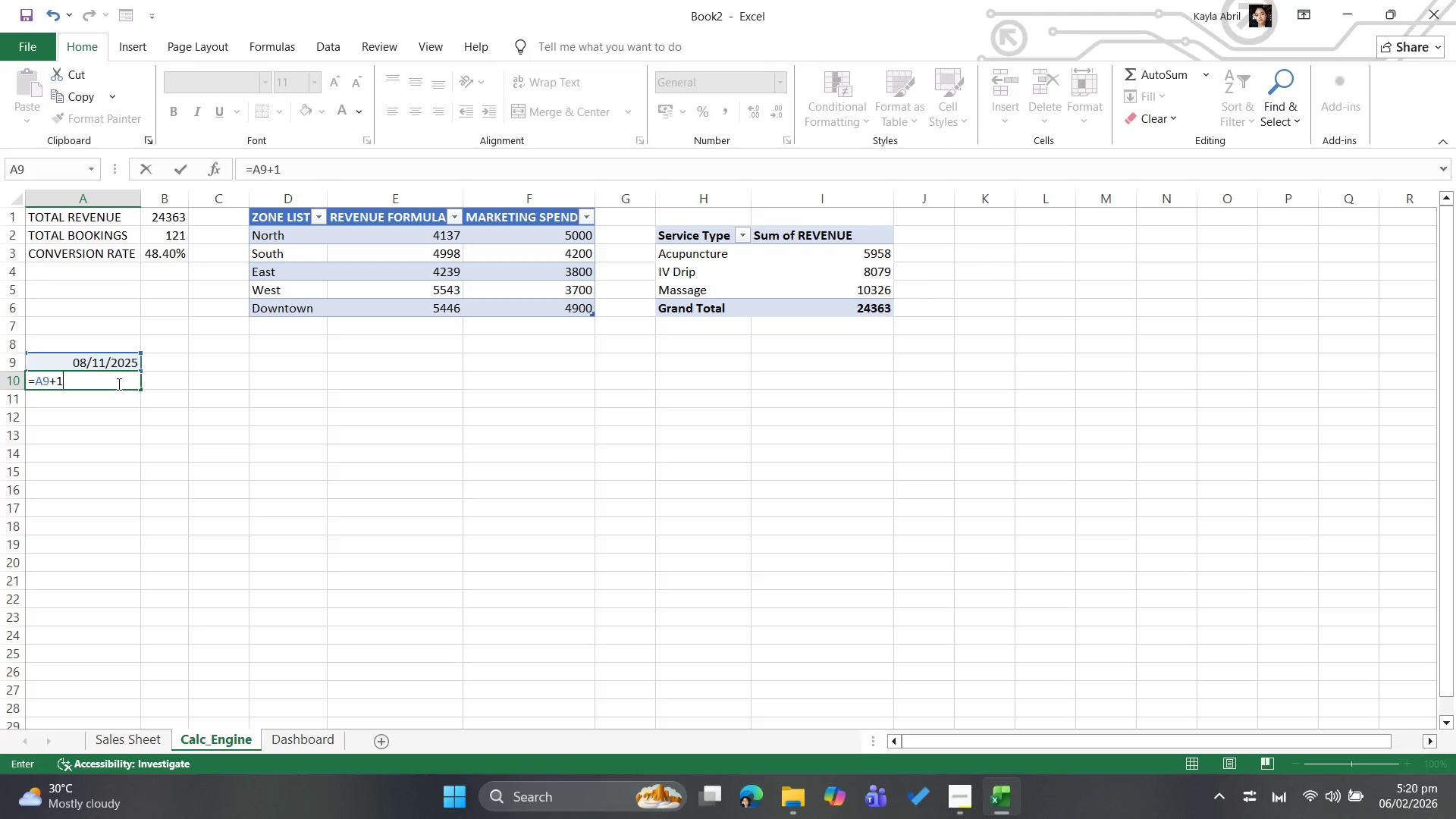 
key(Enter)
 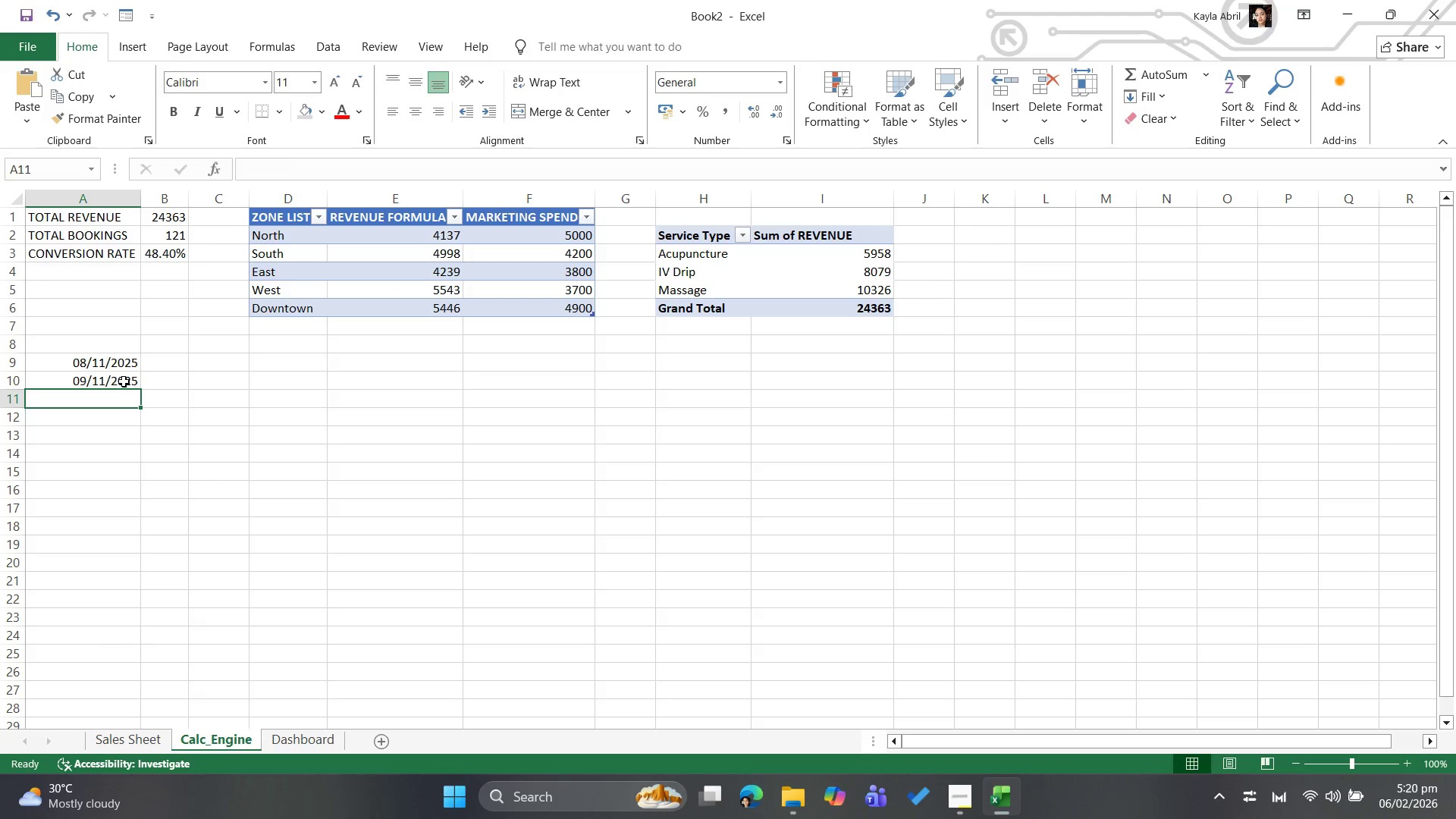 
left_click([125, 381])
 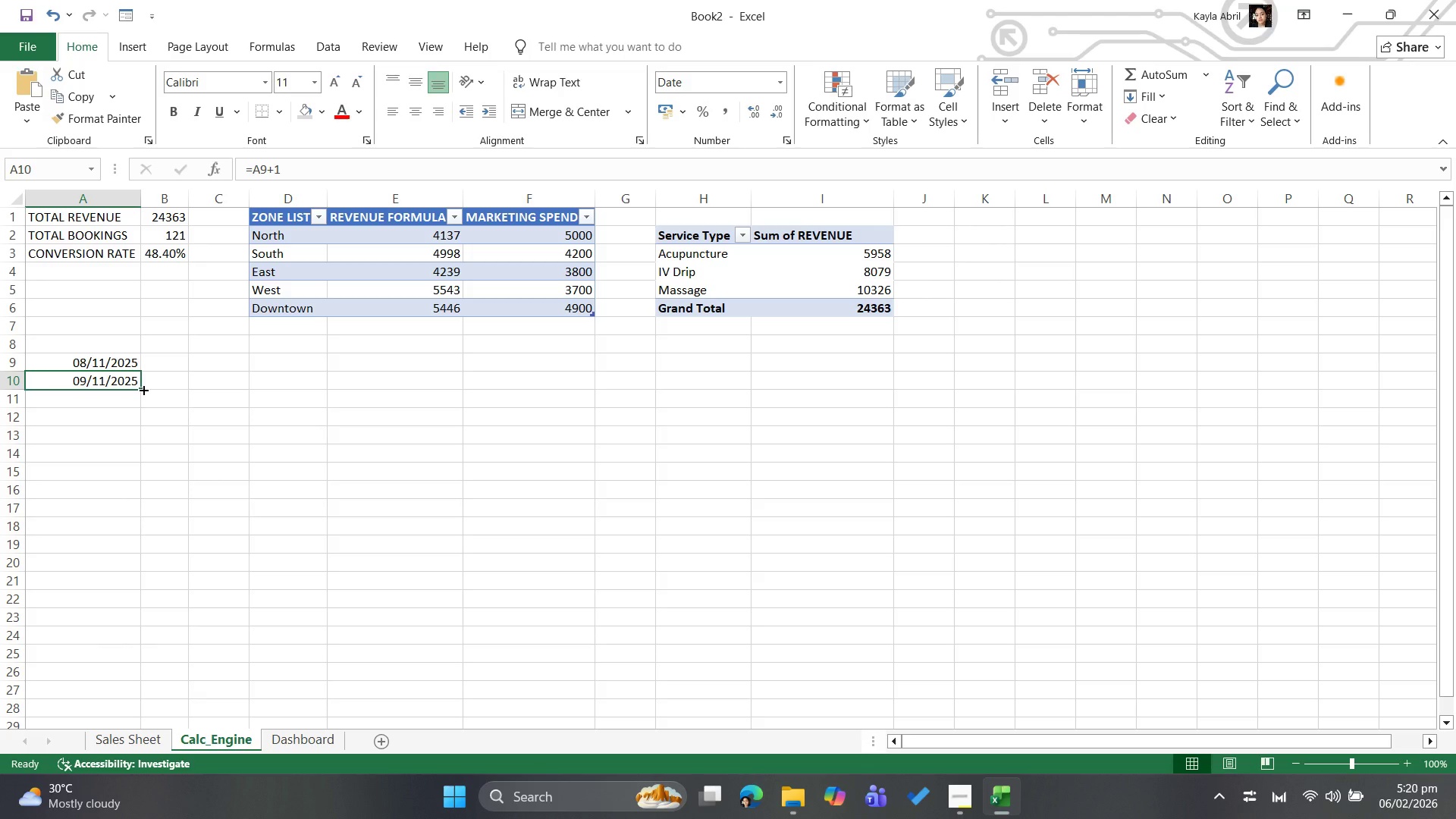 
left_click_drag(start_coordinate=[143, 389], to_coordinate=[140, 452])
 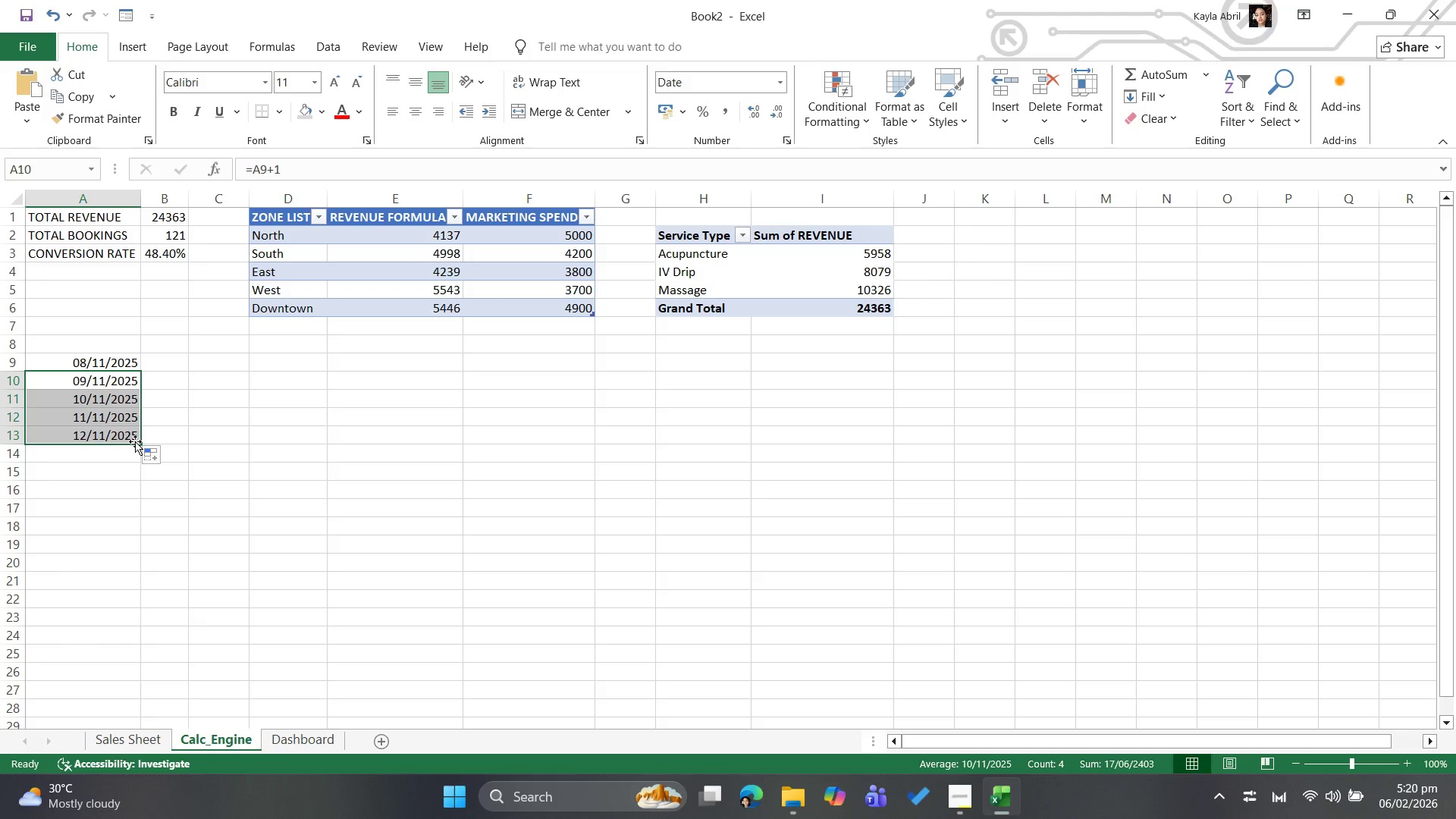 
left_click_drag(start_coordinate=[139, 439], to_coordinate=[131, 475])
 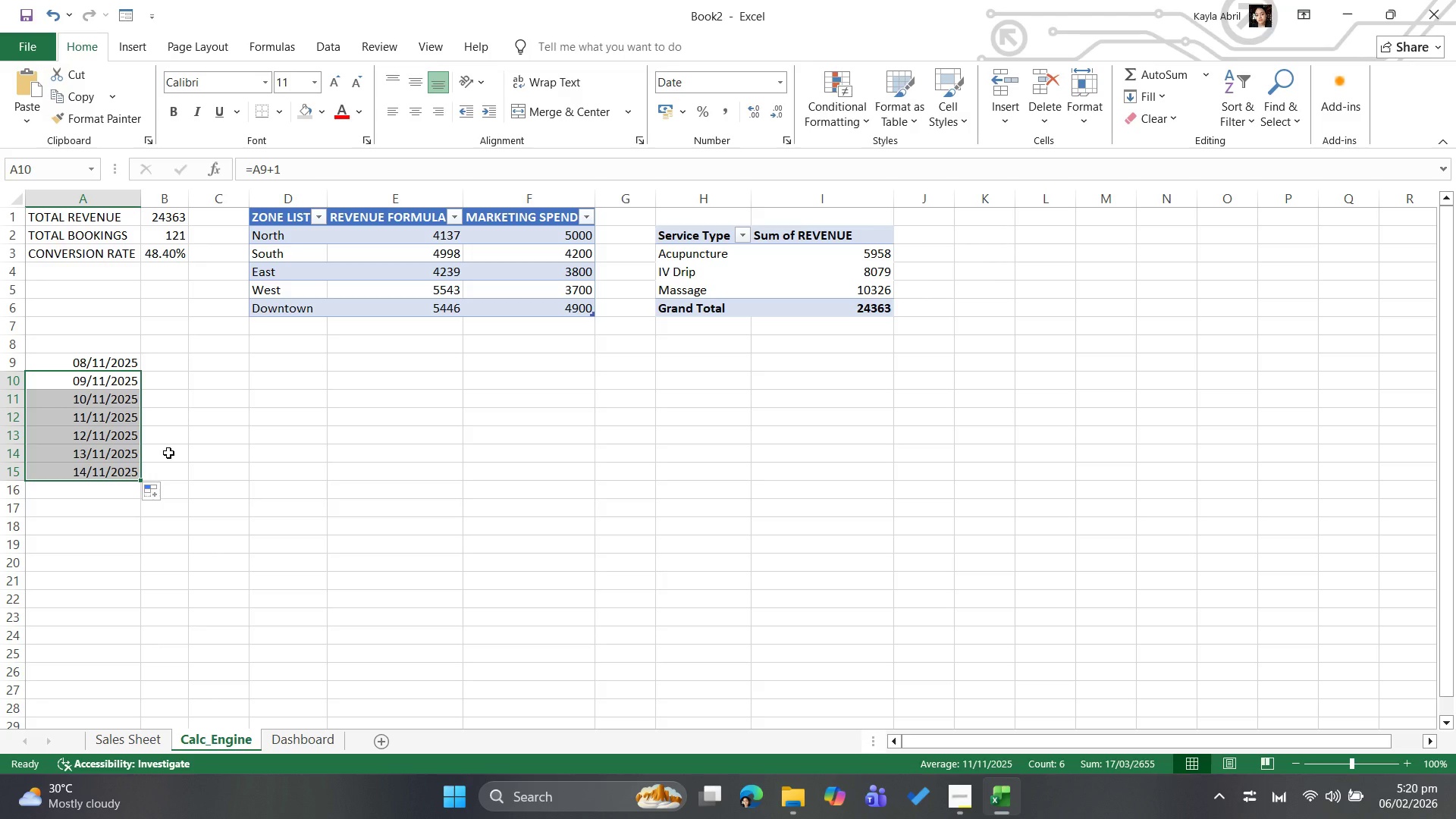 
wait(13.64)
 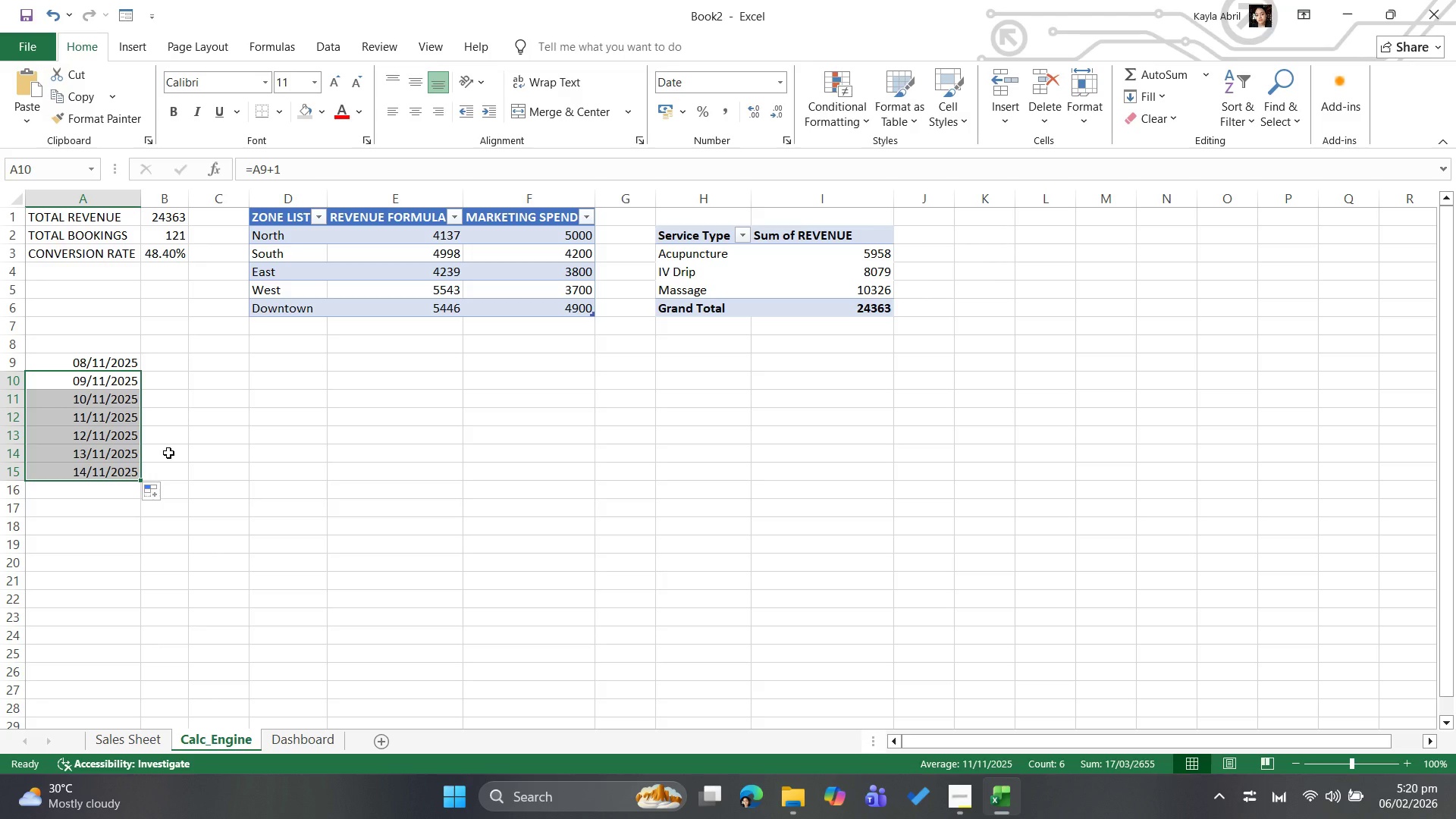 
left_click([98, 365])
 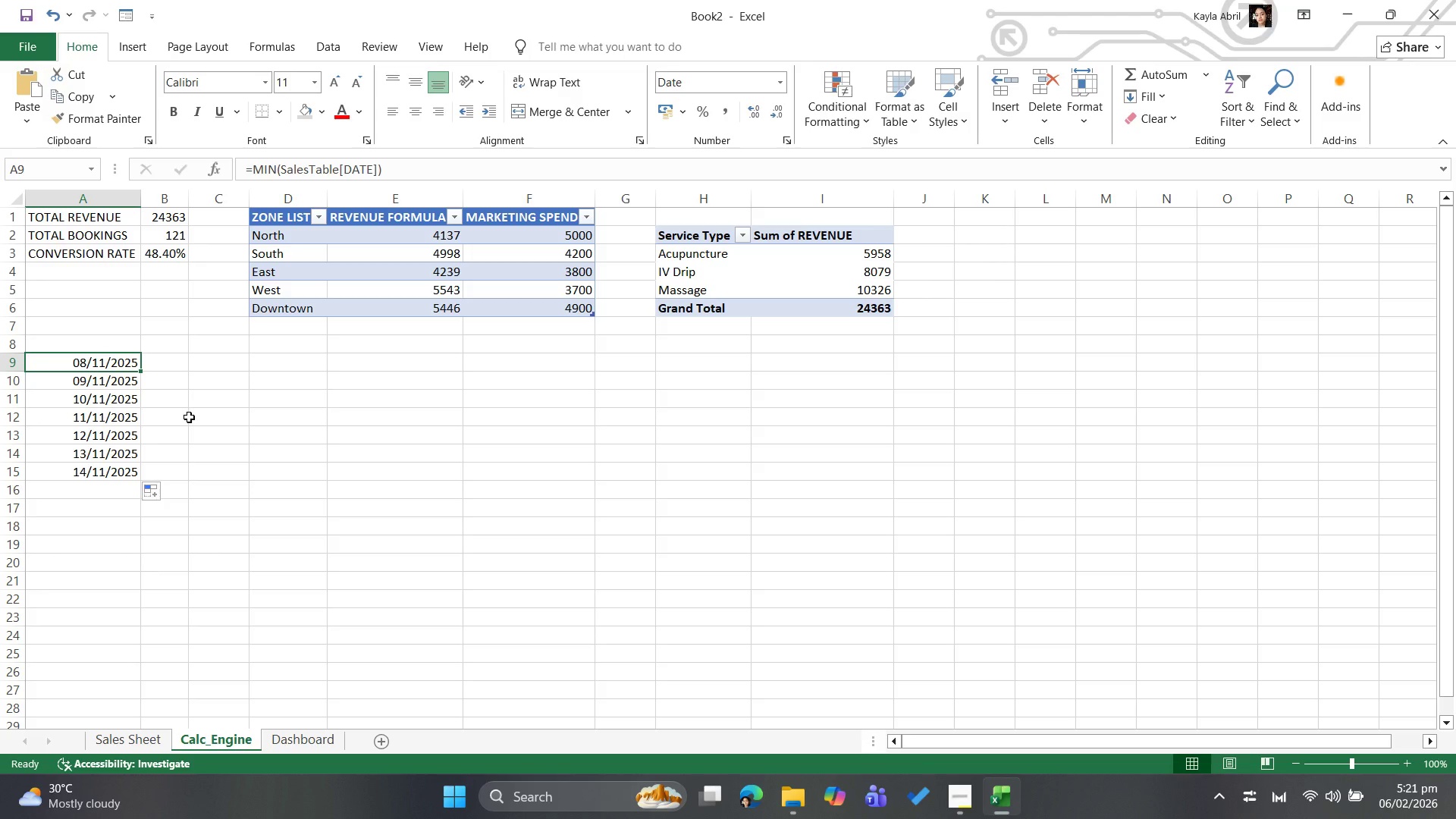 
wait(28.22)
 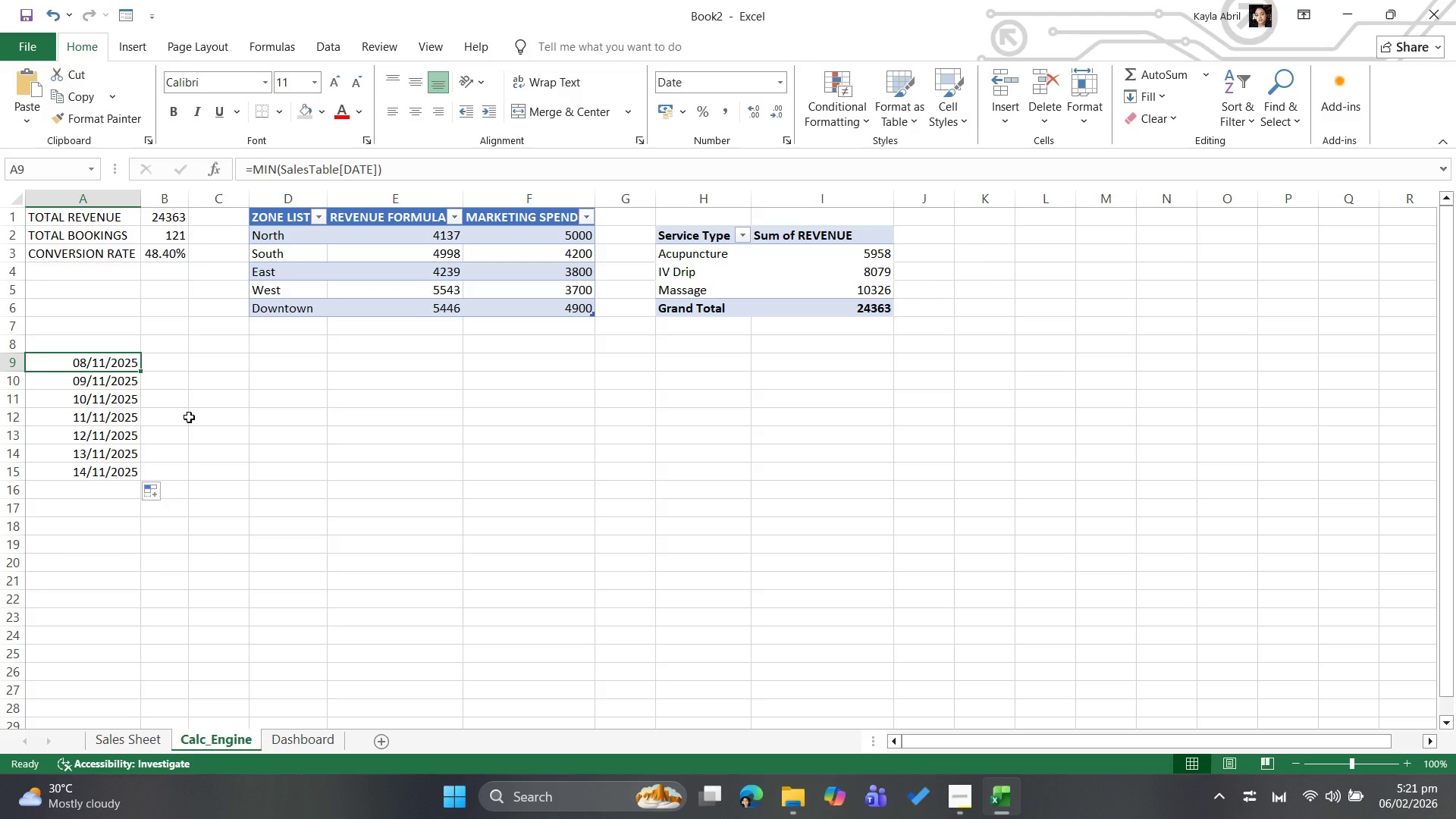 
left_click([110, 472])
 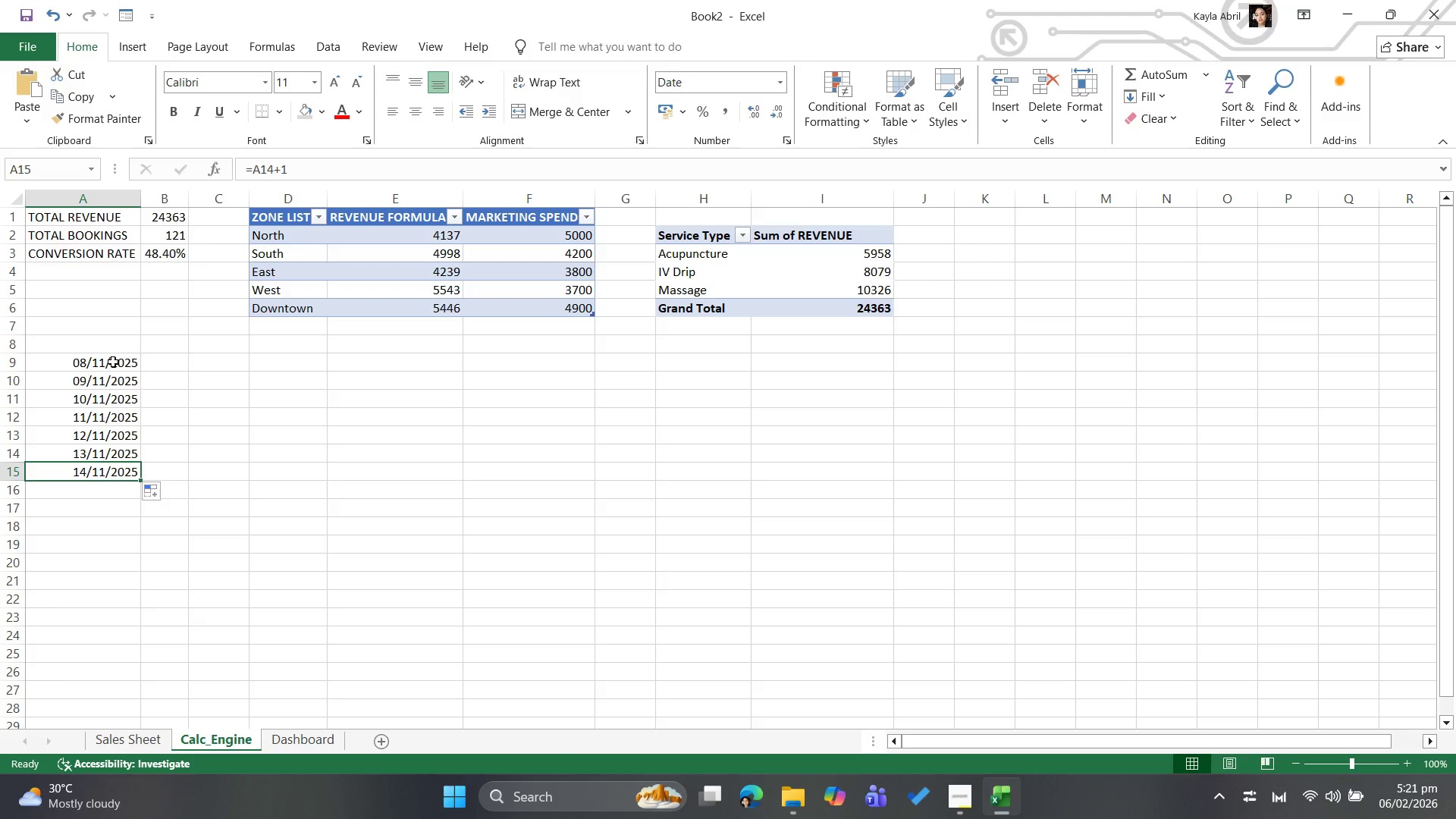 
left_click([114, 362])
 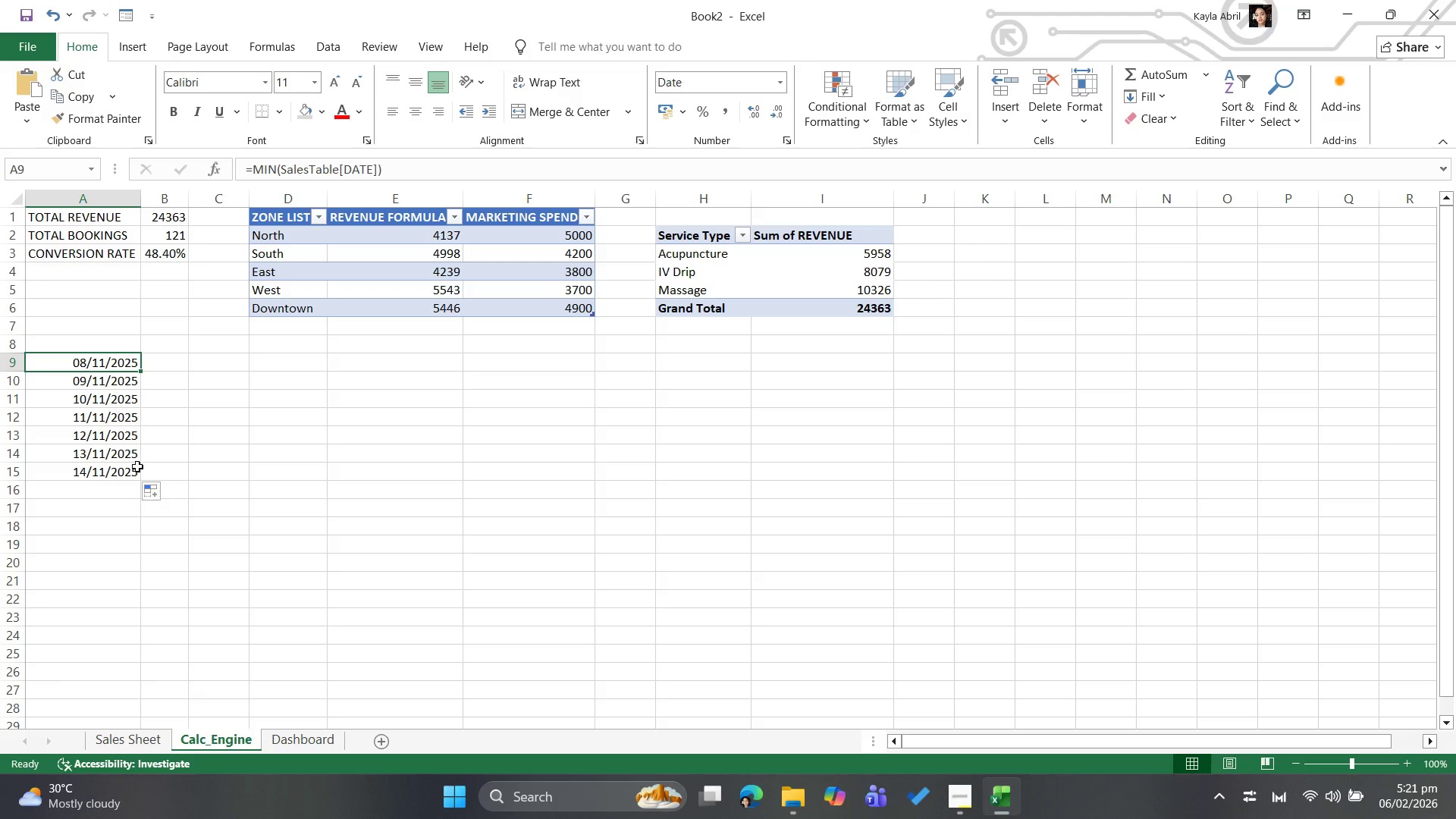 
left_click([133, 469])
 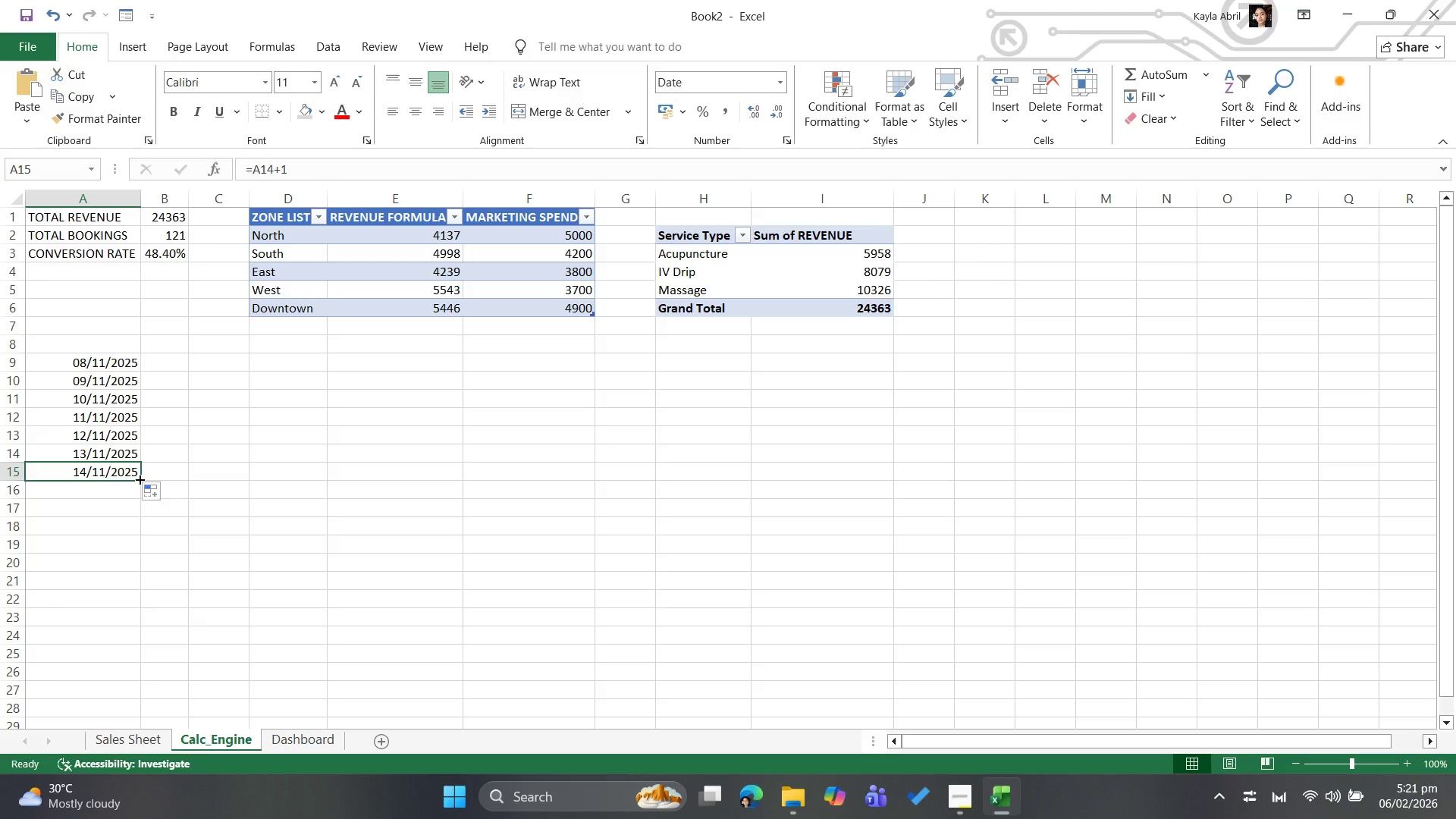 
left_click_drag(start_coordinate=[139, 479], to_coordinate=[119, 236])
 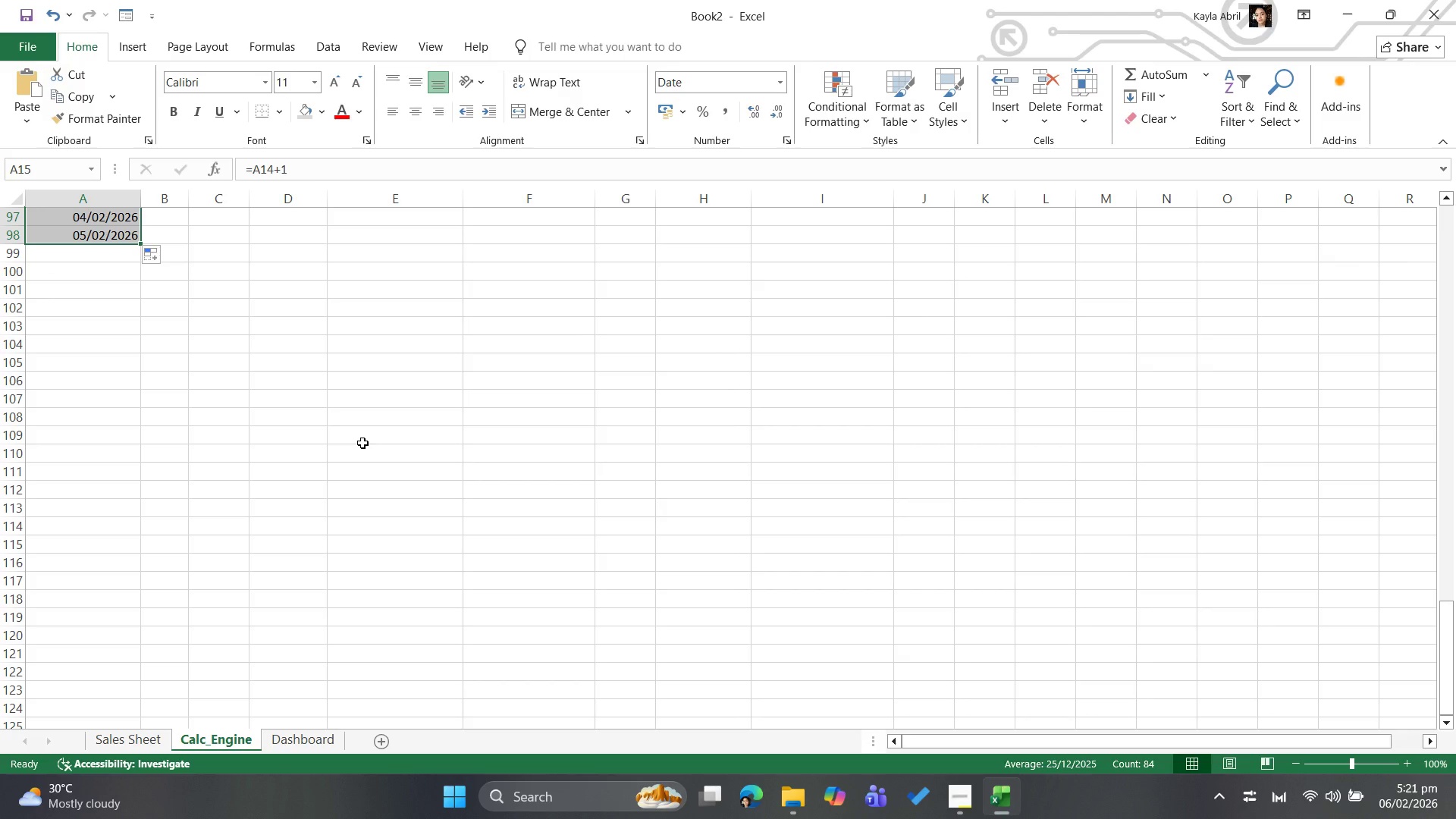 
scroll: coordinate [356, 443], scroll_direction: up, amount: 33.0
 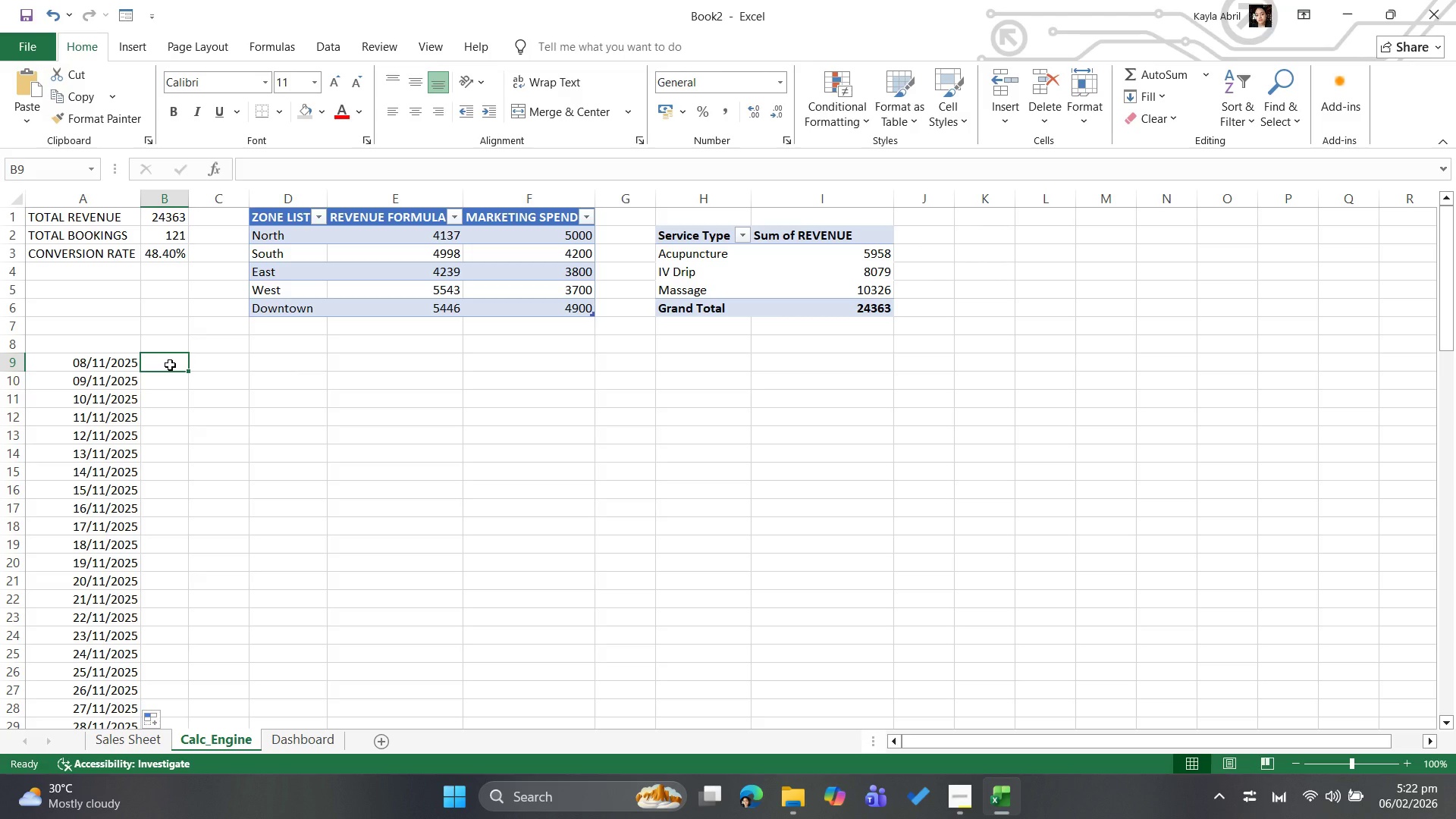 
wait(28.86)
 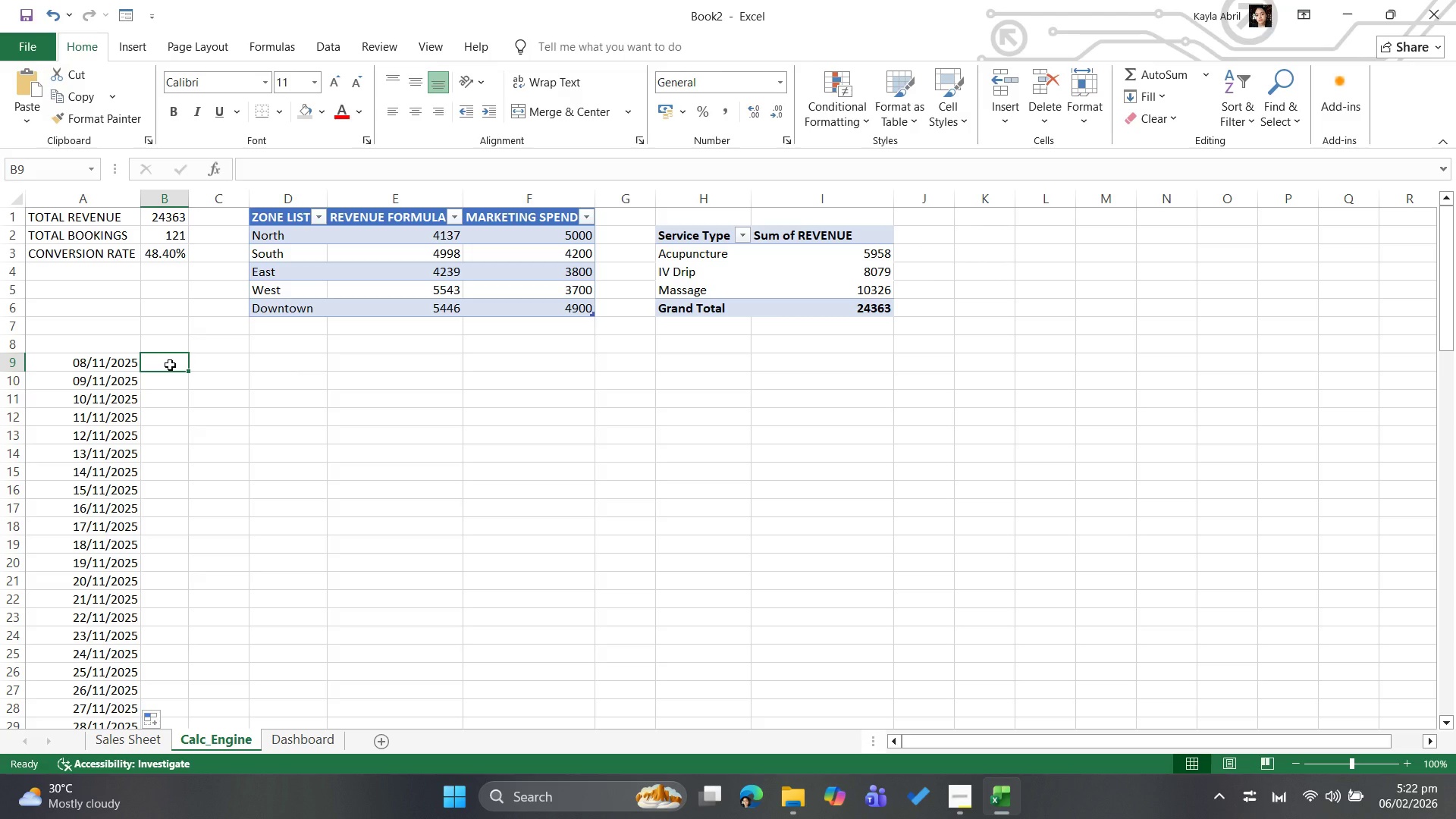 
type(=sumifs)
 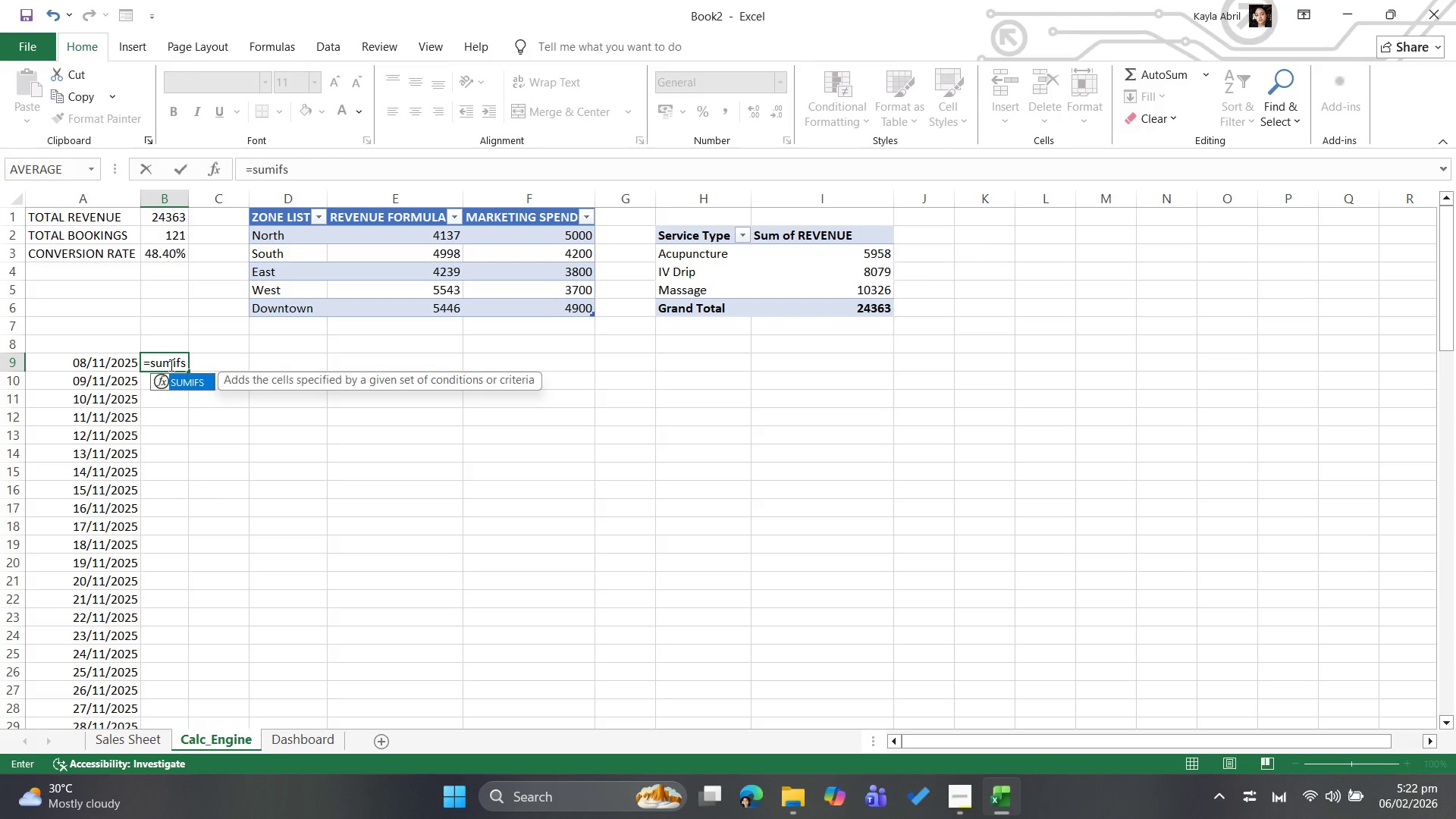 
type((sa)
 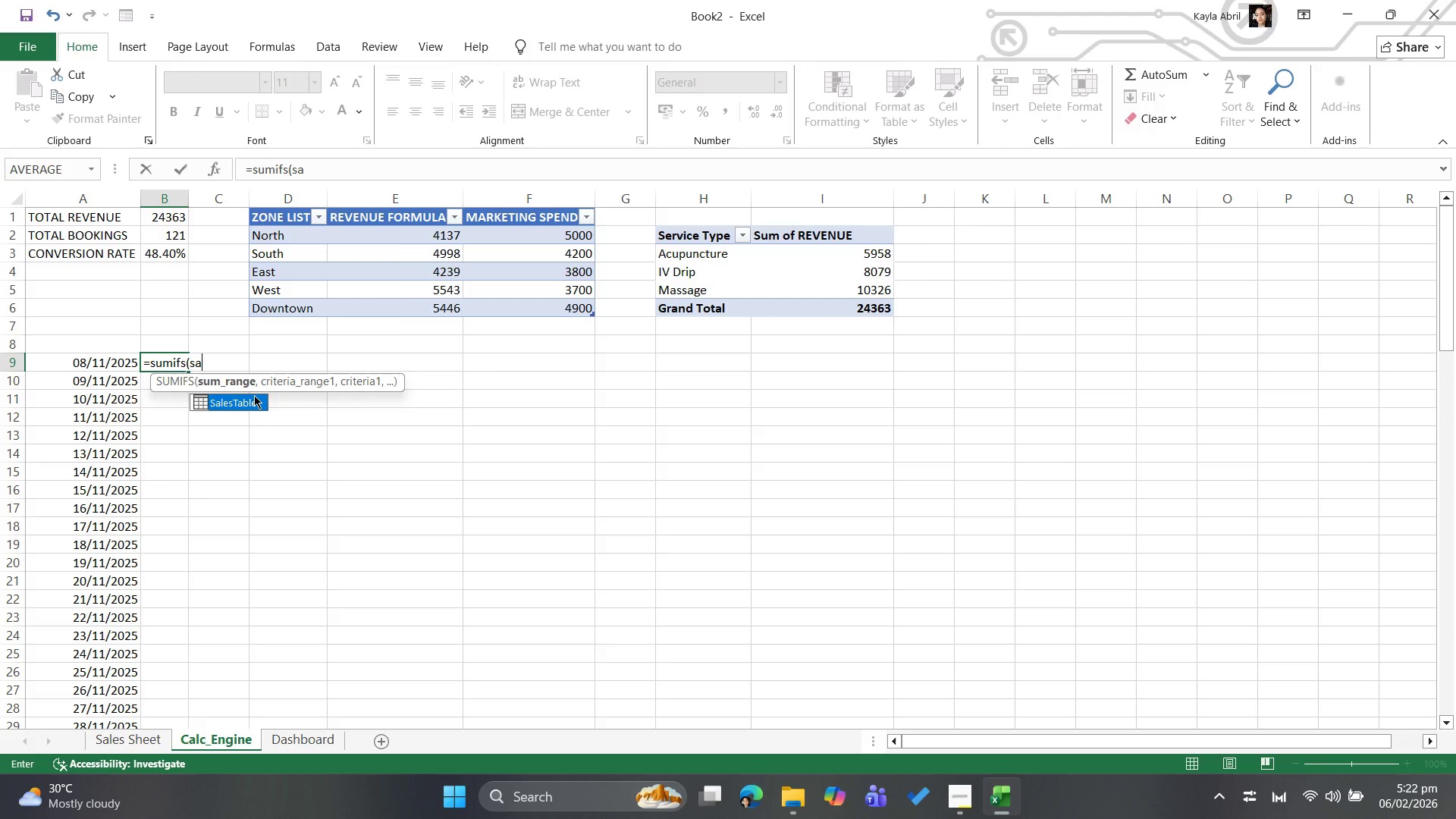 
double_click([254, 395])
 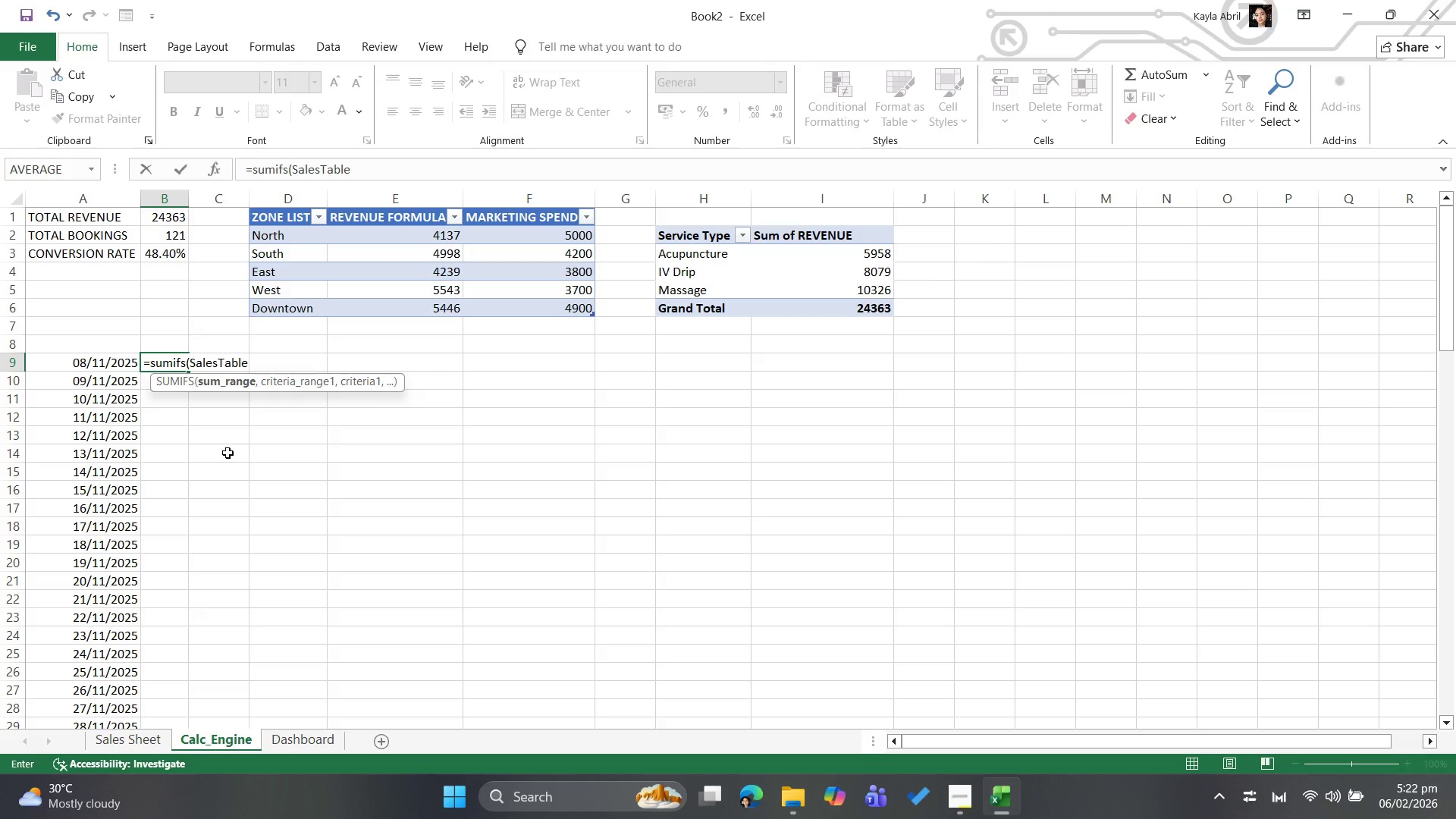 
key(BracketLeft)
 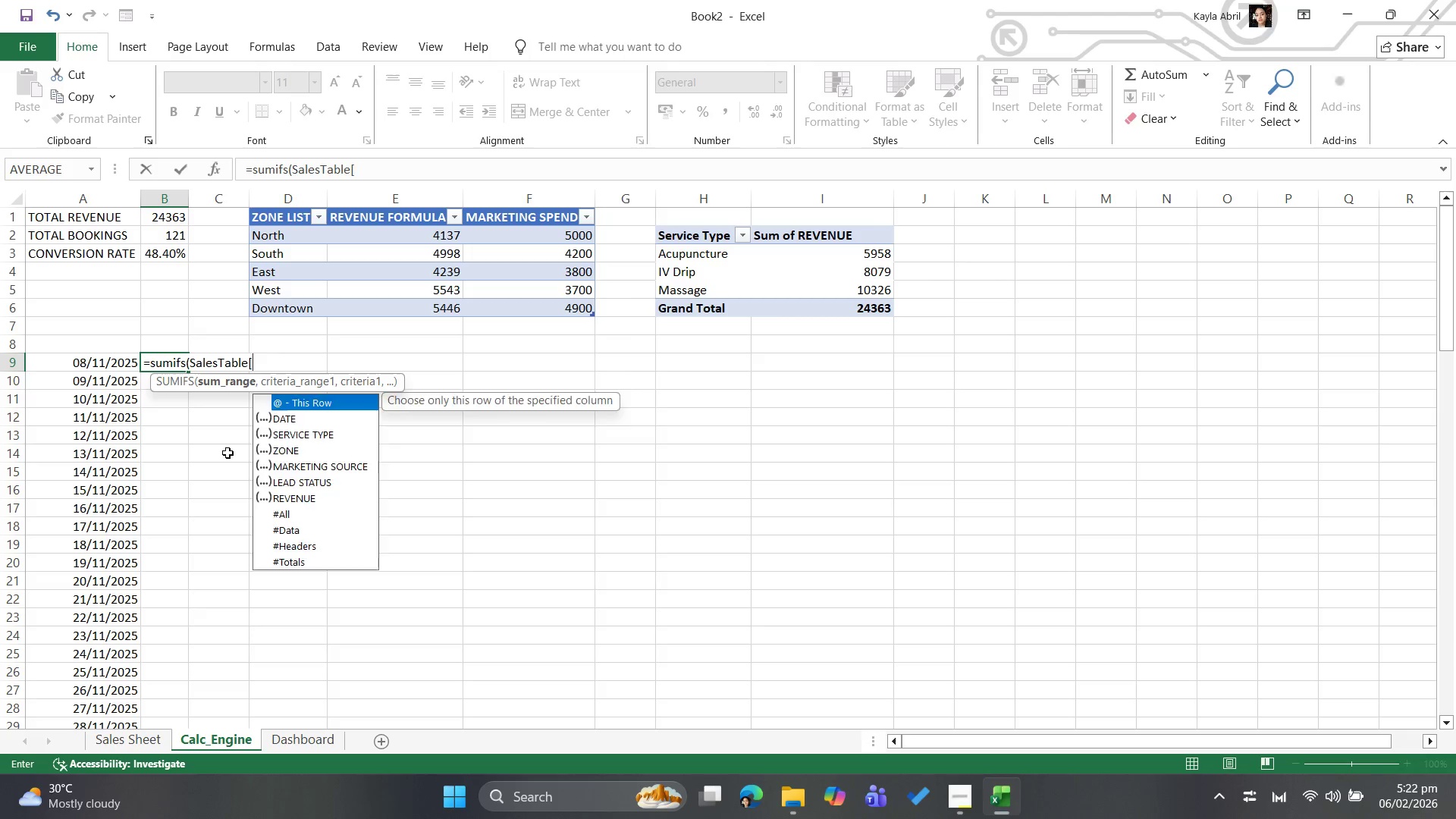 
key(R)
 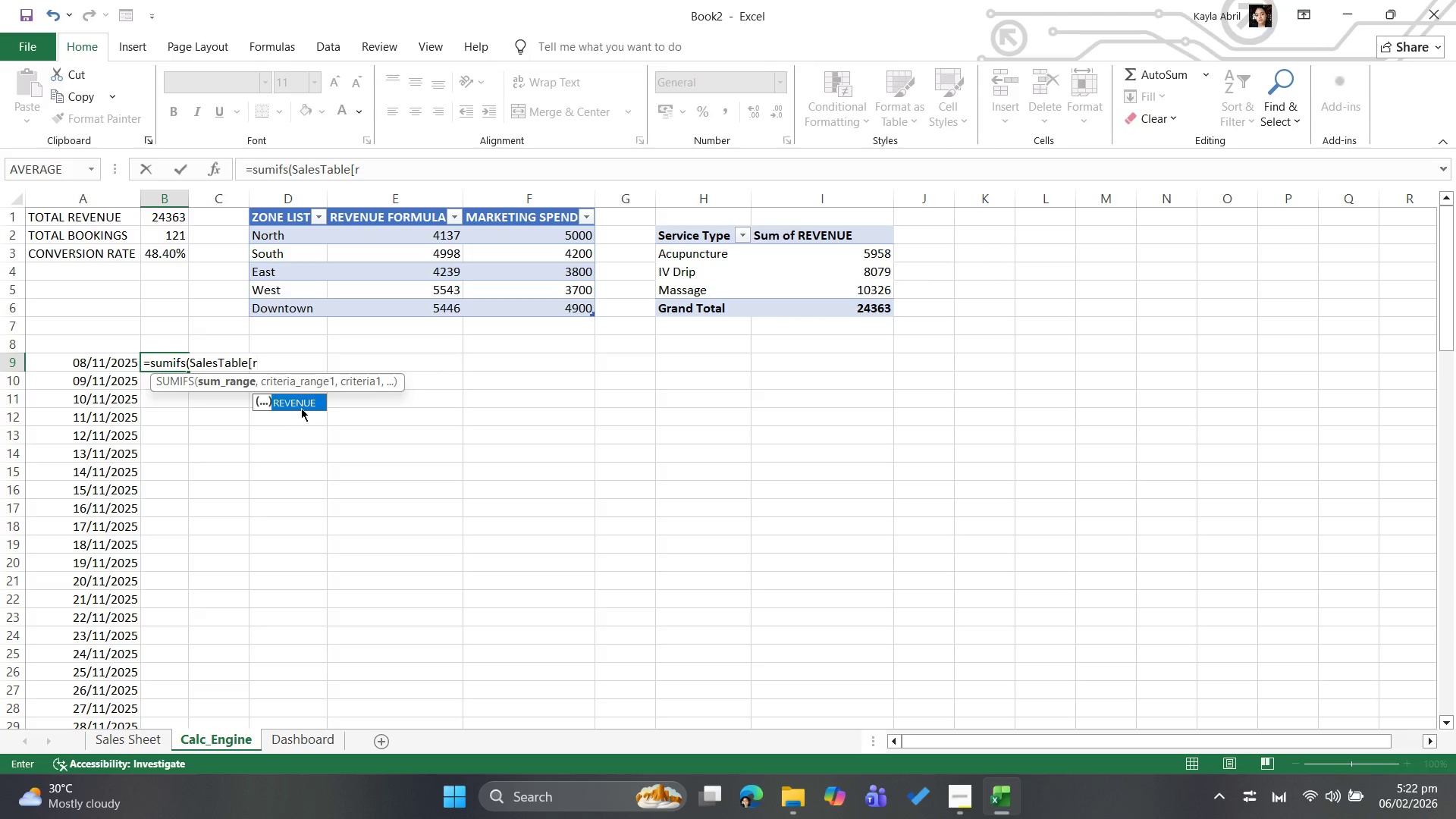 
double_click([305, 403])
 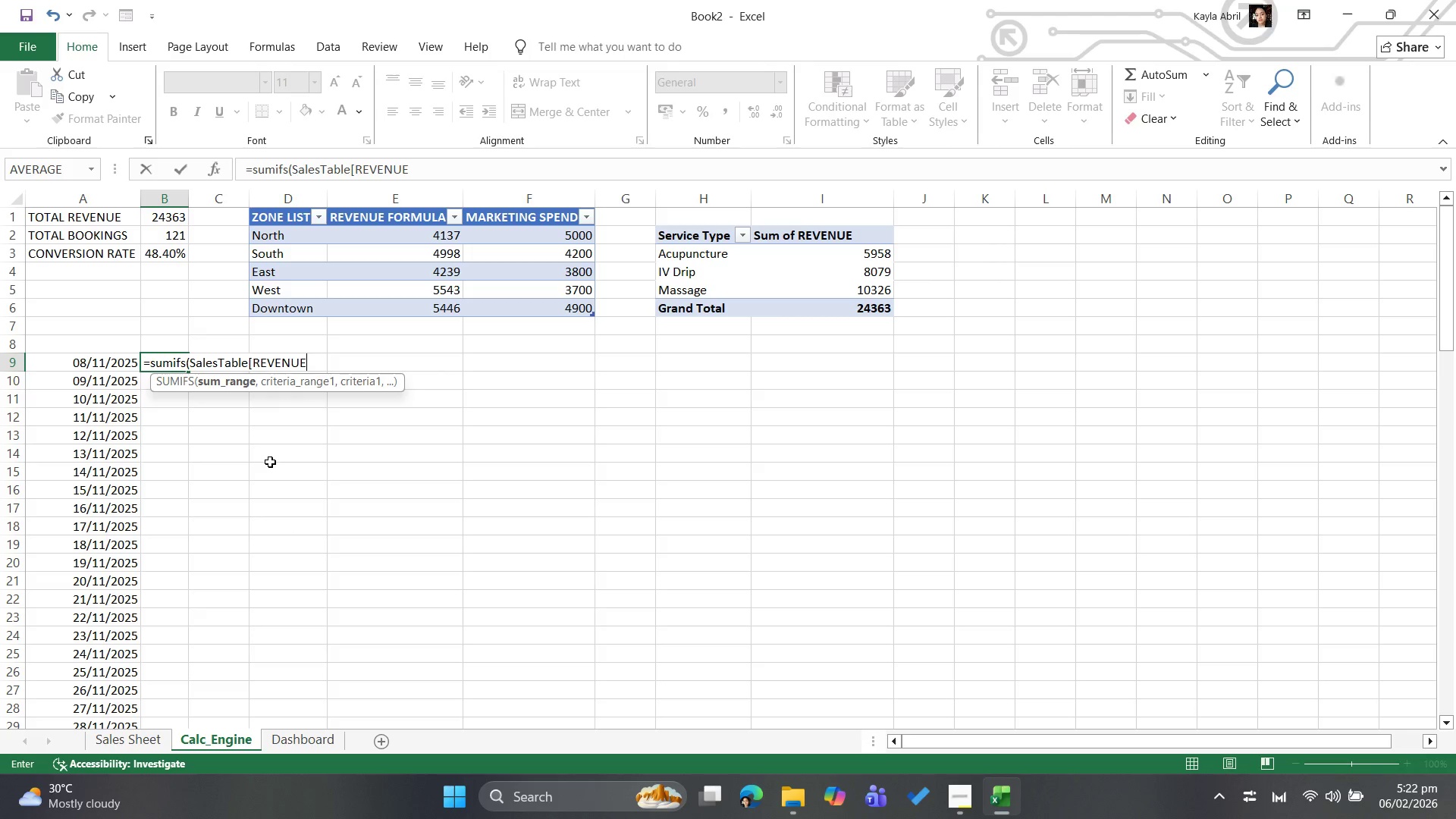 
key(BracketRight)
 